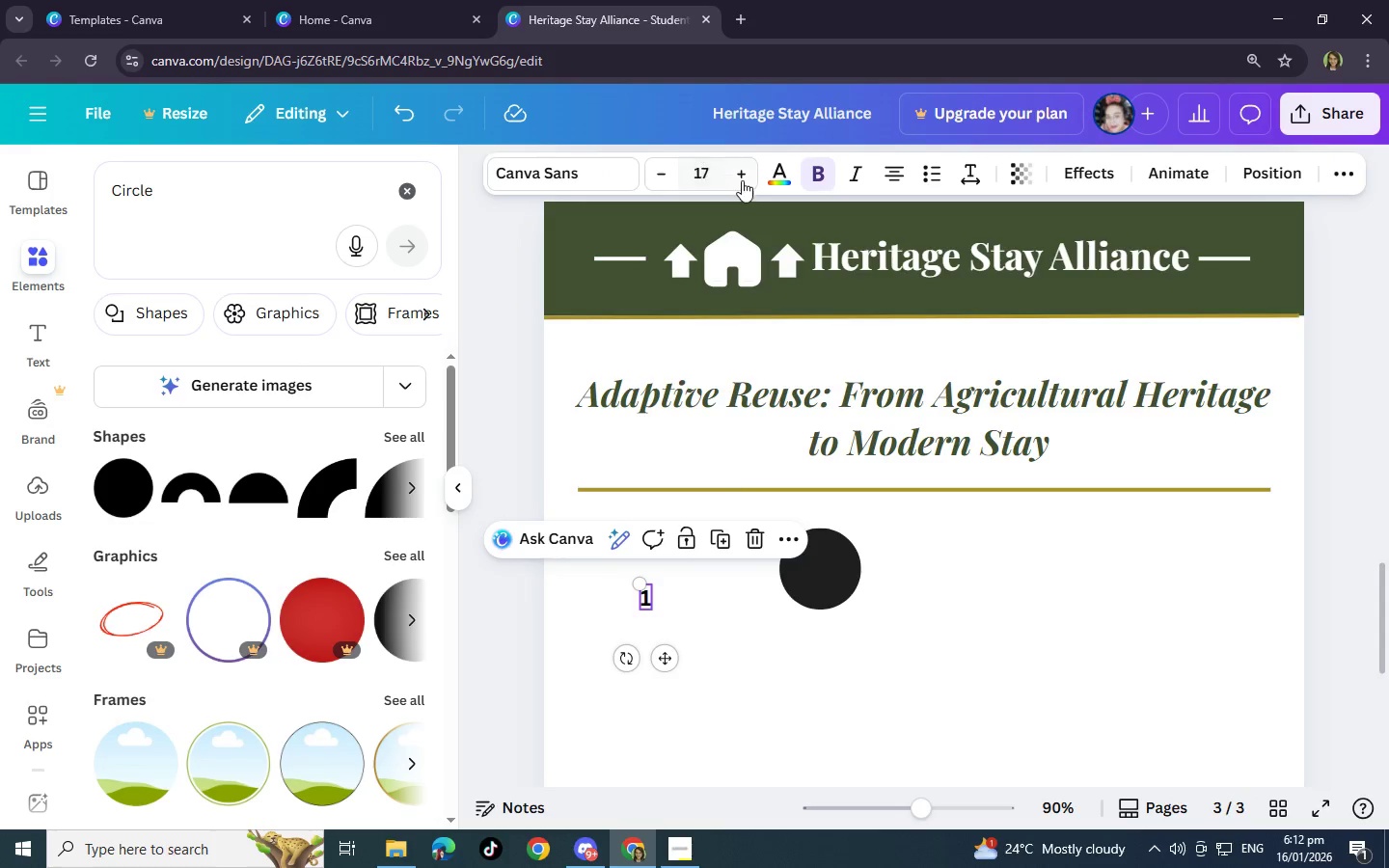 
left_click([742, 180])
 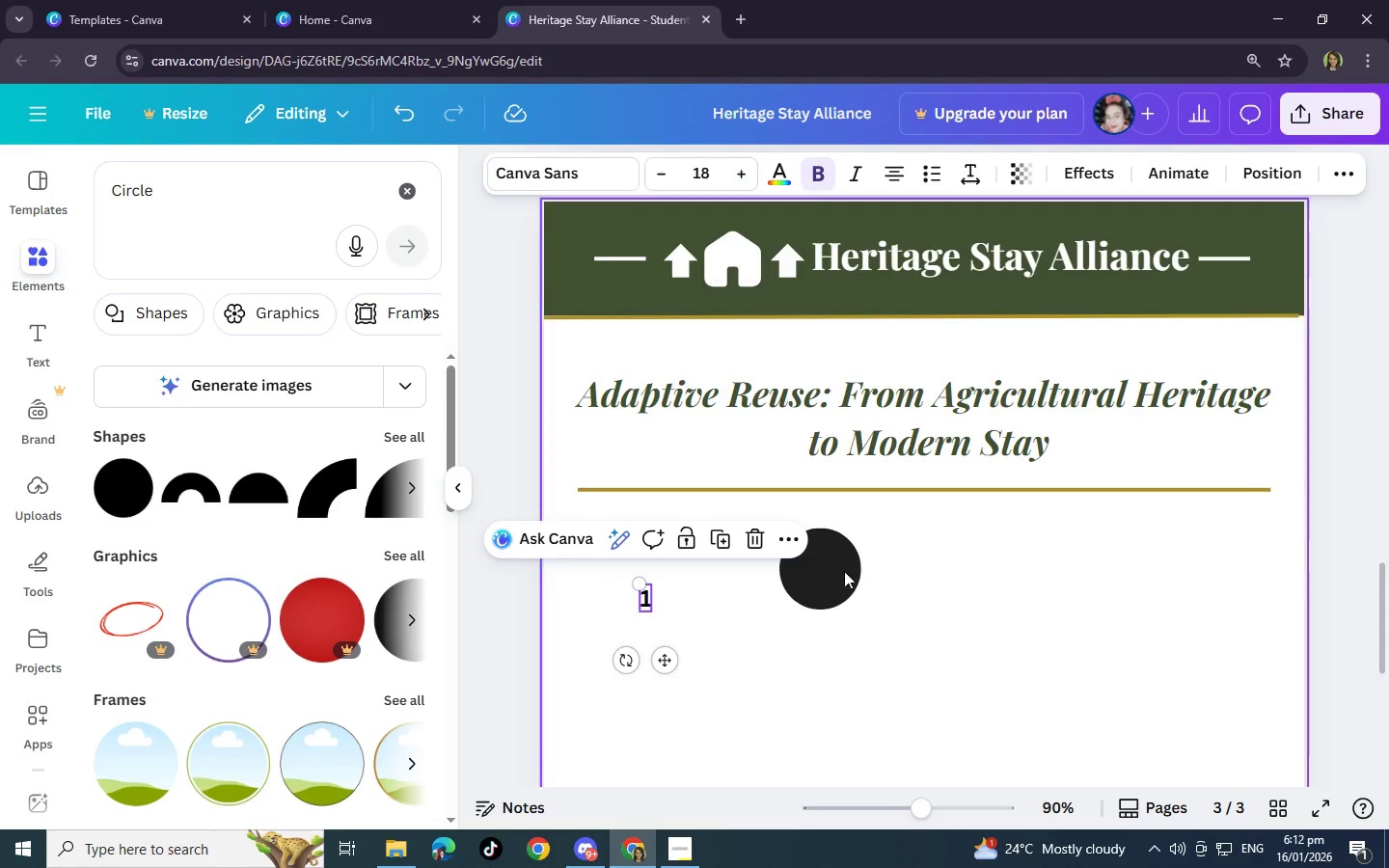 
left_click([842, 575])
 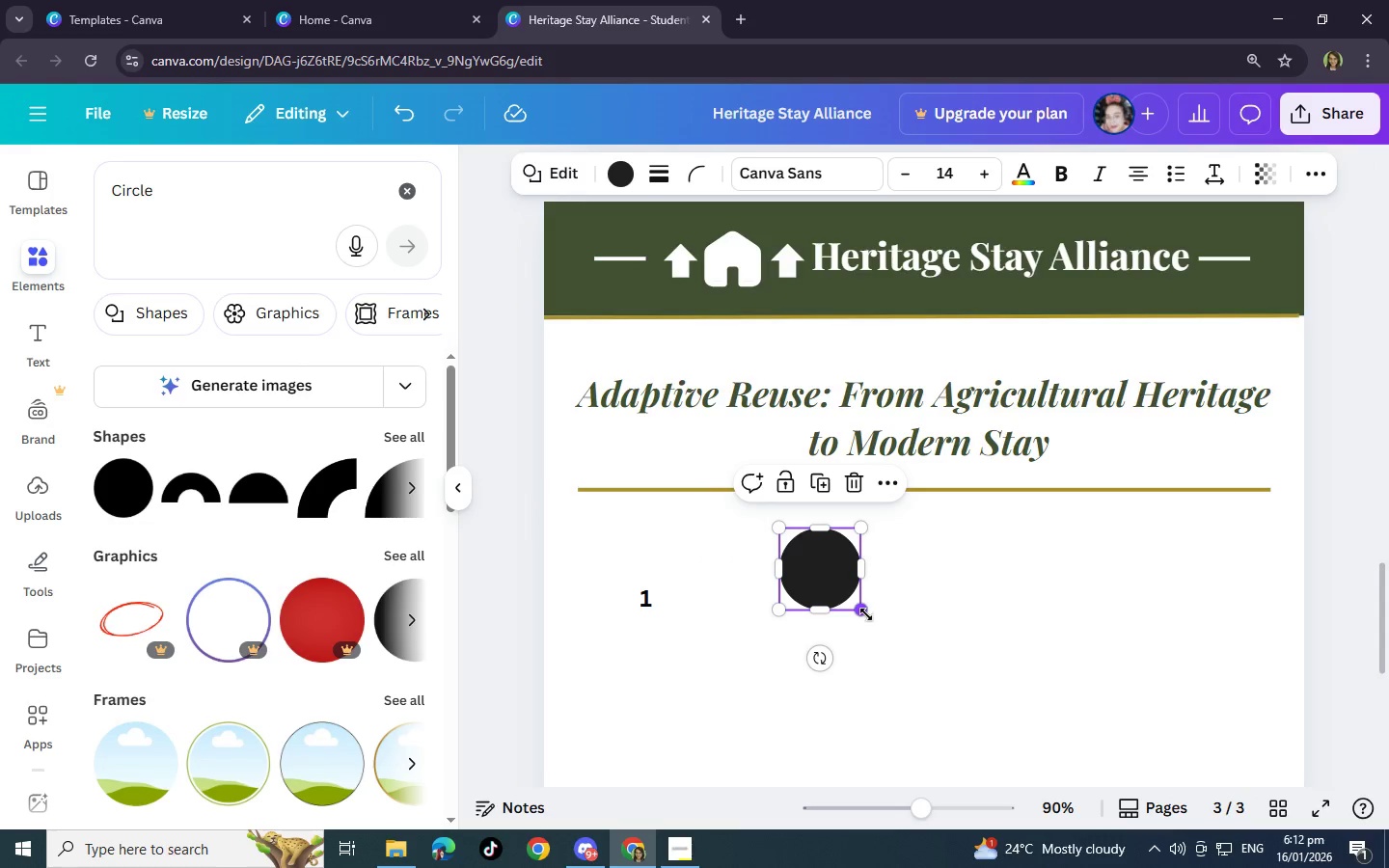 
left_click_drag(start_coordinate=[866, 614], to_coordinate=[827, 565])
 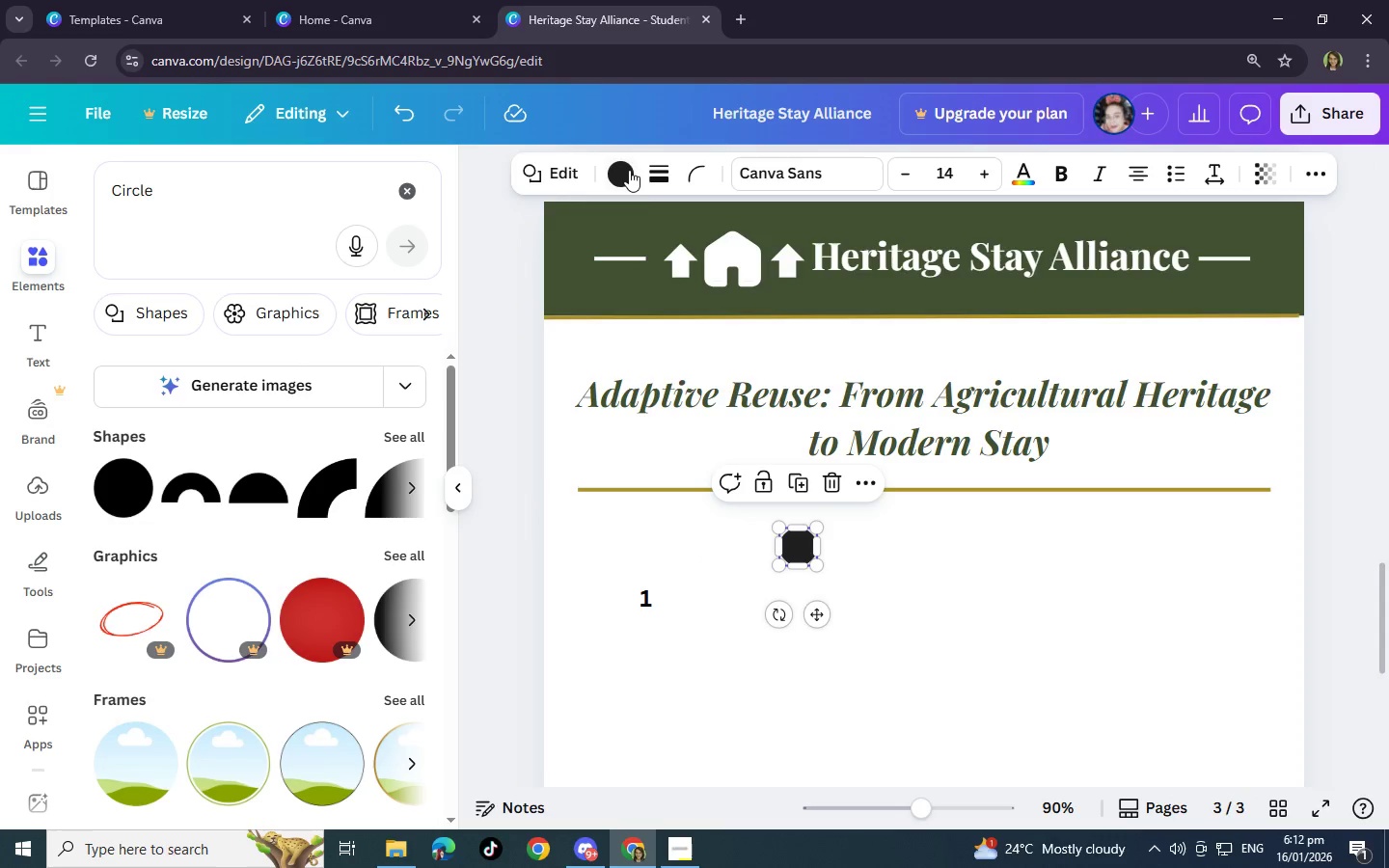 
left_click([617, 166])
 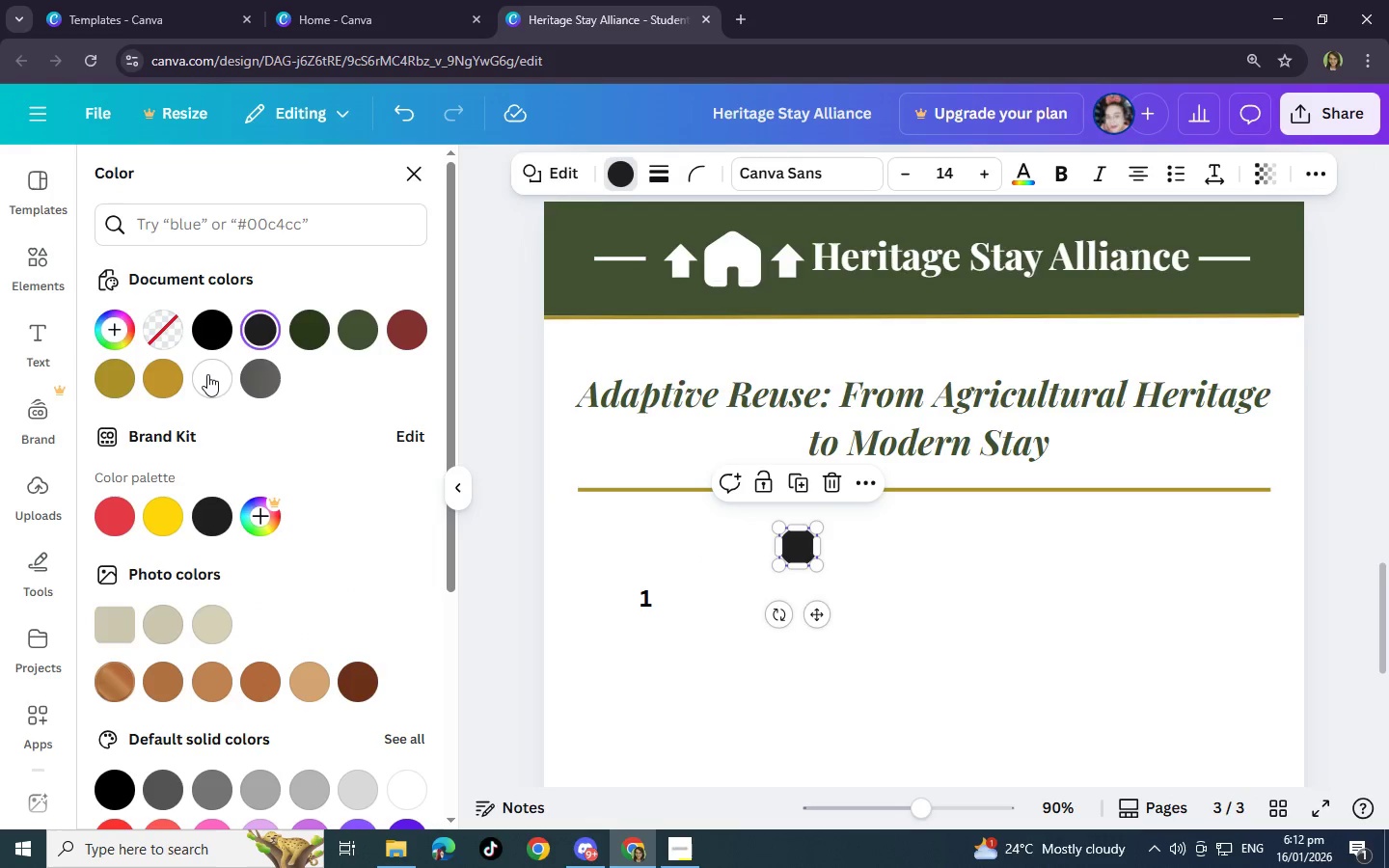 
mouse_move([150, 381])
 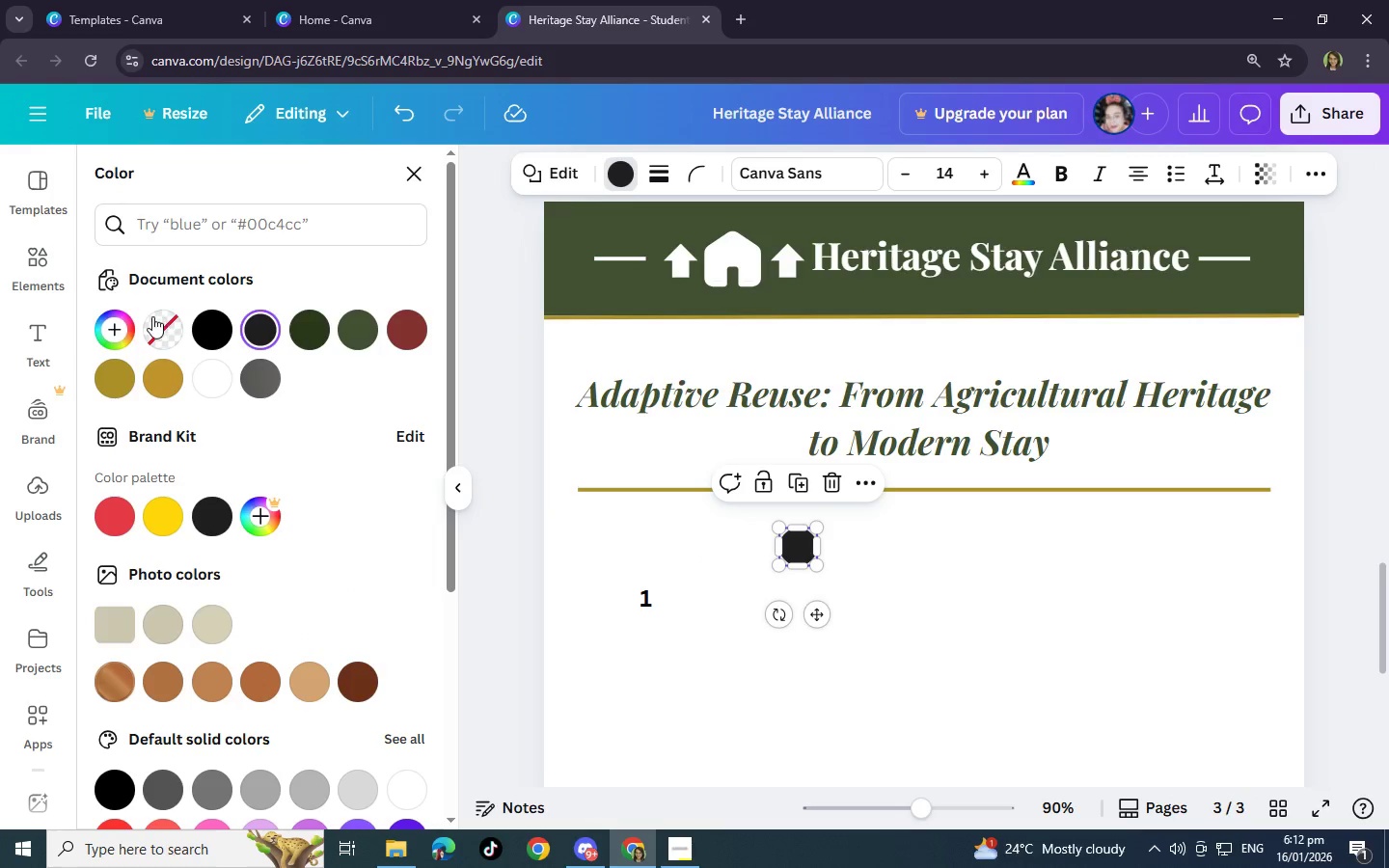 
left_click([115, 326])
 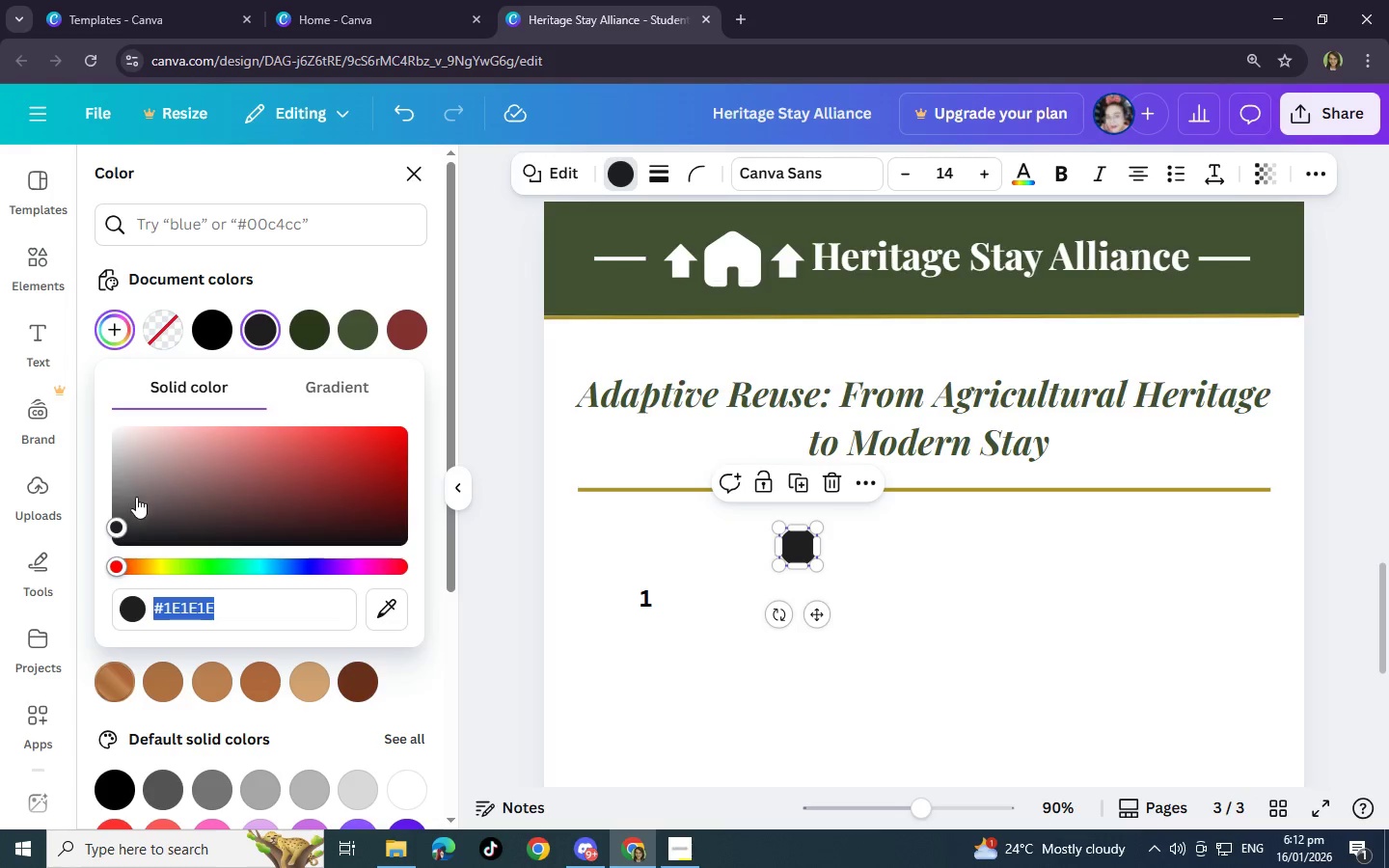 
left_click_drag(start_coordinate=[118, 522], to_coordinate=[304, 489])
 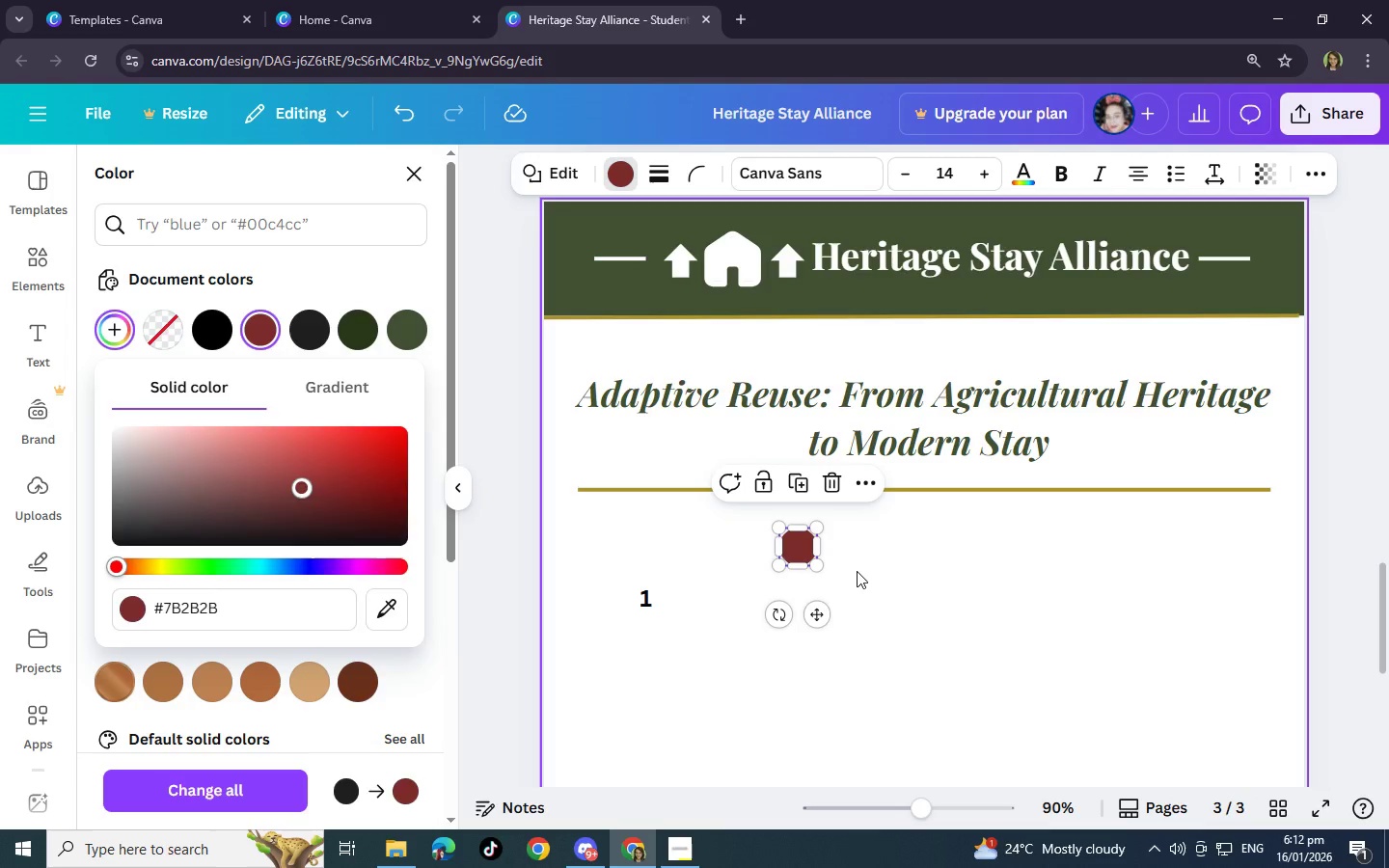 
left_click([857, 571])
 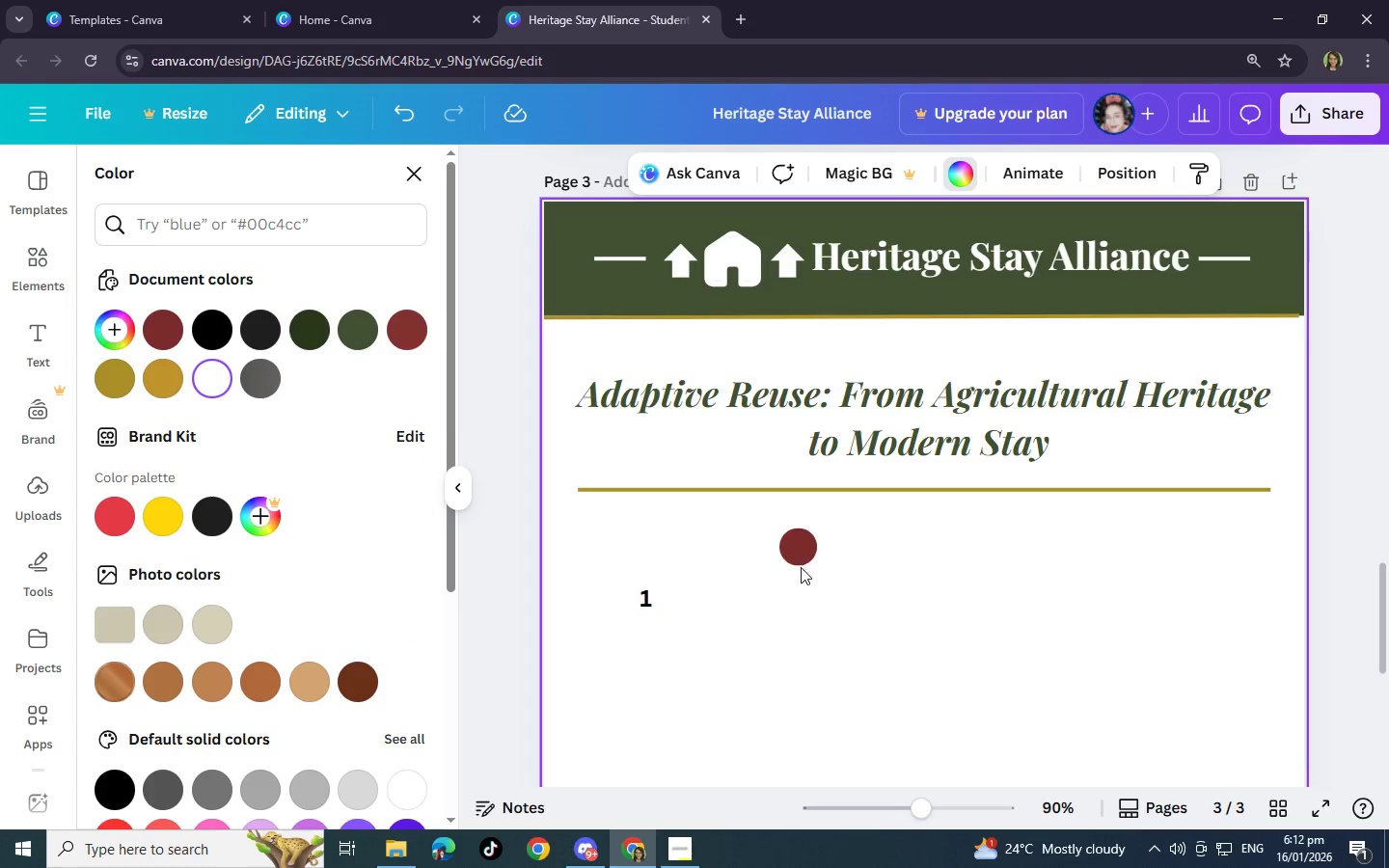 
left_click_drag(start_coordinate=[800, 550], to_coordinate=[647, 599])
 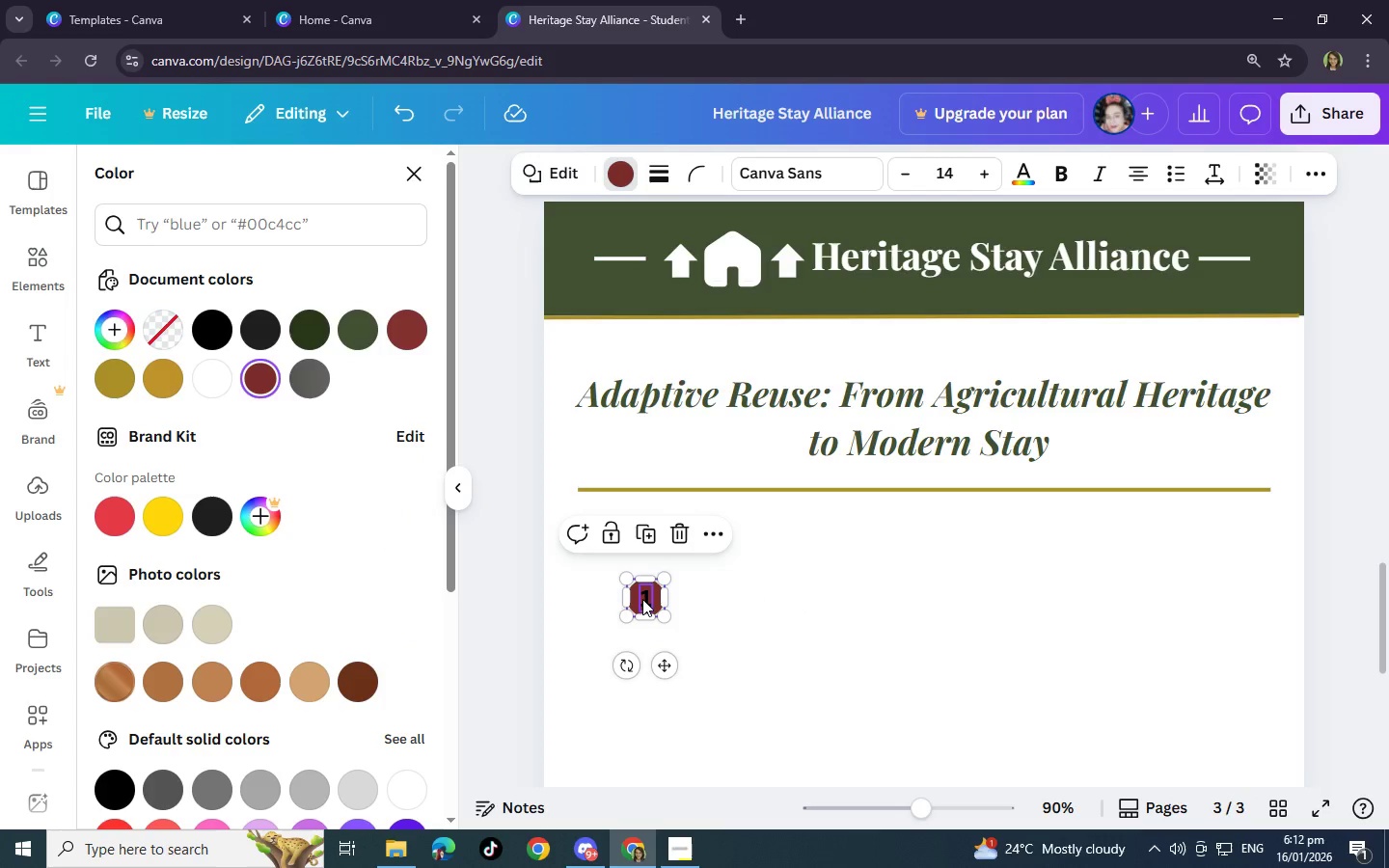 
left_click([642, 599])
 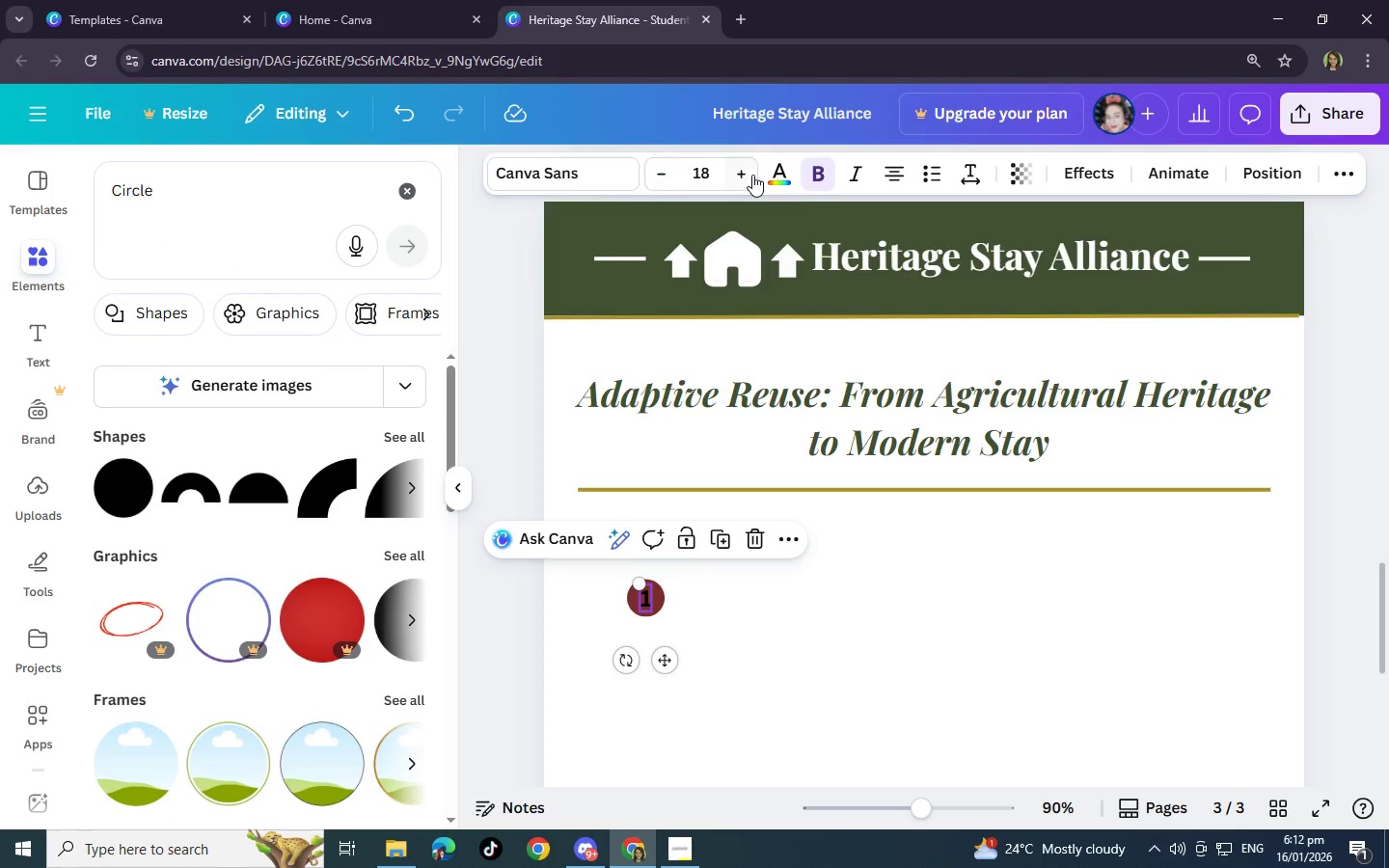 
left_click([786, 179])
 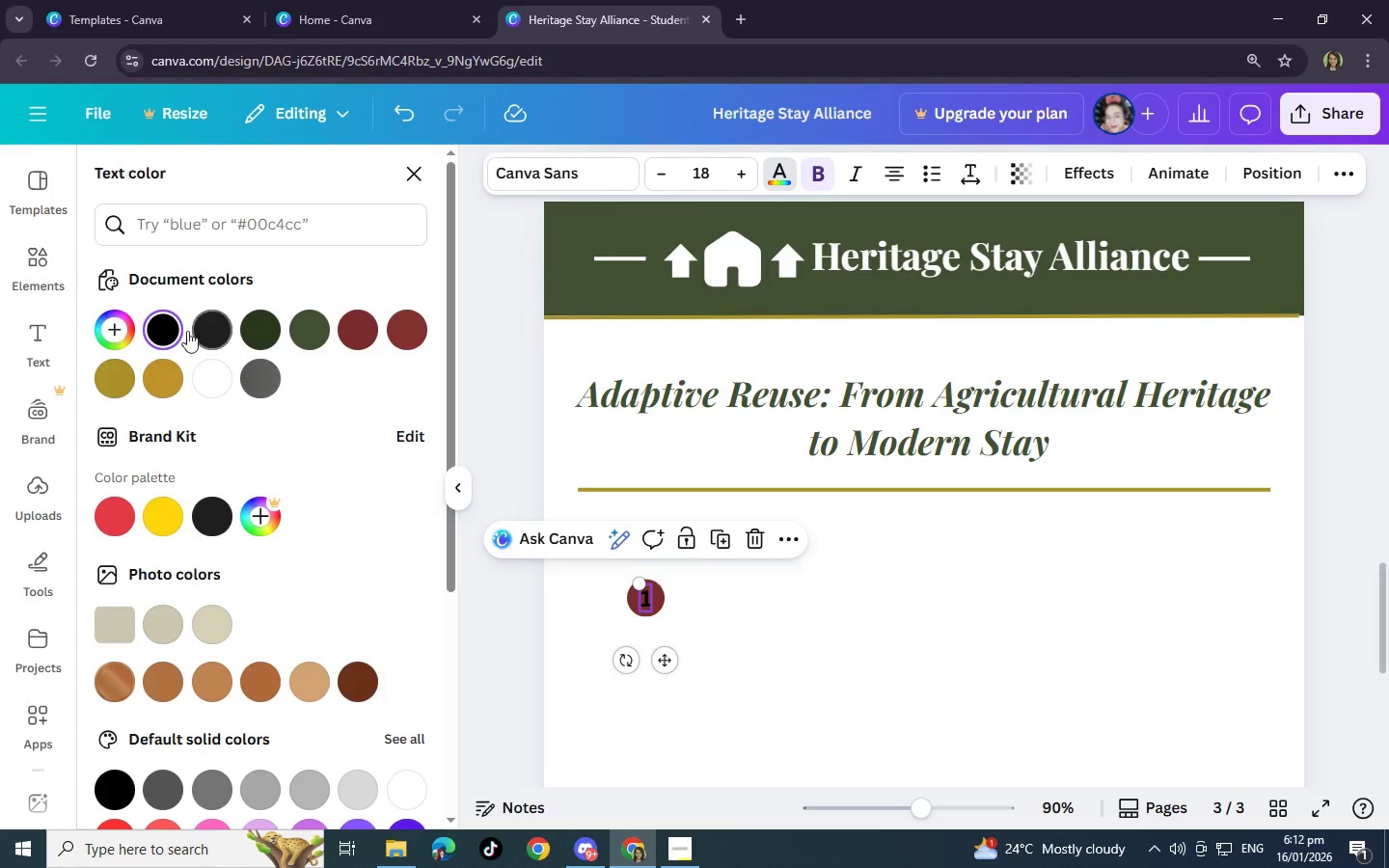 
left_click([204, 373])
 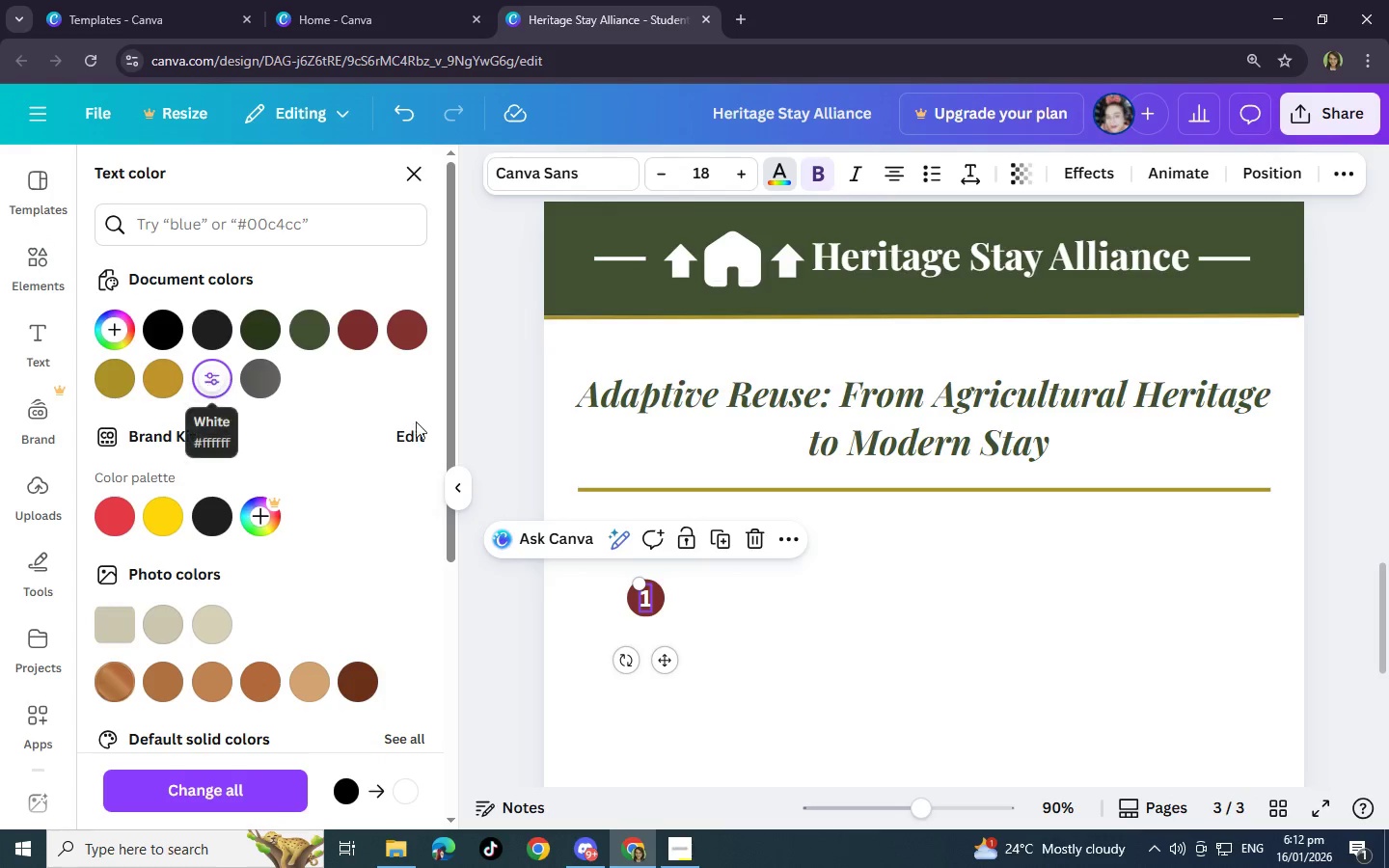 
left_click([808, 625])
 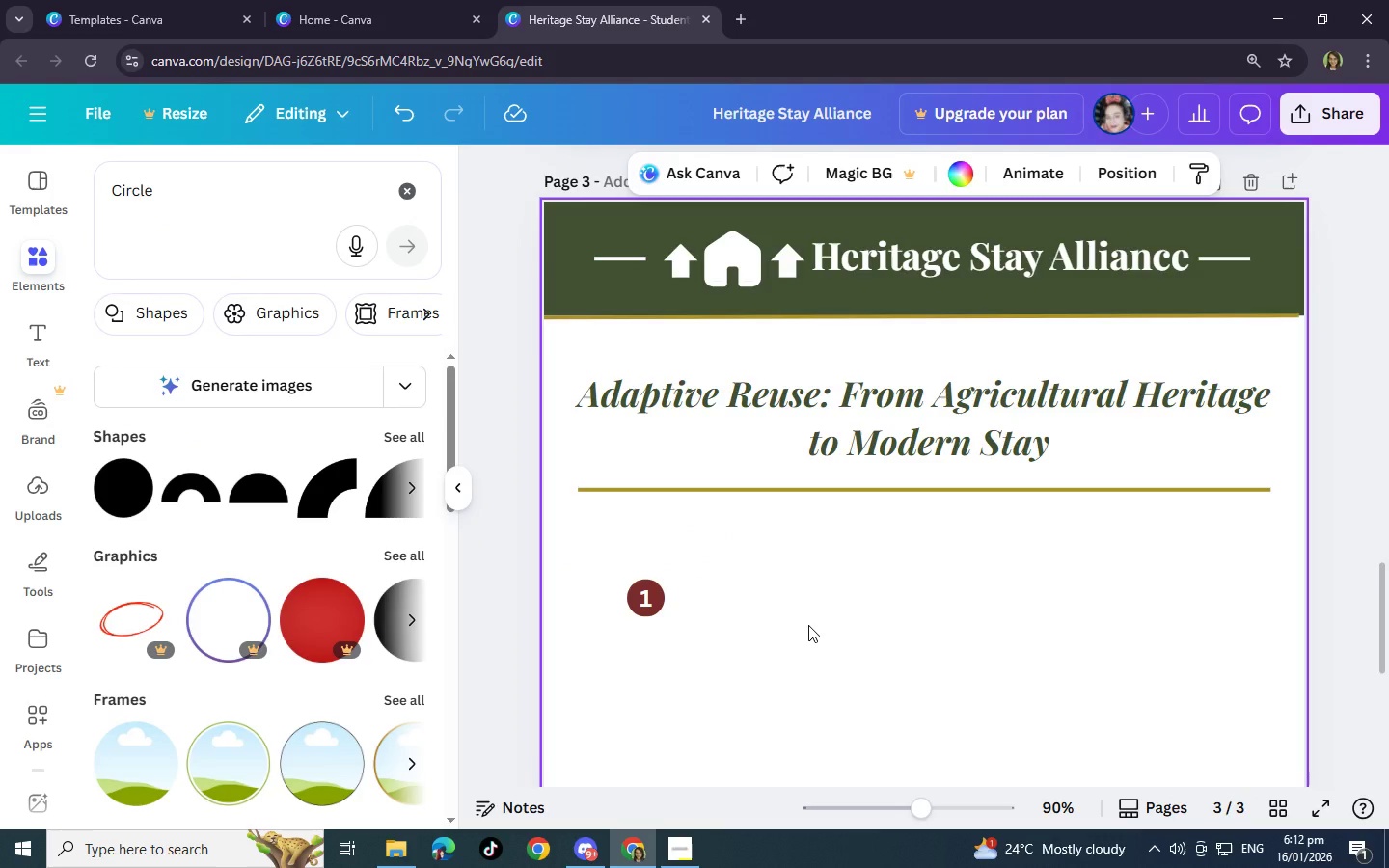 
left_click([784, 484])
 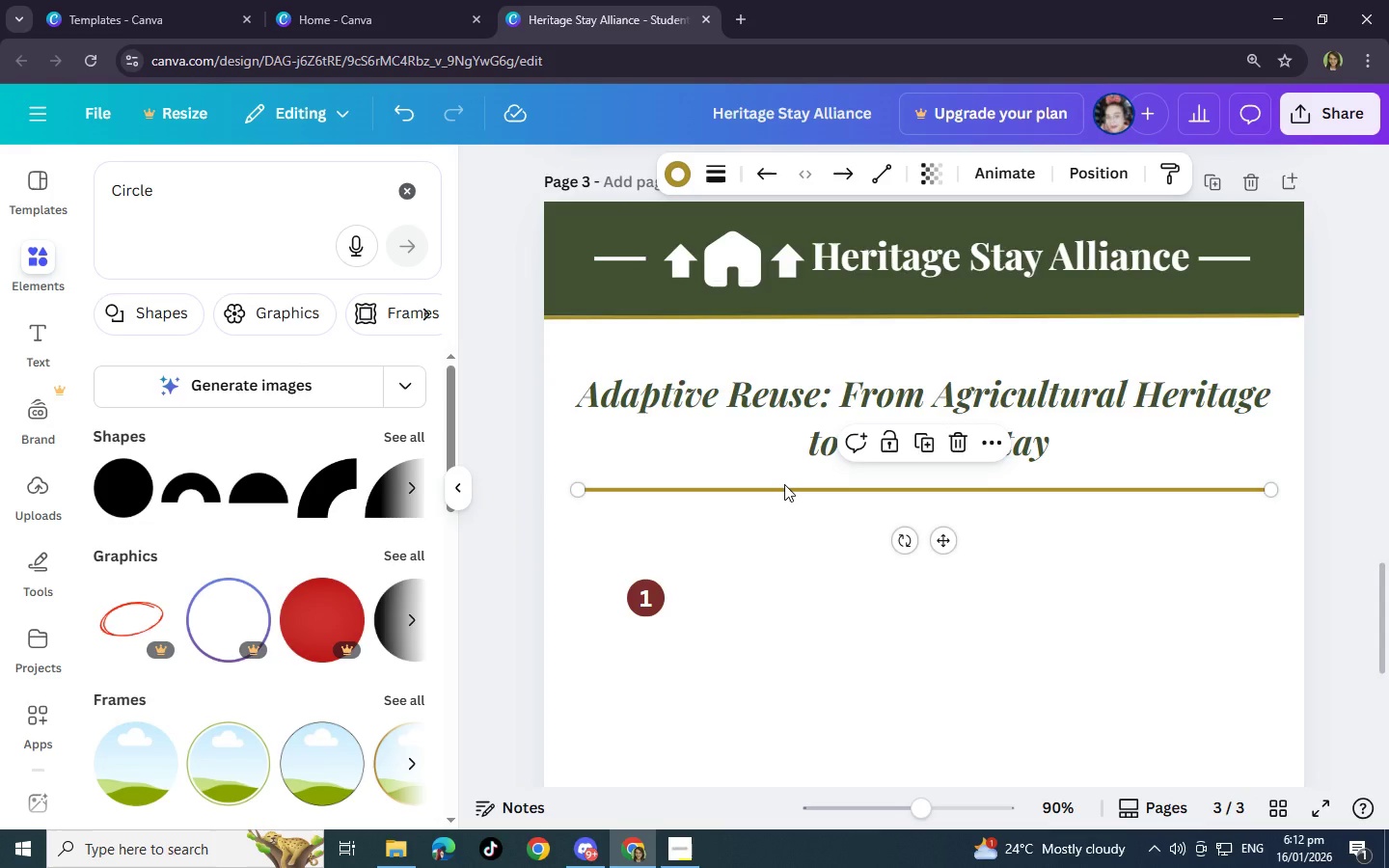 
key(Control+C)
 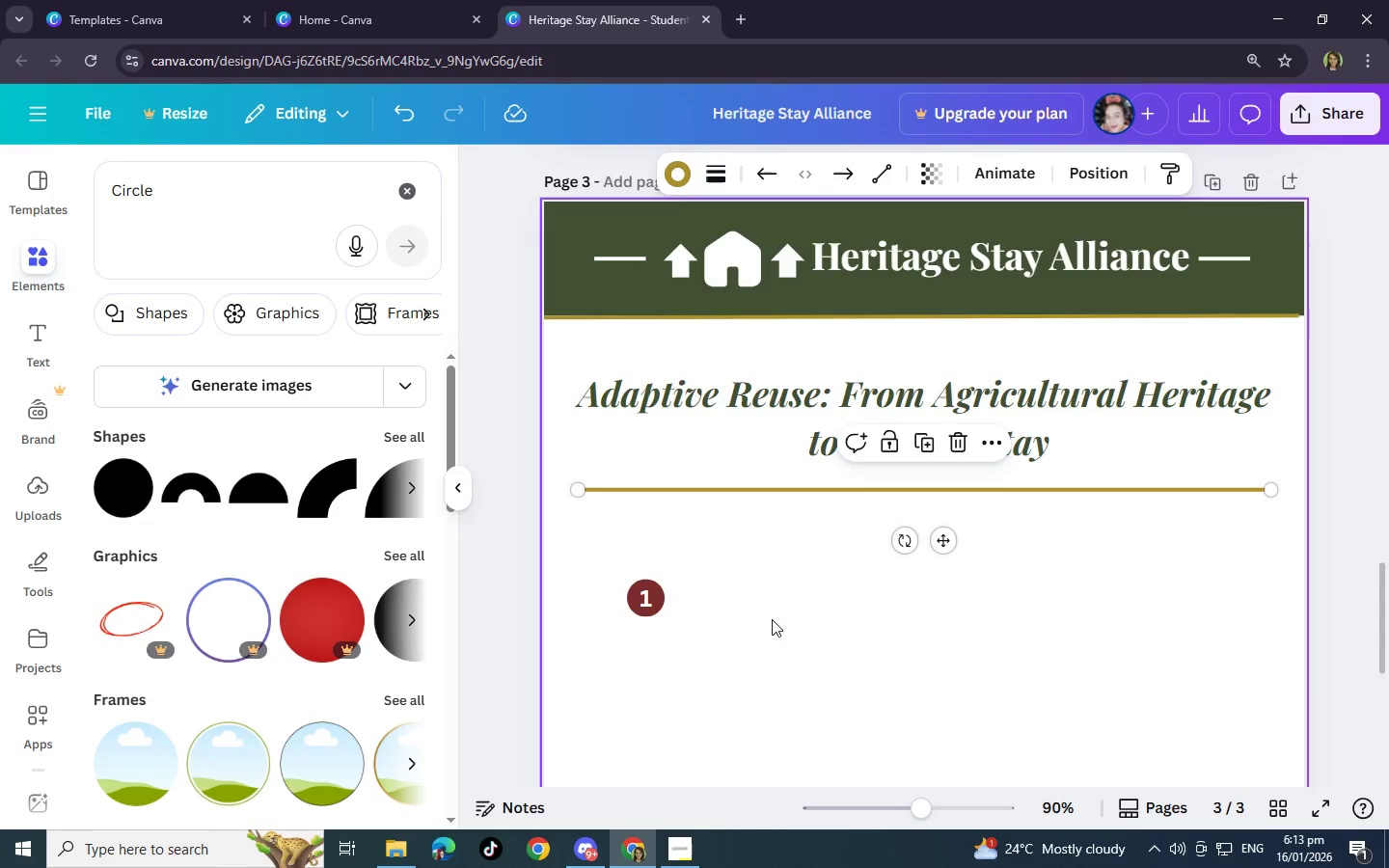 
left_click([766, 627])
 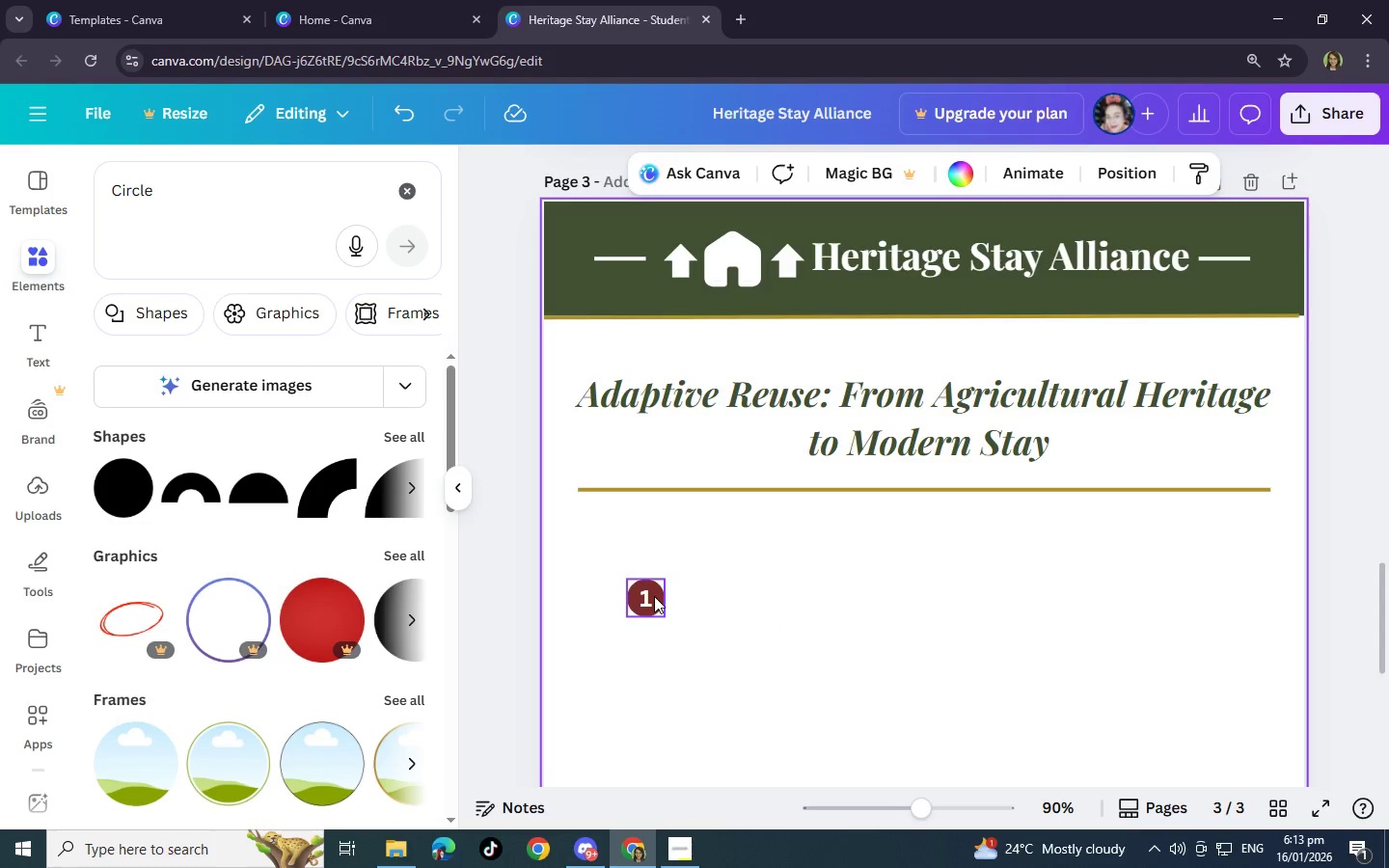 
left_click([686, 609])
 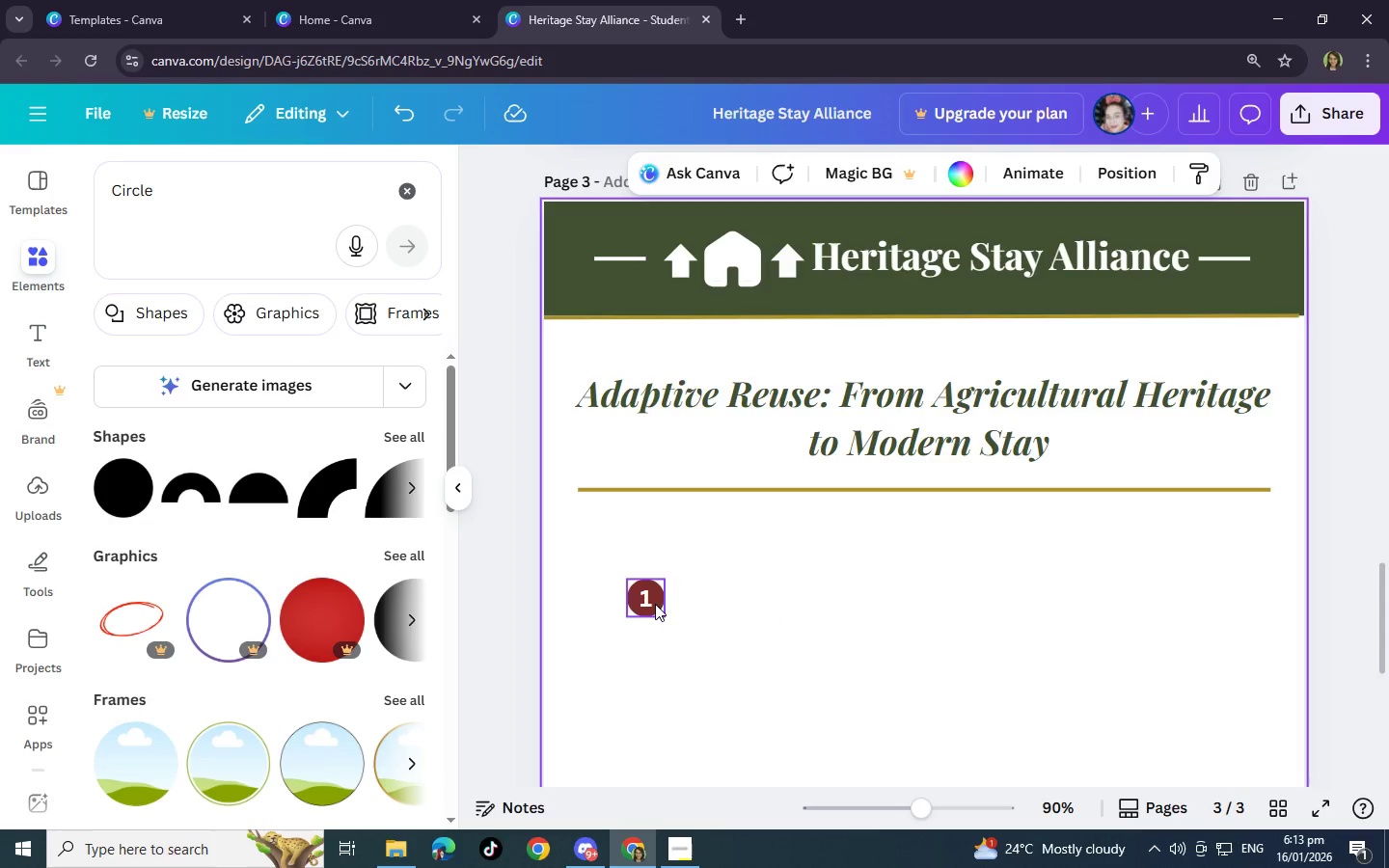 
left_click_drag(start_coordinate=[681, 610], to_coordinate=[618, 591])
 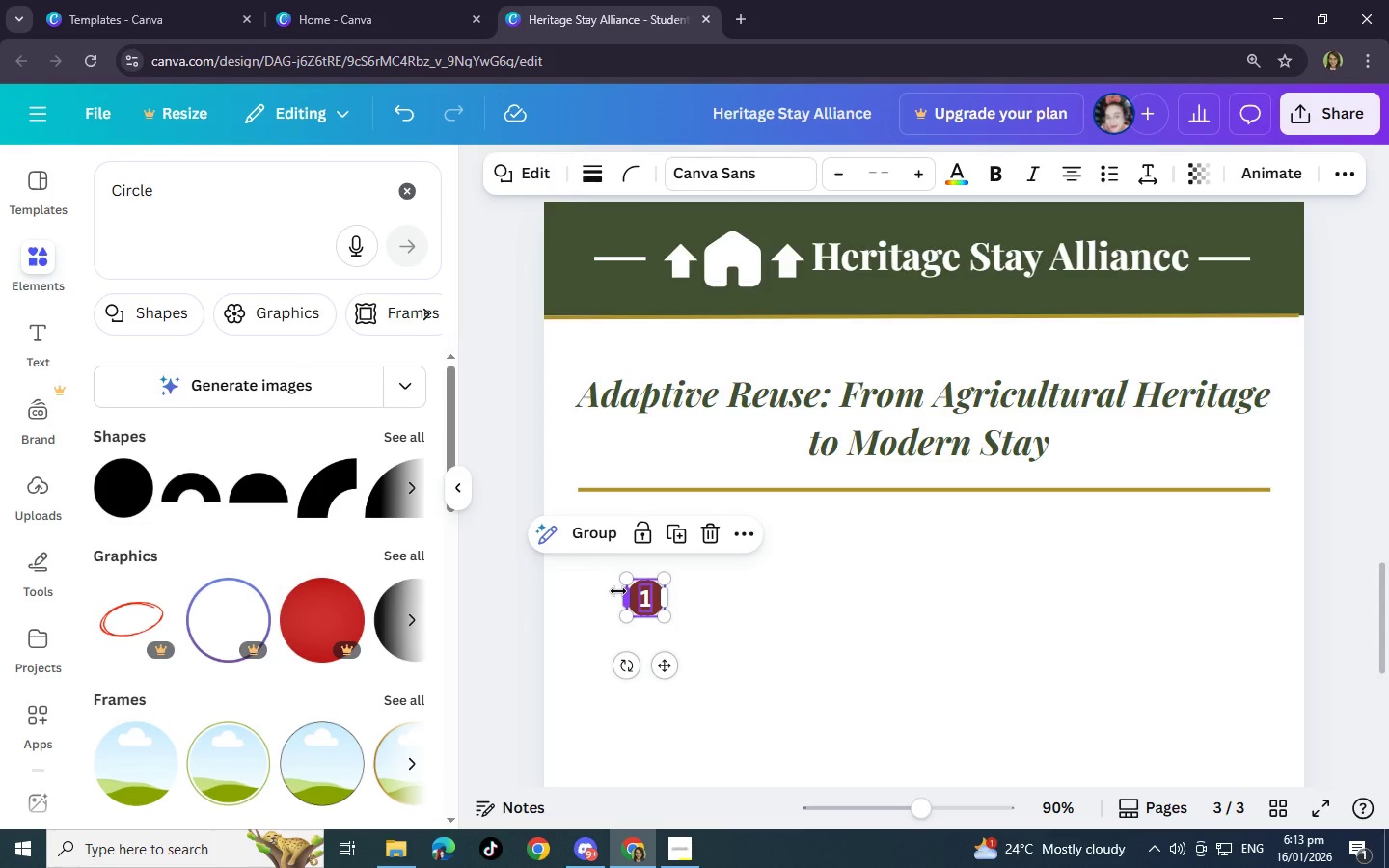 
hold_key(key=ArrowLeft, duration=0.67)
 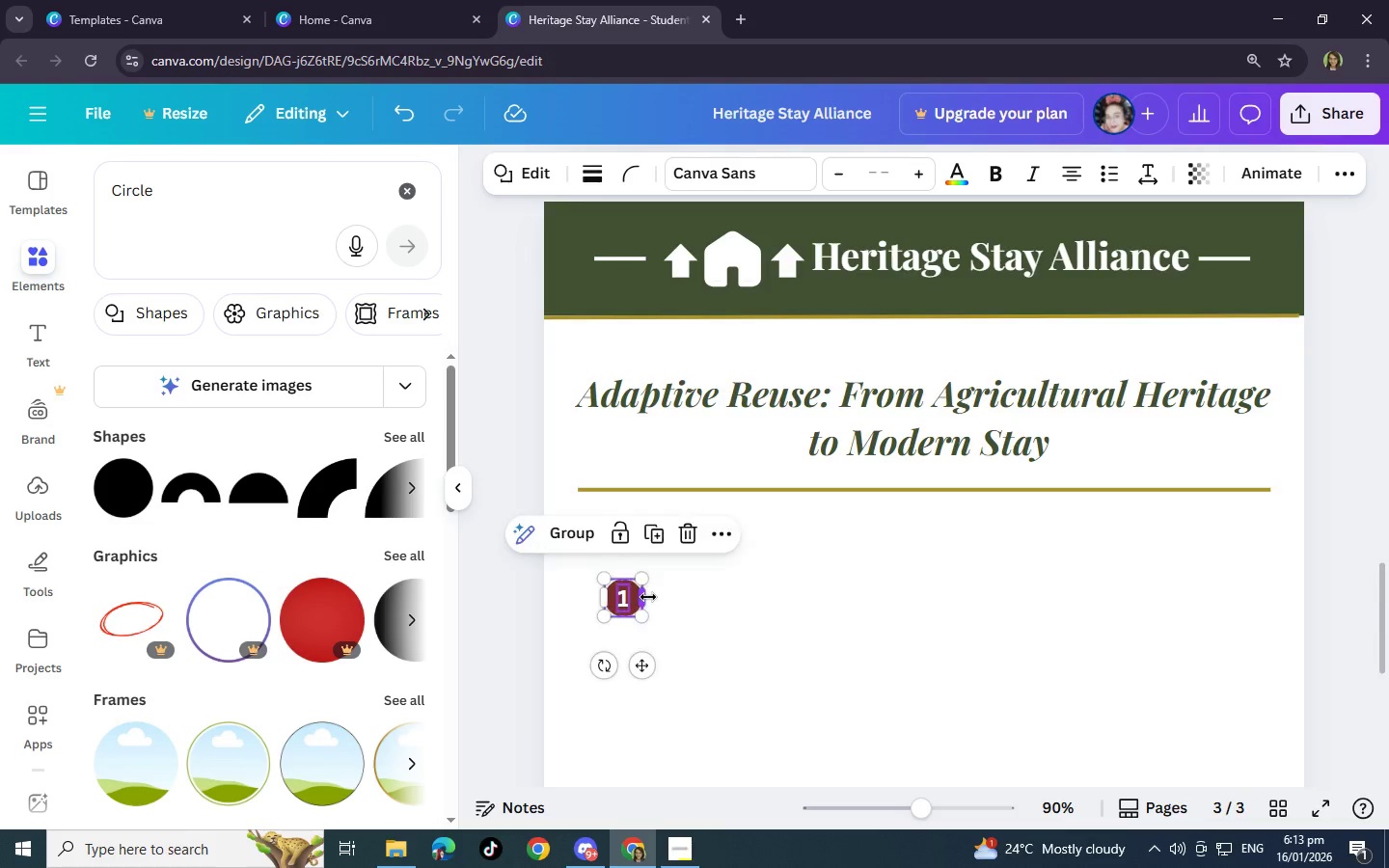 
key(ArrowLeft)
 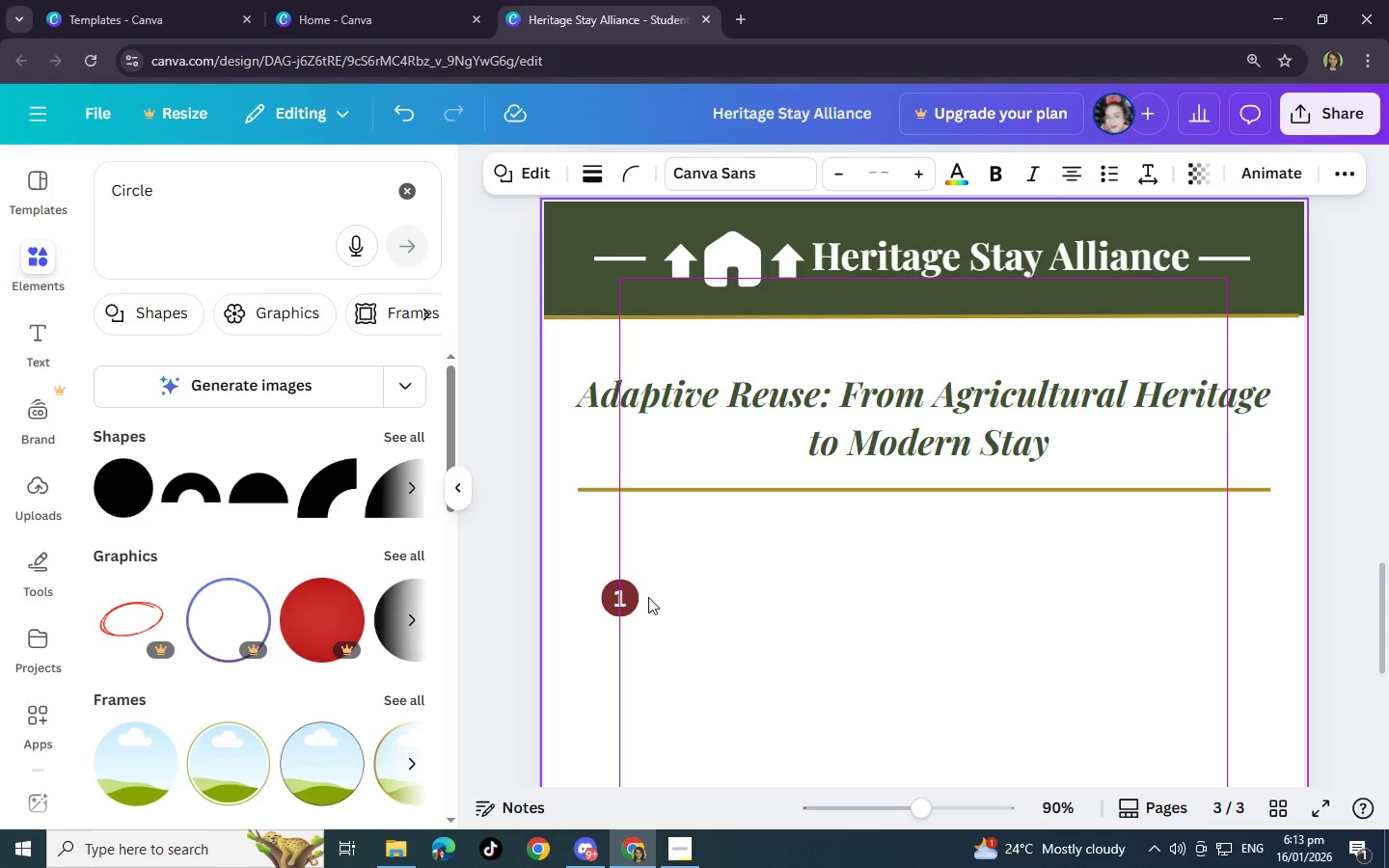 
key(ArrowLeft)
 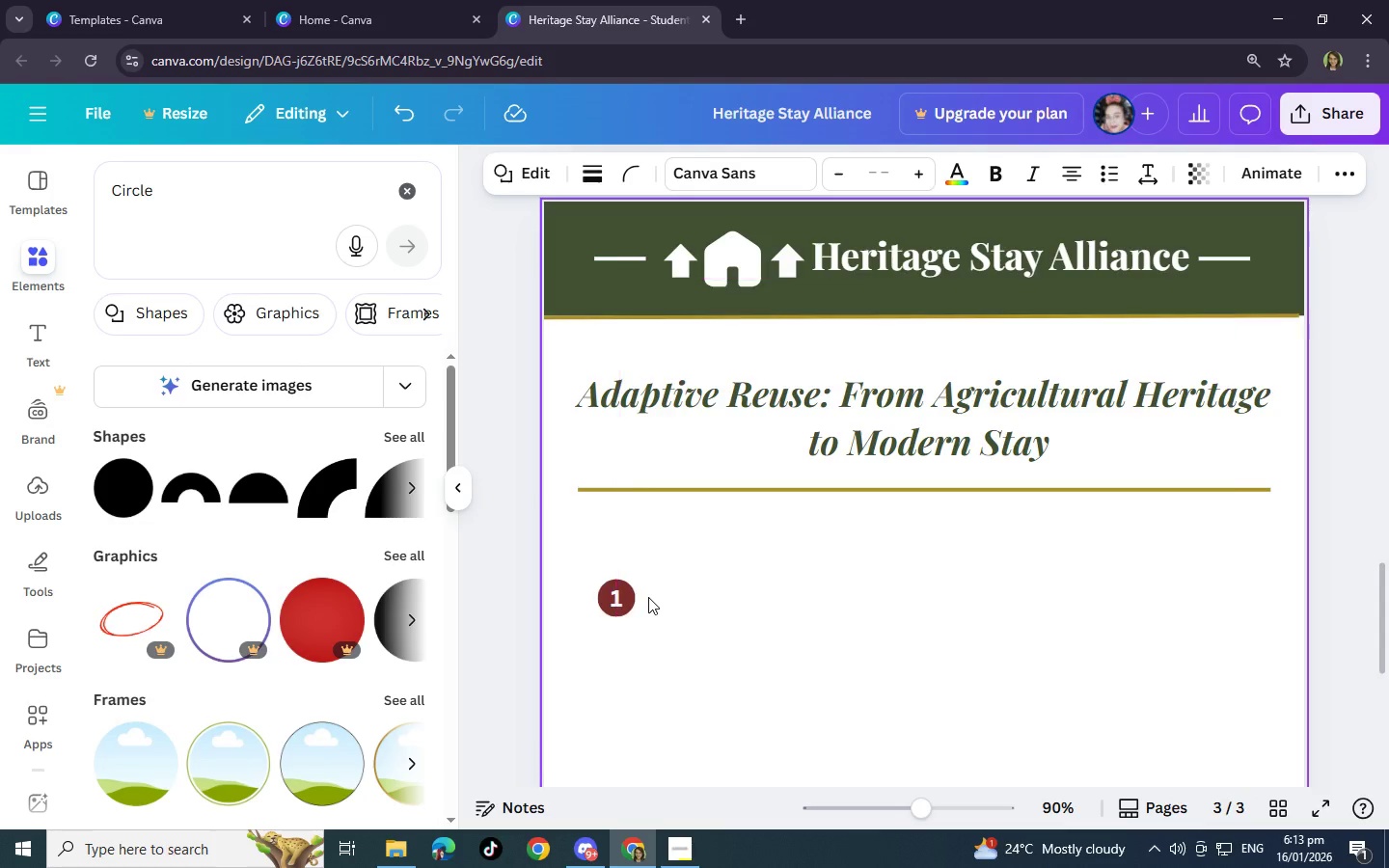 
key(ArrowLeft)
 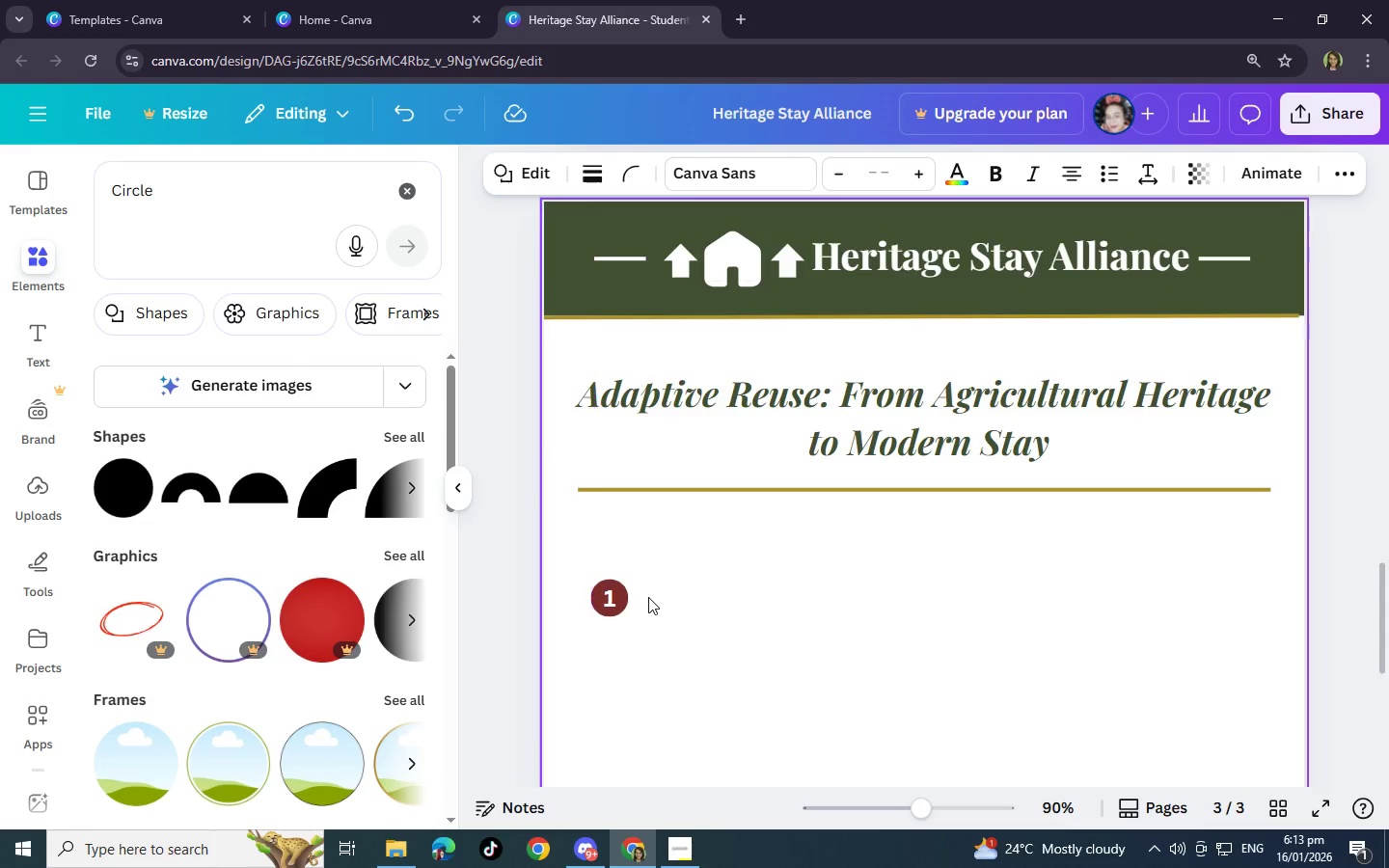 
key(ArrowLeft)
 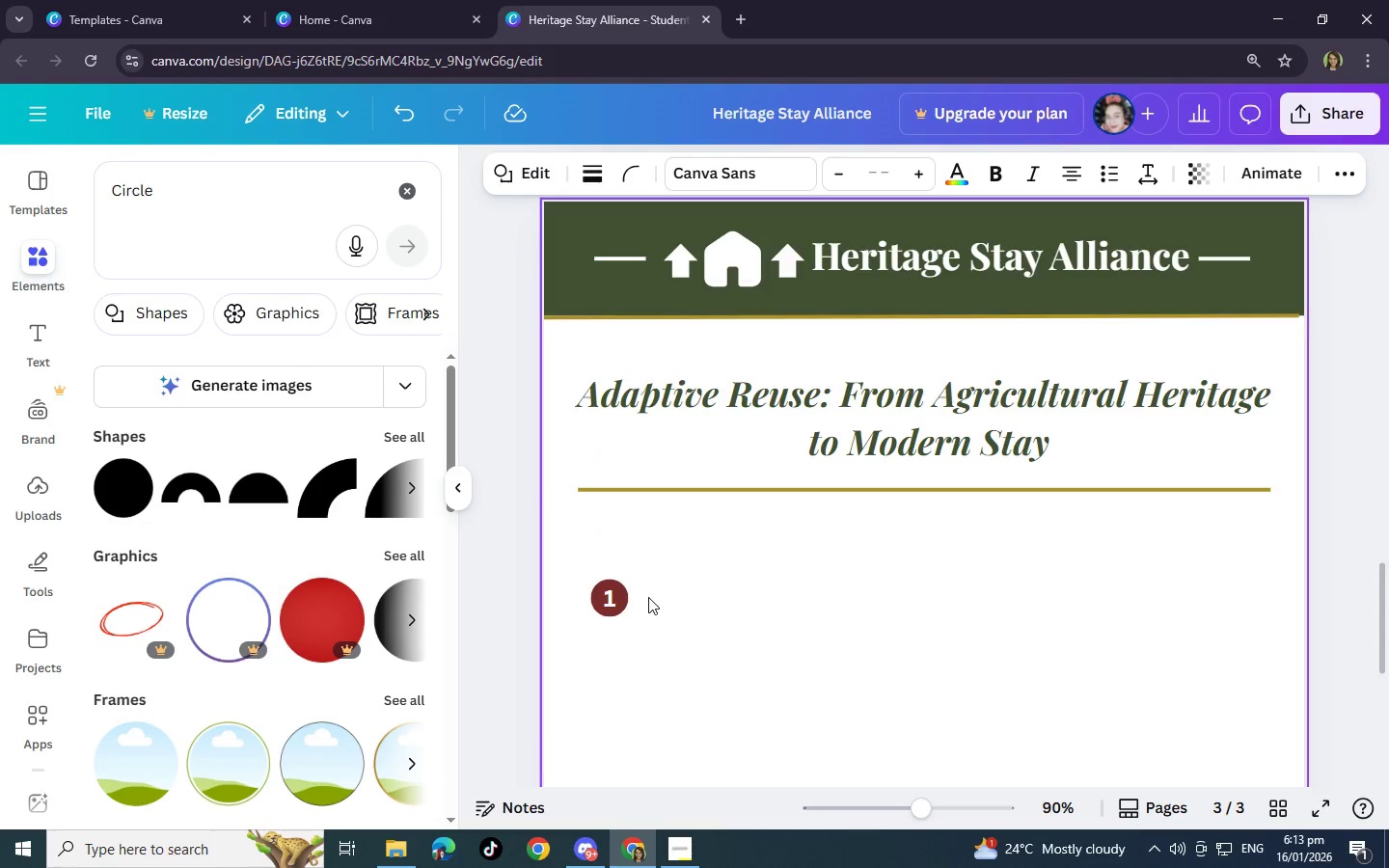 
key(ArrowLeft)
 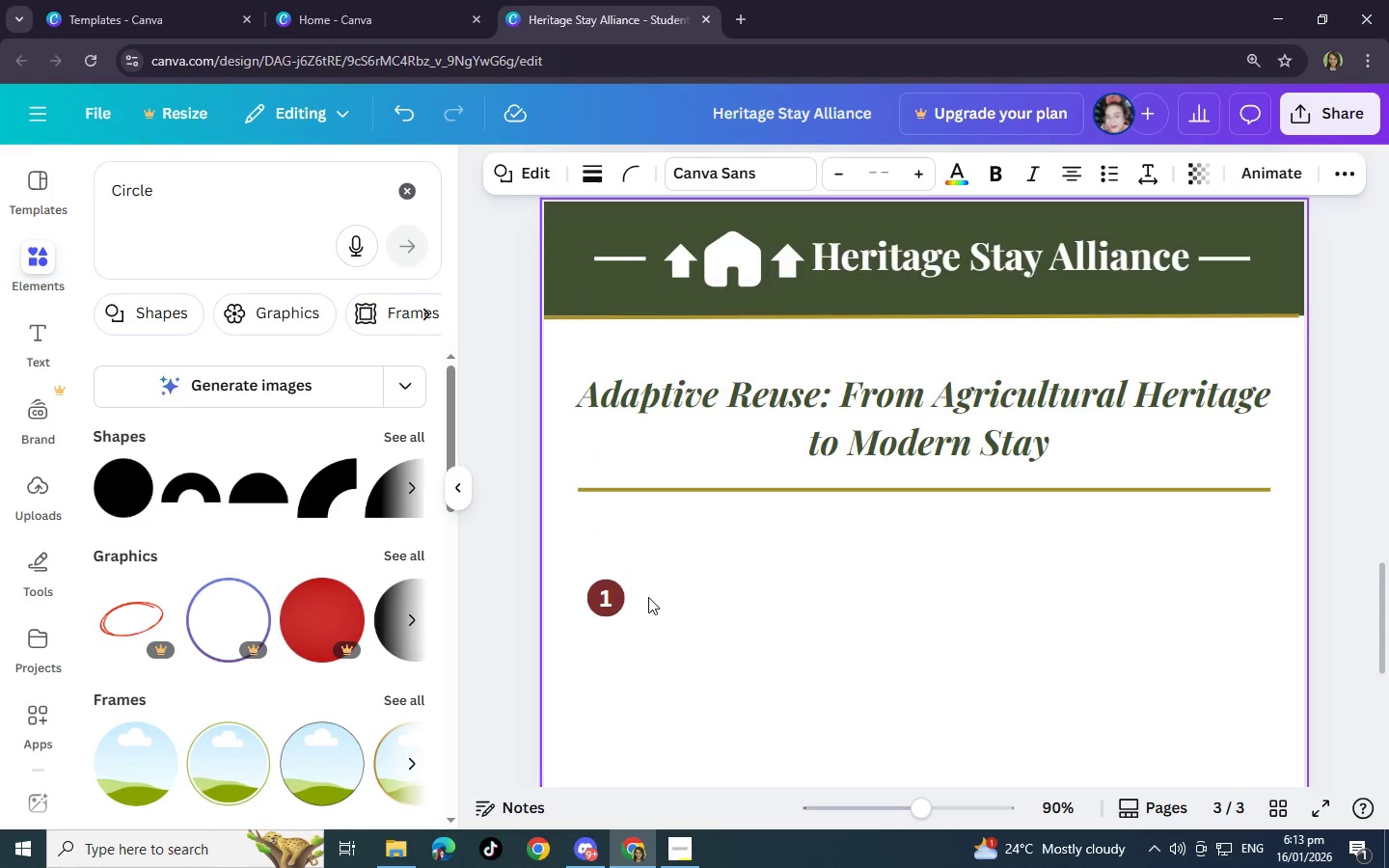 
key(ArrowLeft)
 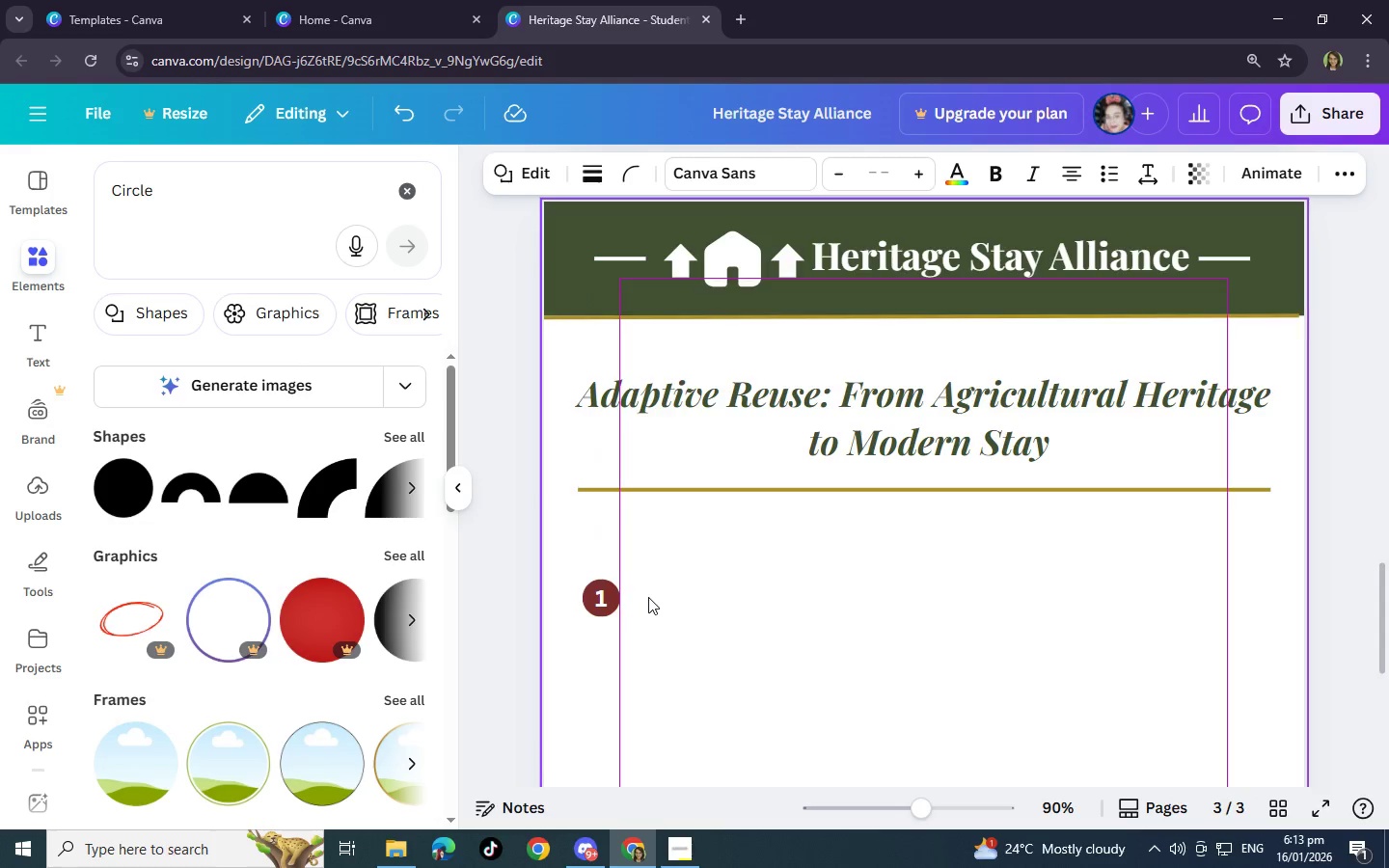 
key(ArrowLeft)
 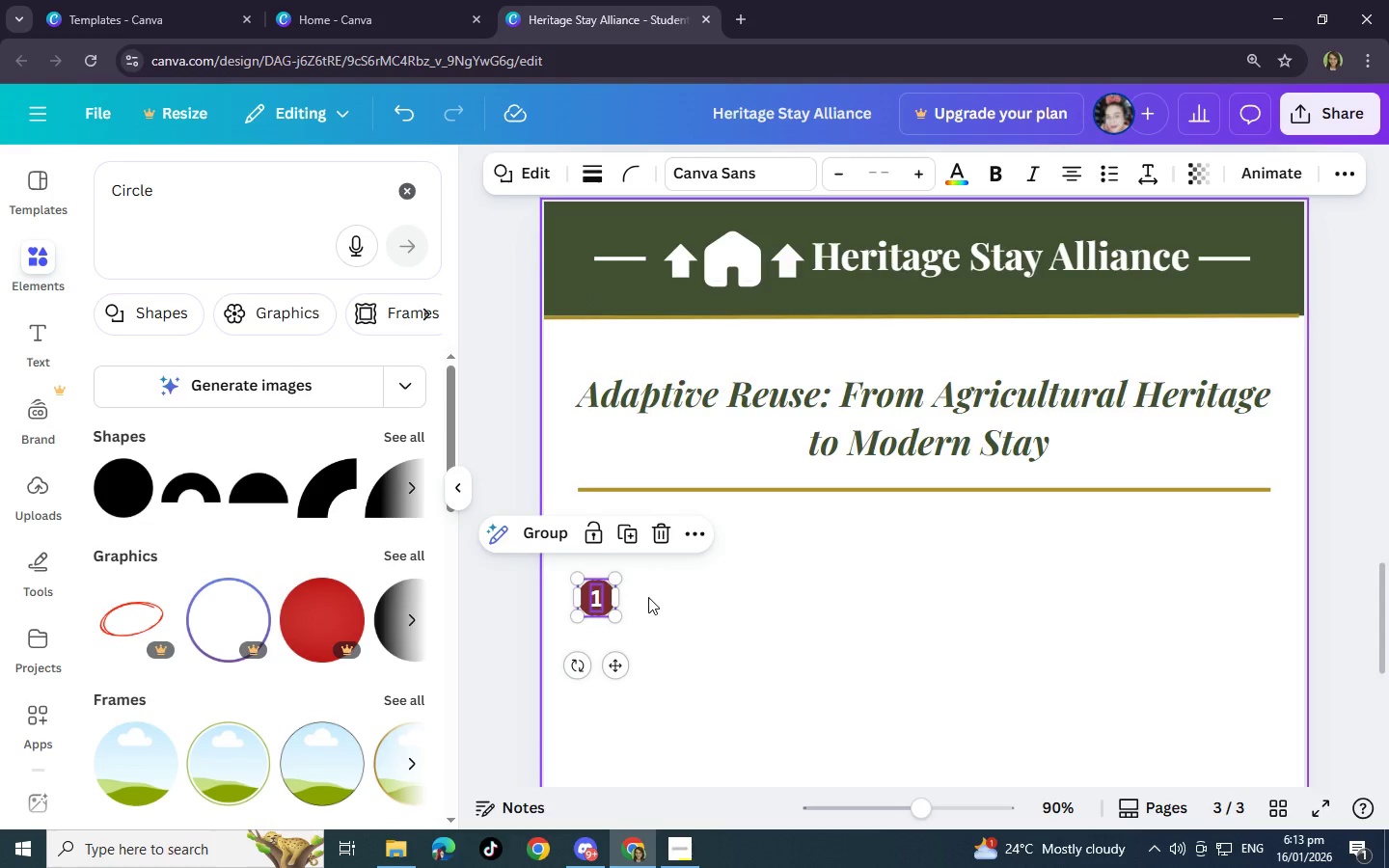 
left_click([683, 610])
 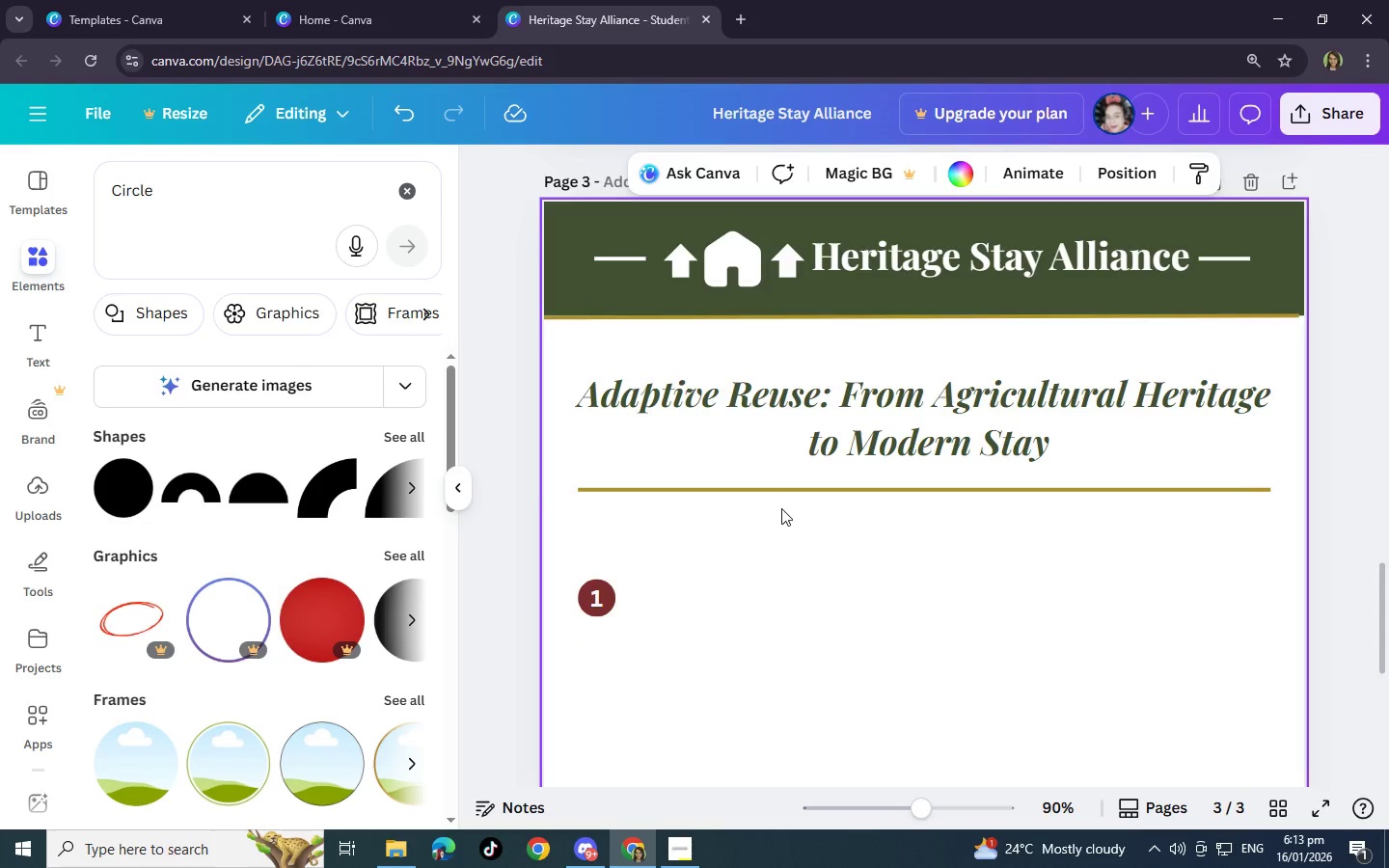 
left_click([790, 485])
 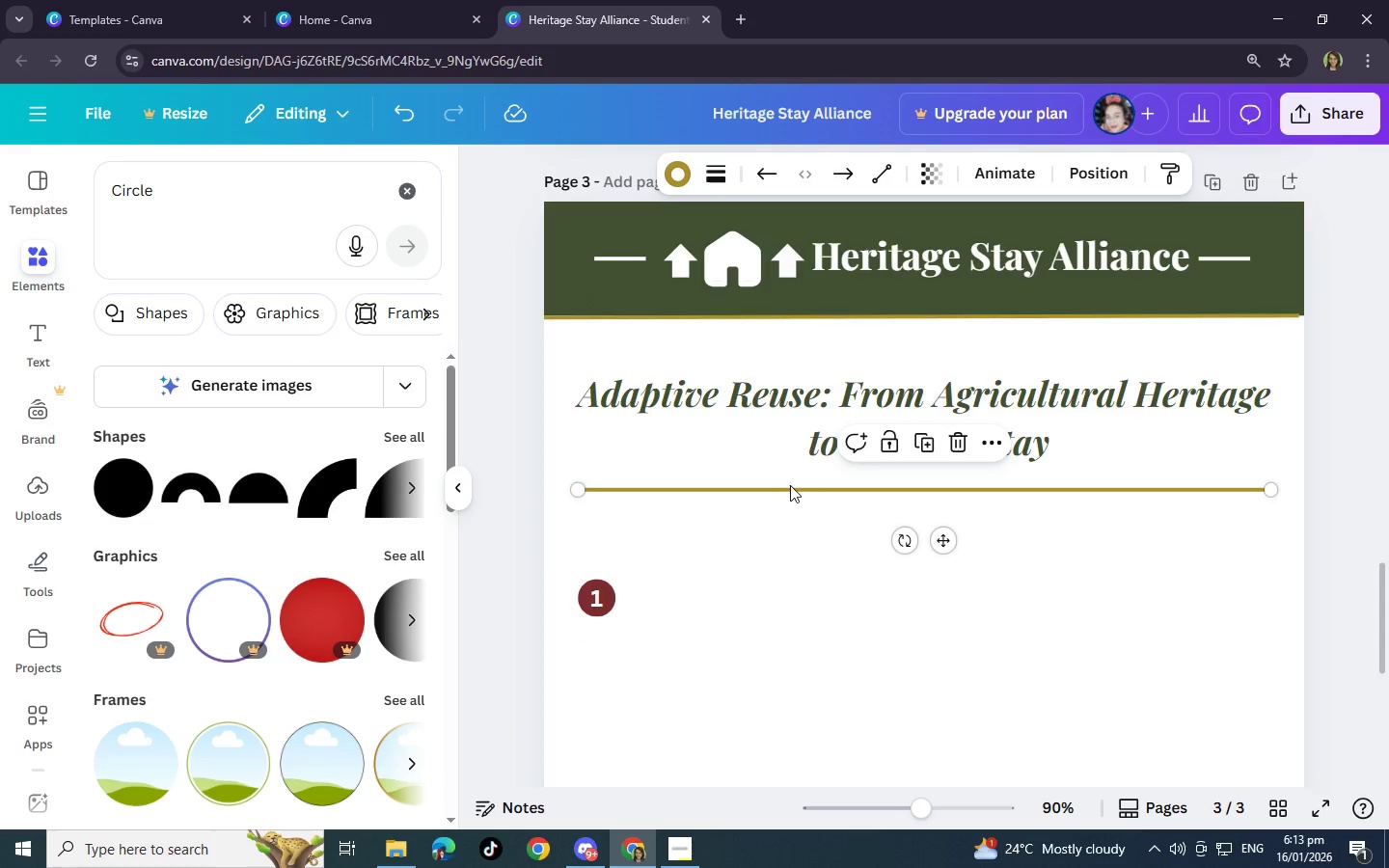 
left_click([790, 485])
 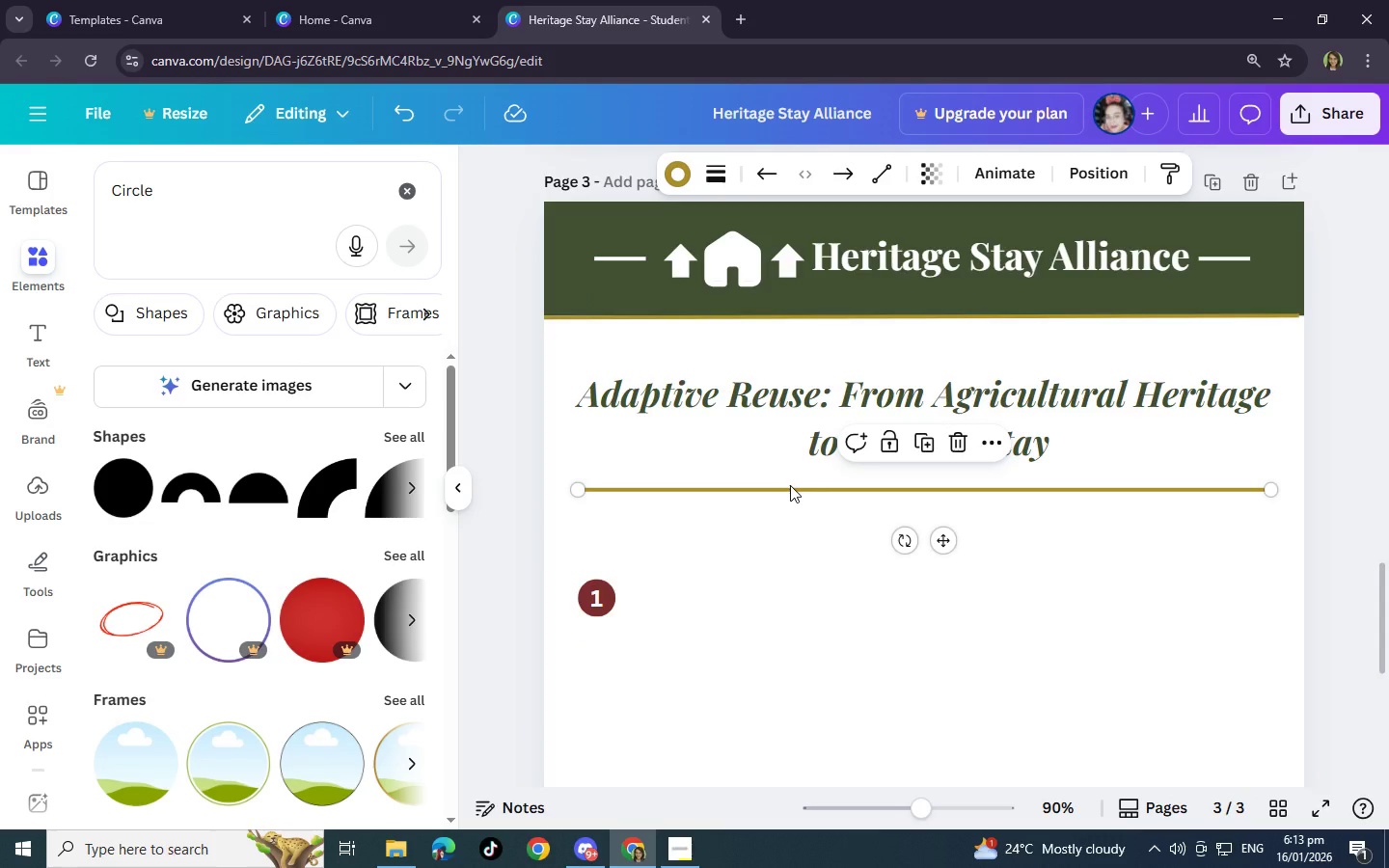 
key(Control+C)
 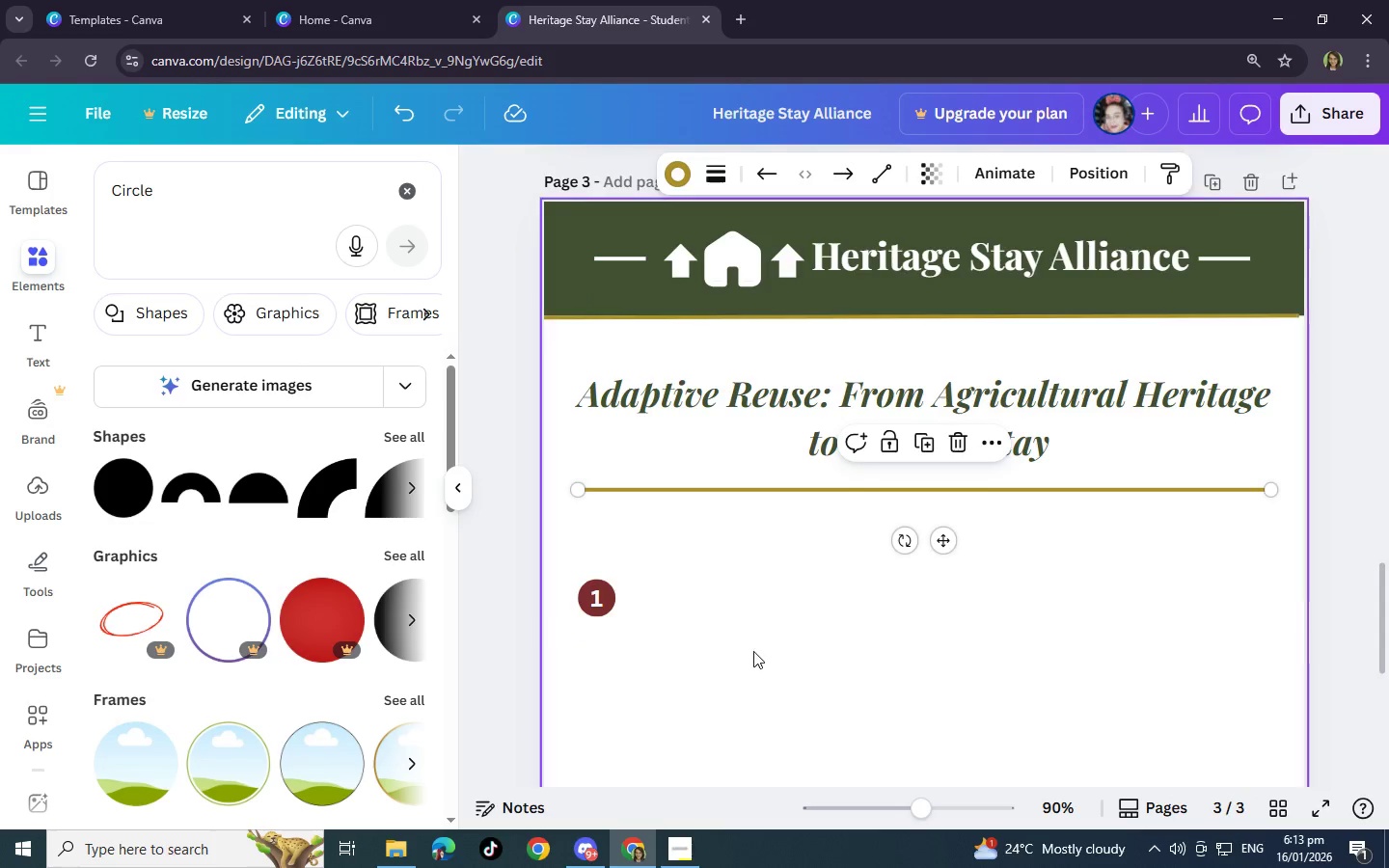 
left_click([753, 651])
 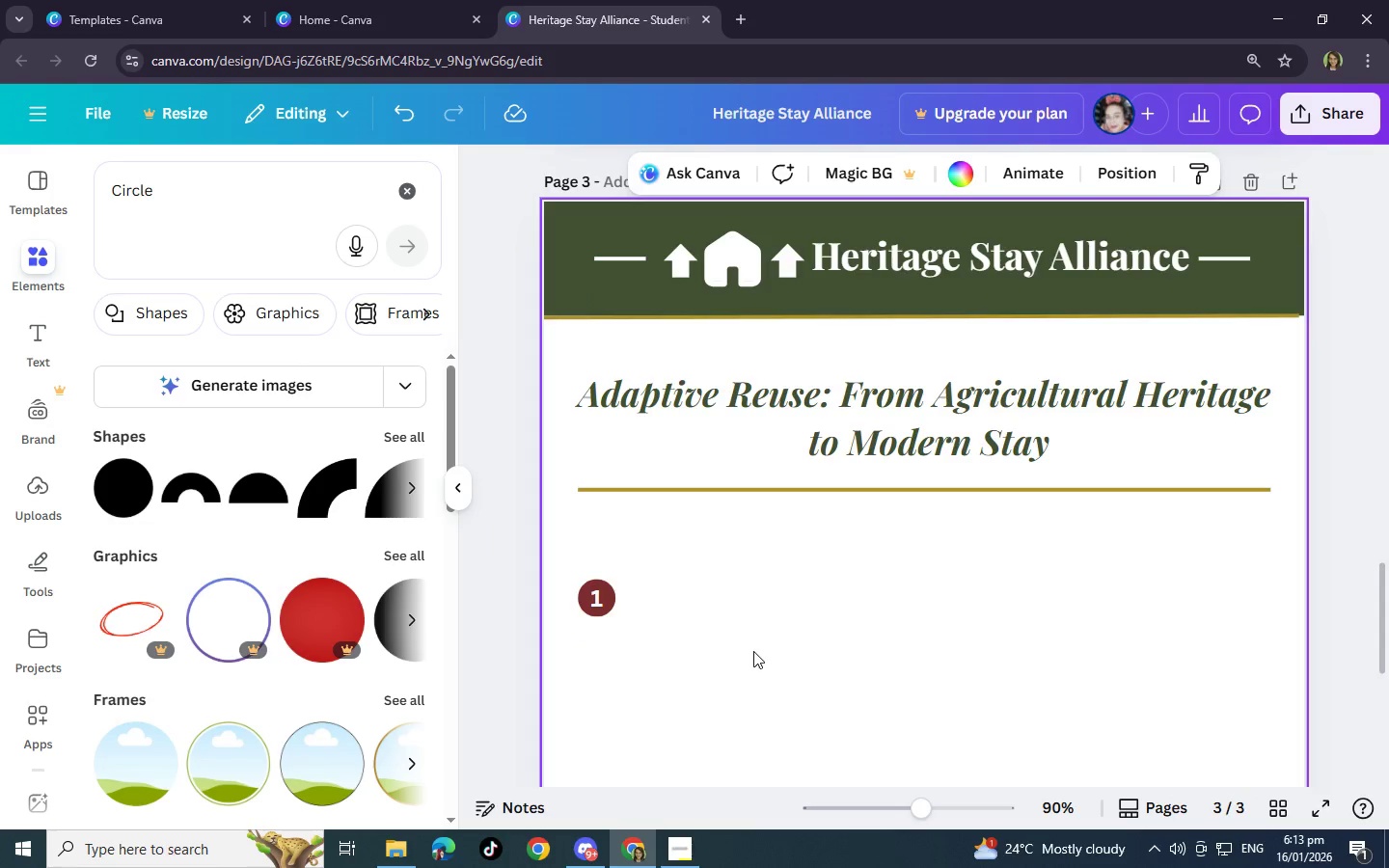 
key(Control+V)
 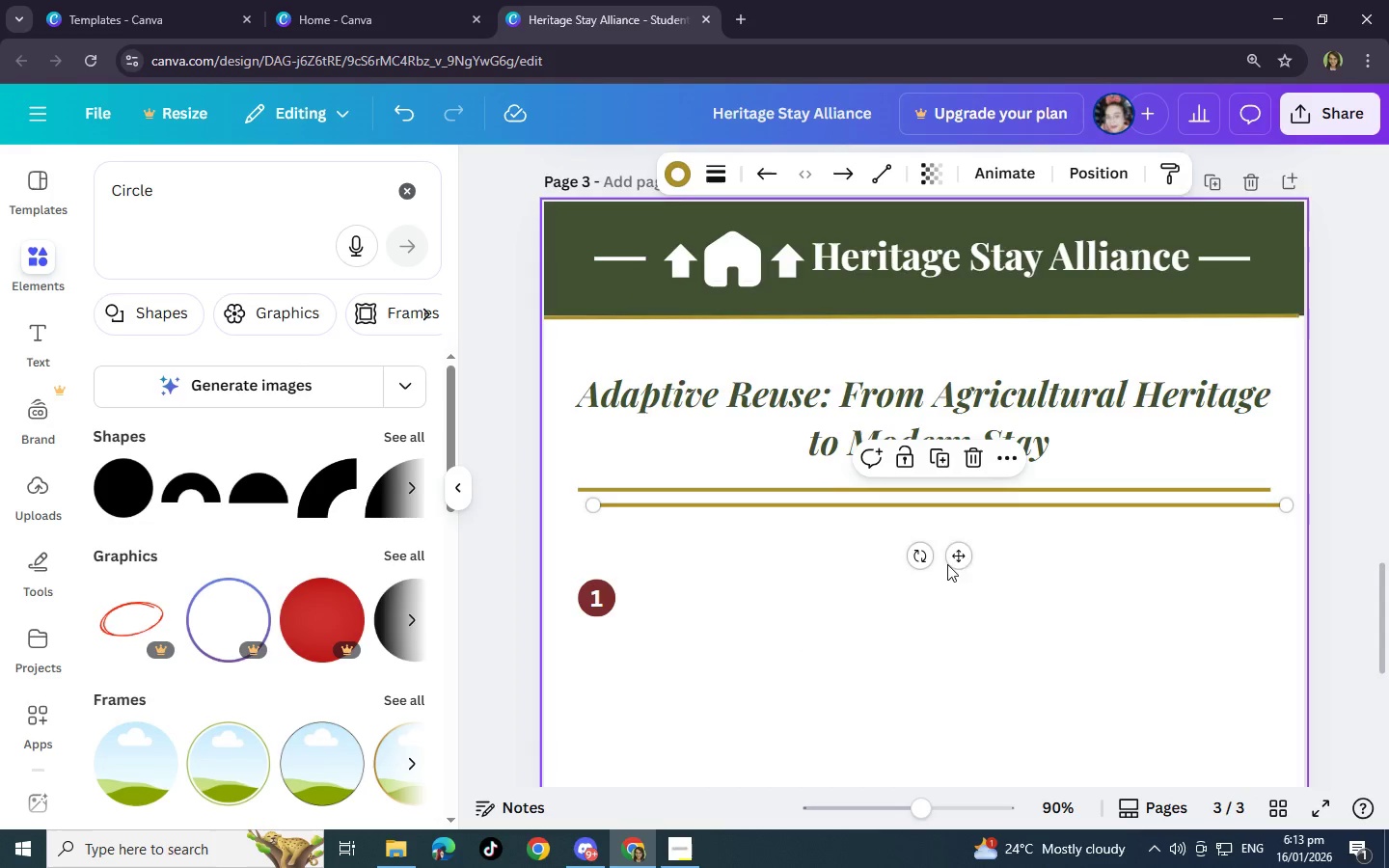 
left_click_drag(start_coordinate=[952, 559], to_coordinate=[951, 710])
 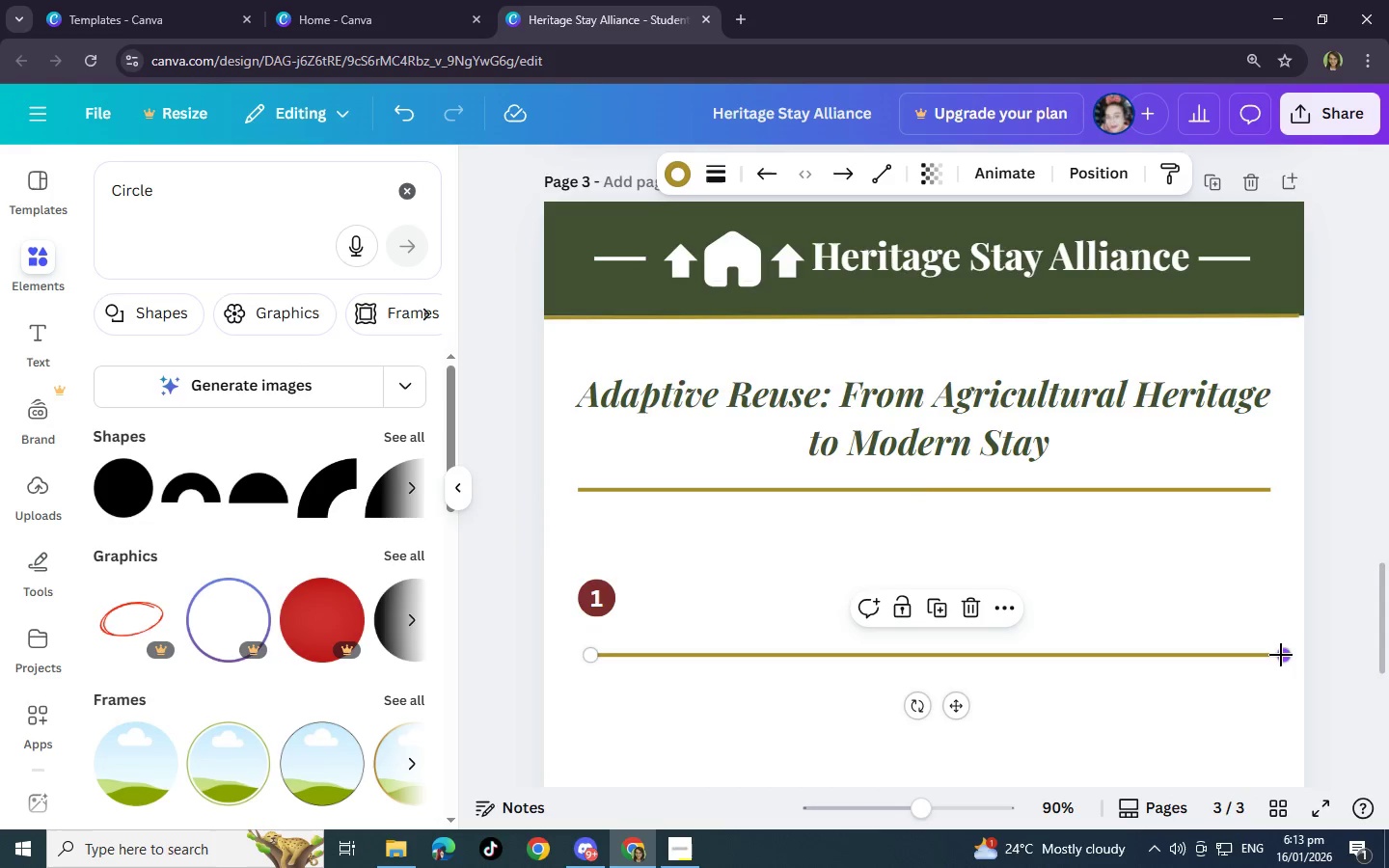 
left_click_drag(start_coordinate=[1281, 655], to_coordinate=[886, 649])
 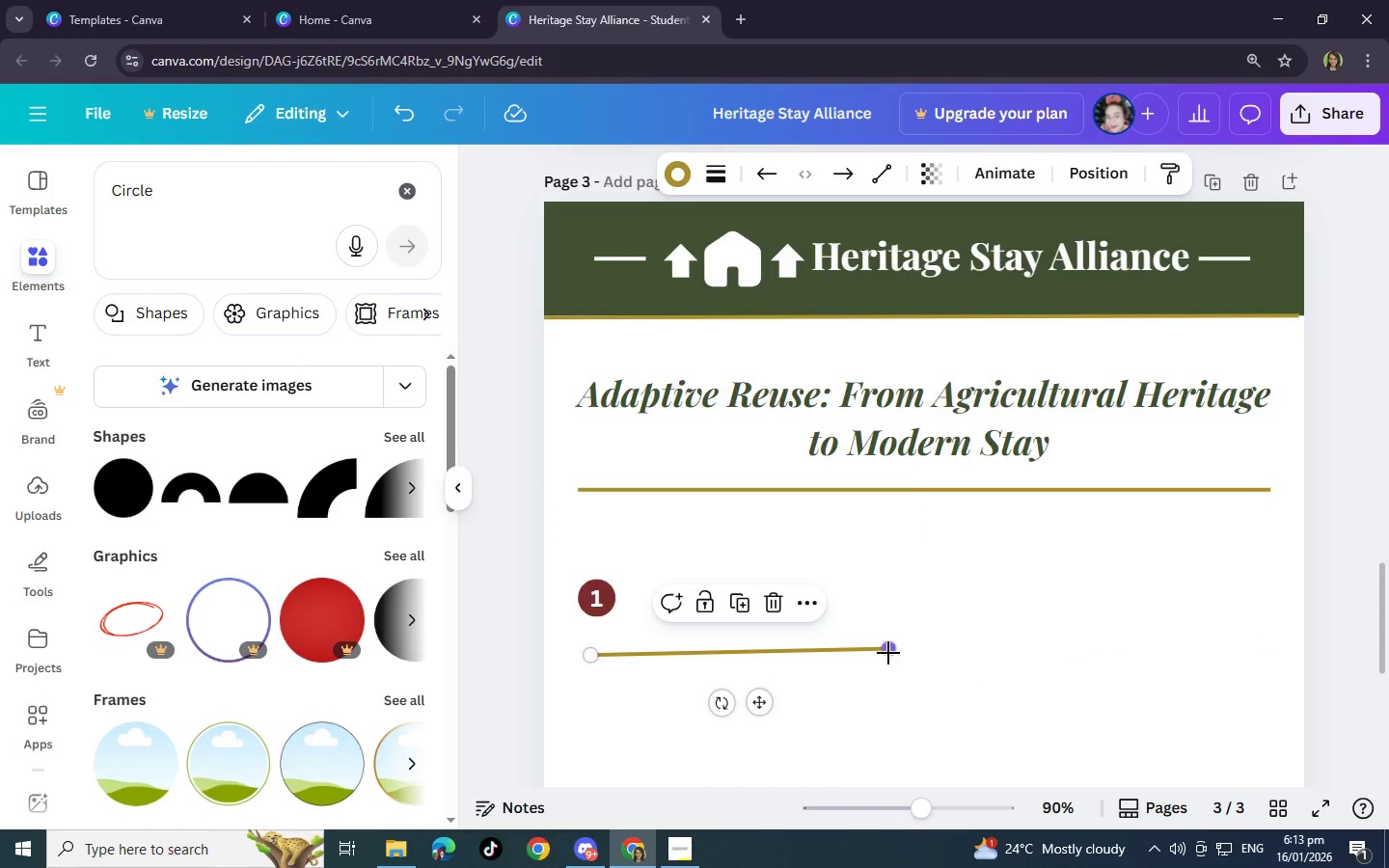 
left_click_drag(start_coordinate=[886, 652], to_coordinate=[884, 659])
 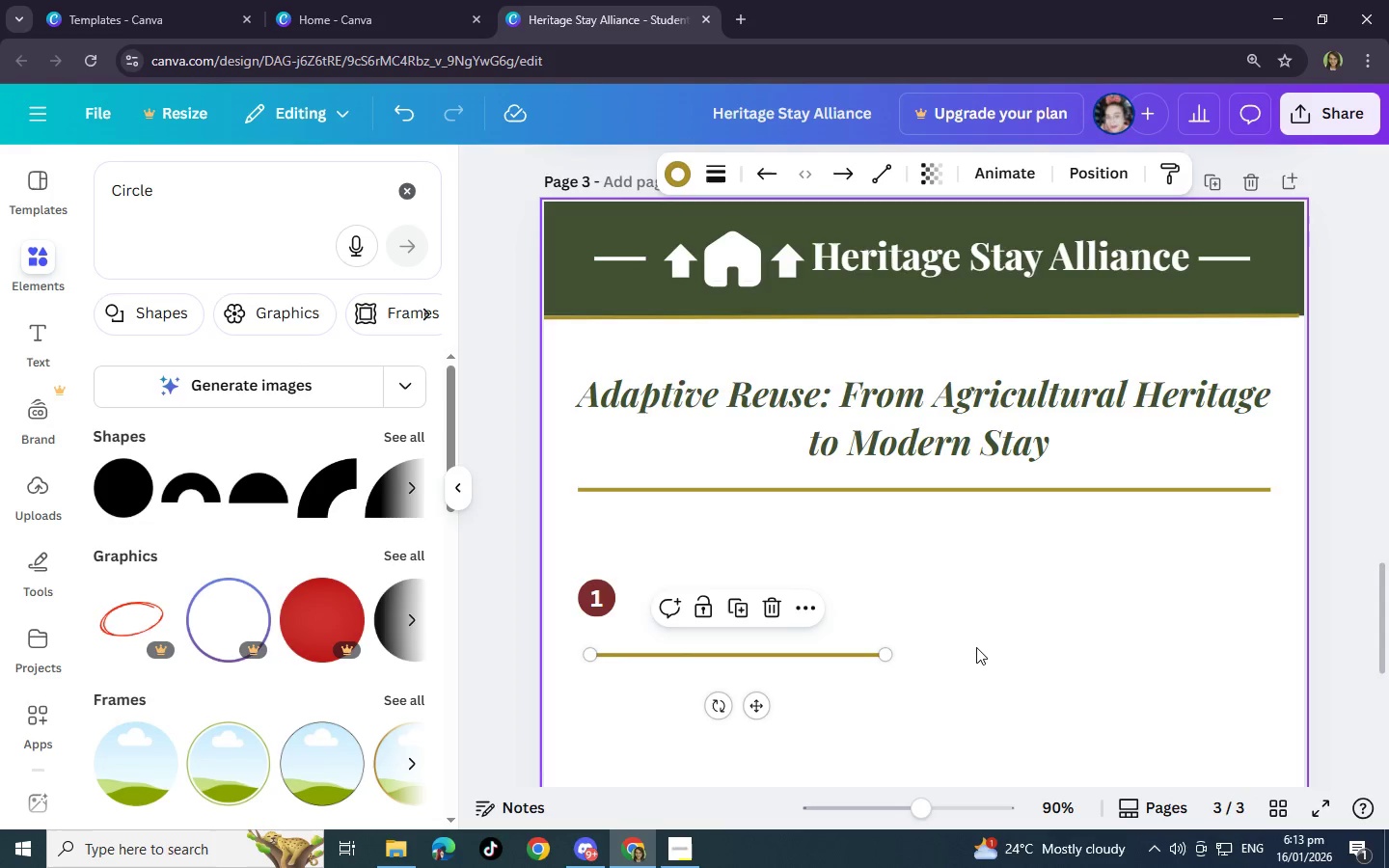 
left_click([976, 647])
 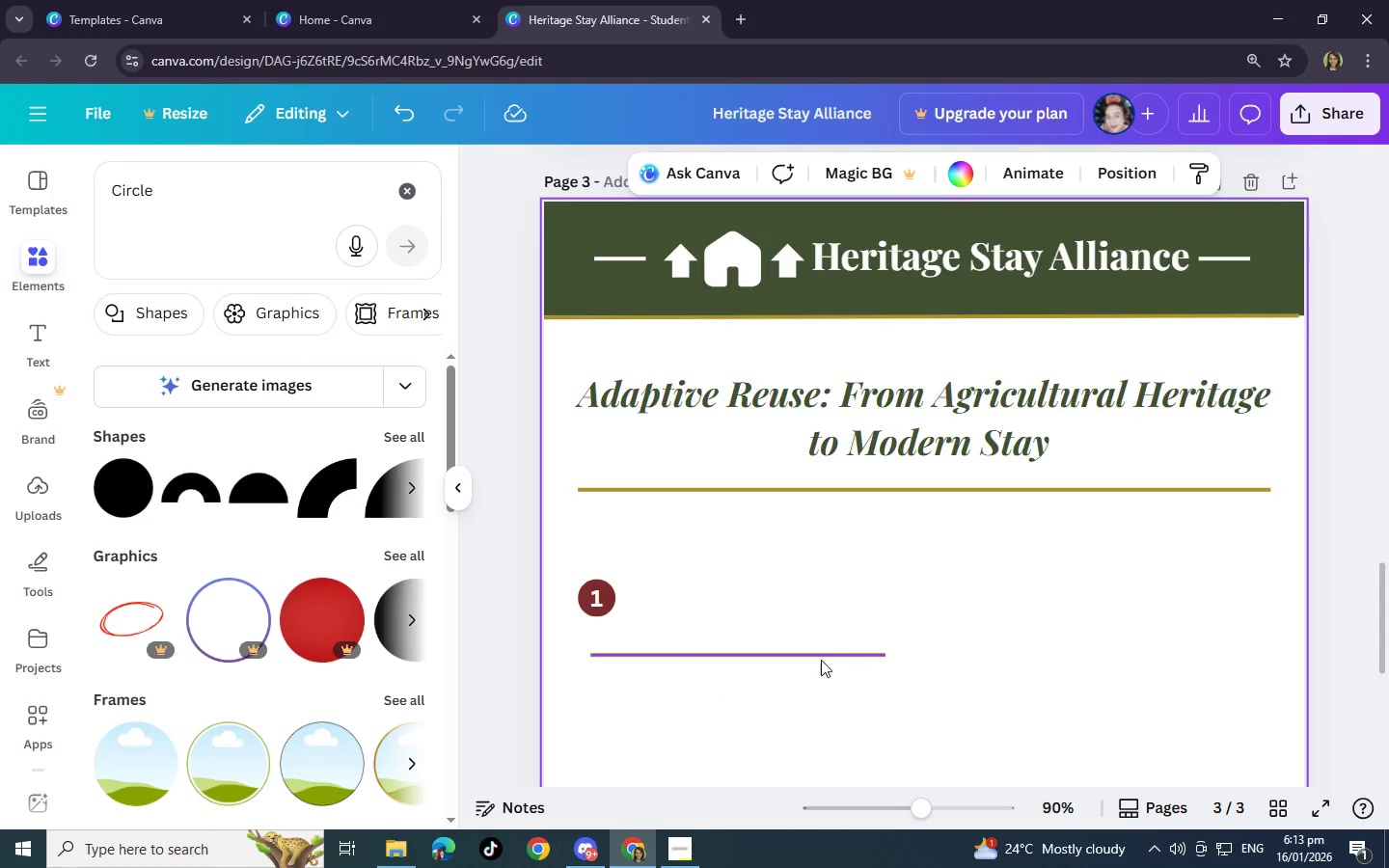 
left_click_drag(start_coordinate=[820, 660], to_coordinate=[820, 650])
 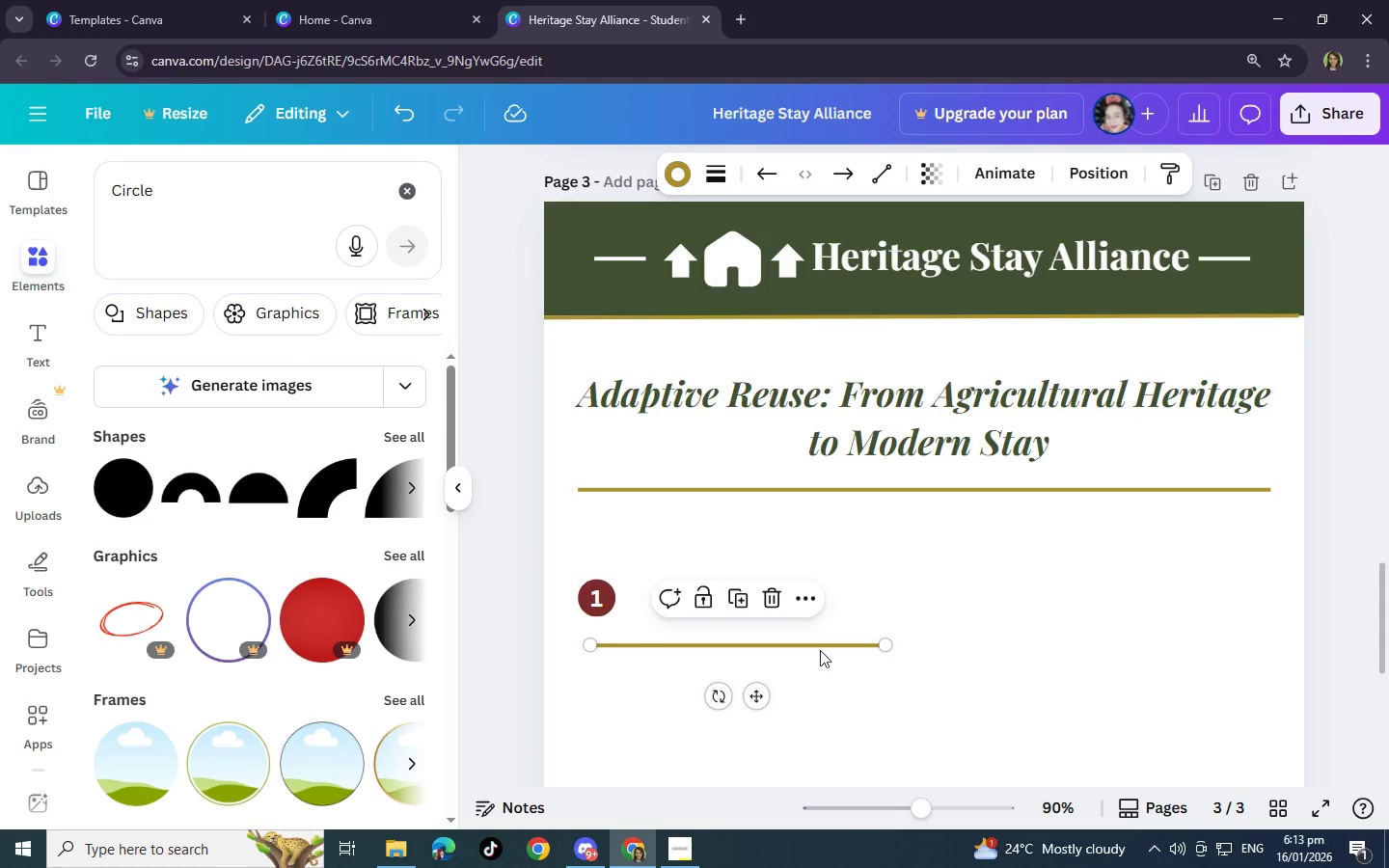 
left_click_drag(start_coordinate=[820, 650], to_coordinate=[817, 641])
 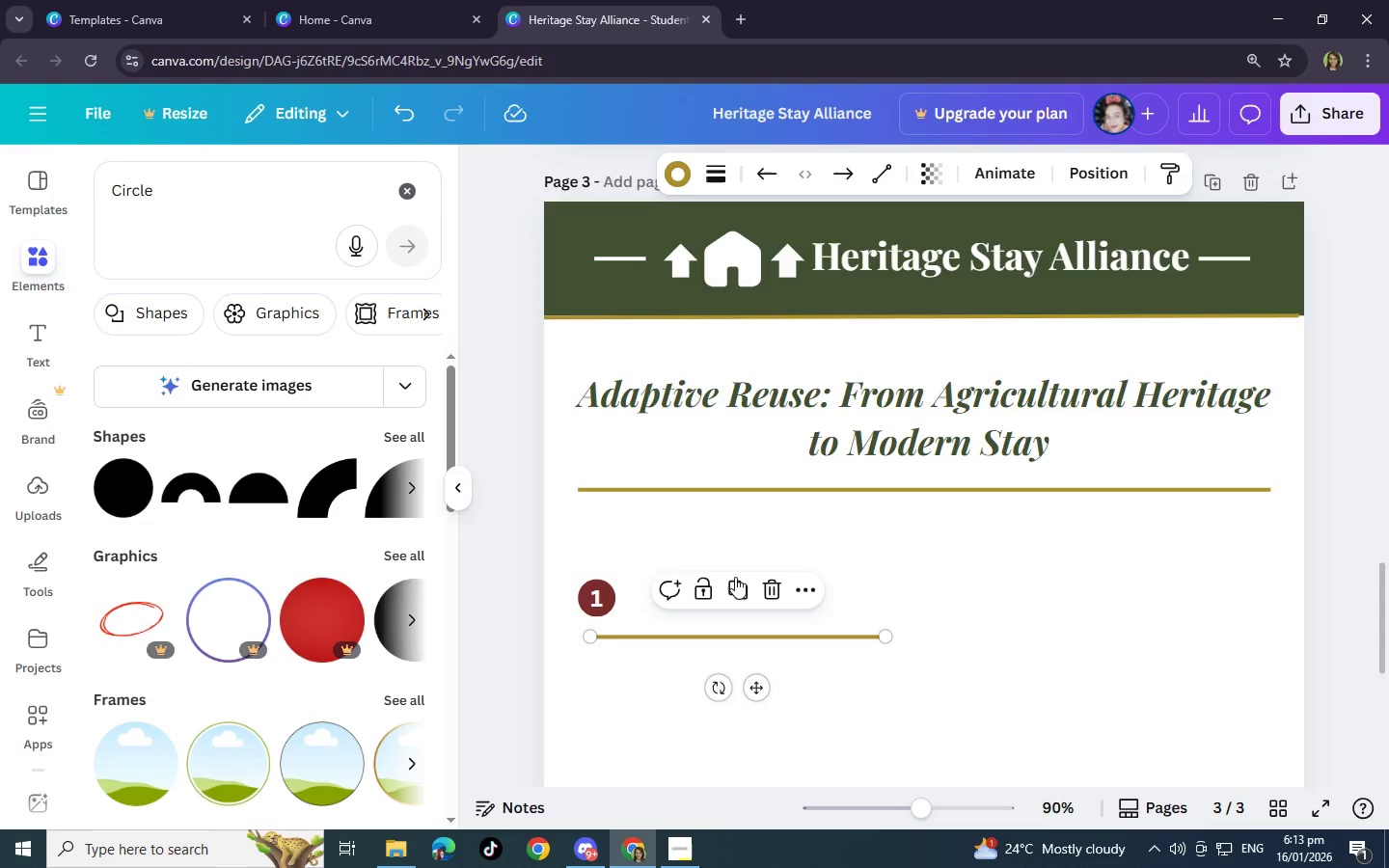 
left_click([635, 590])
 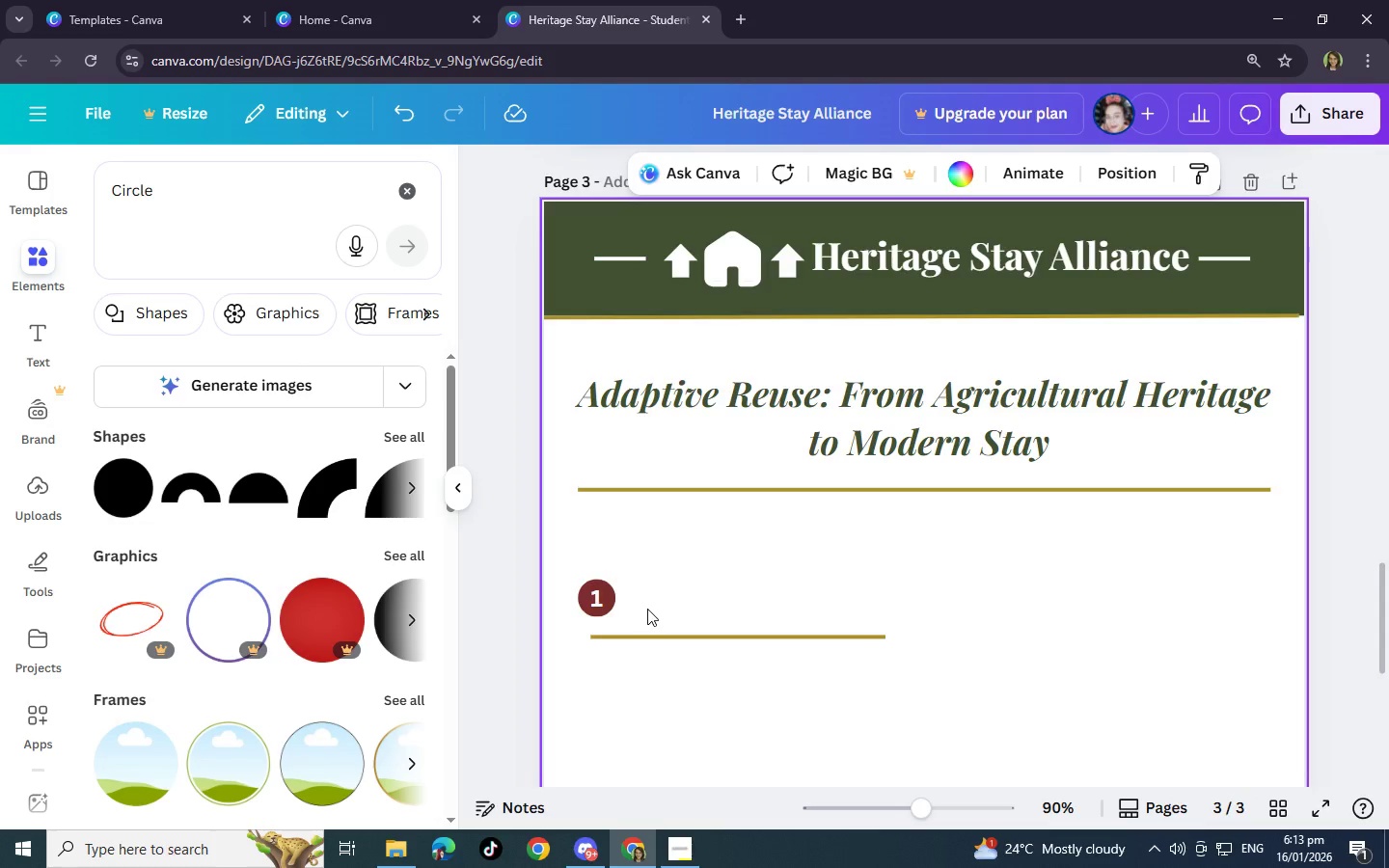 
wait(5.61)
 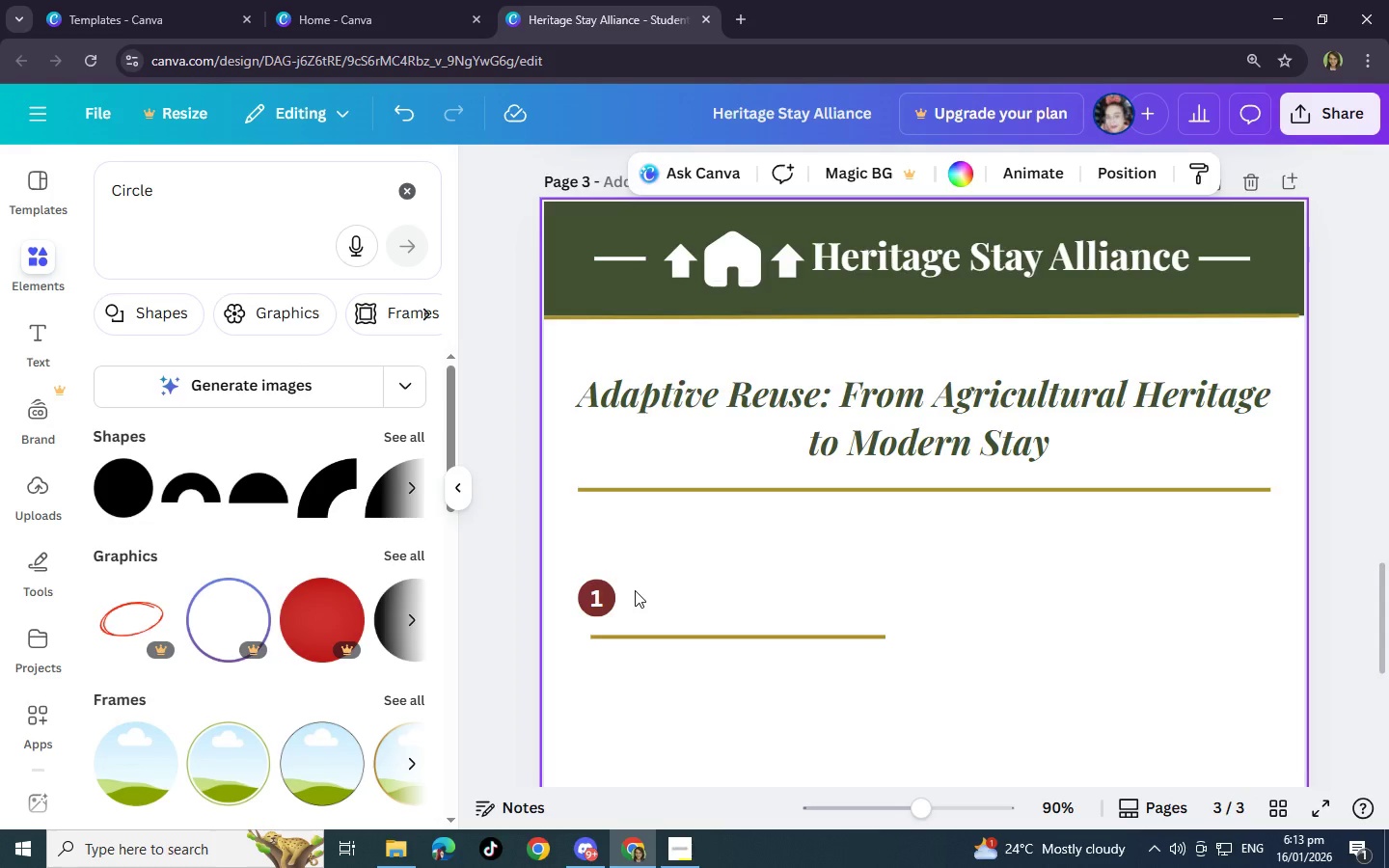 
scroll: coordinate [896, 603], scroll_direction: up, amount: 2.0
 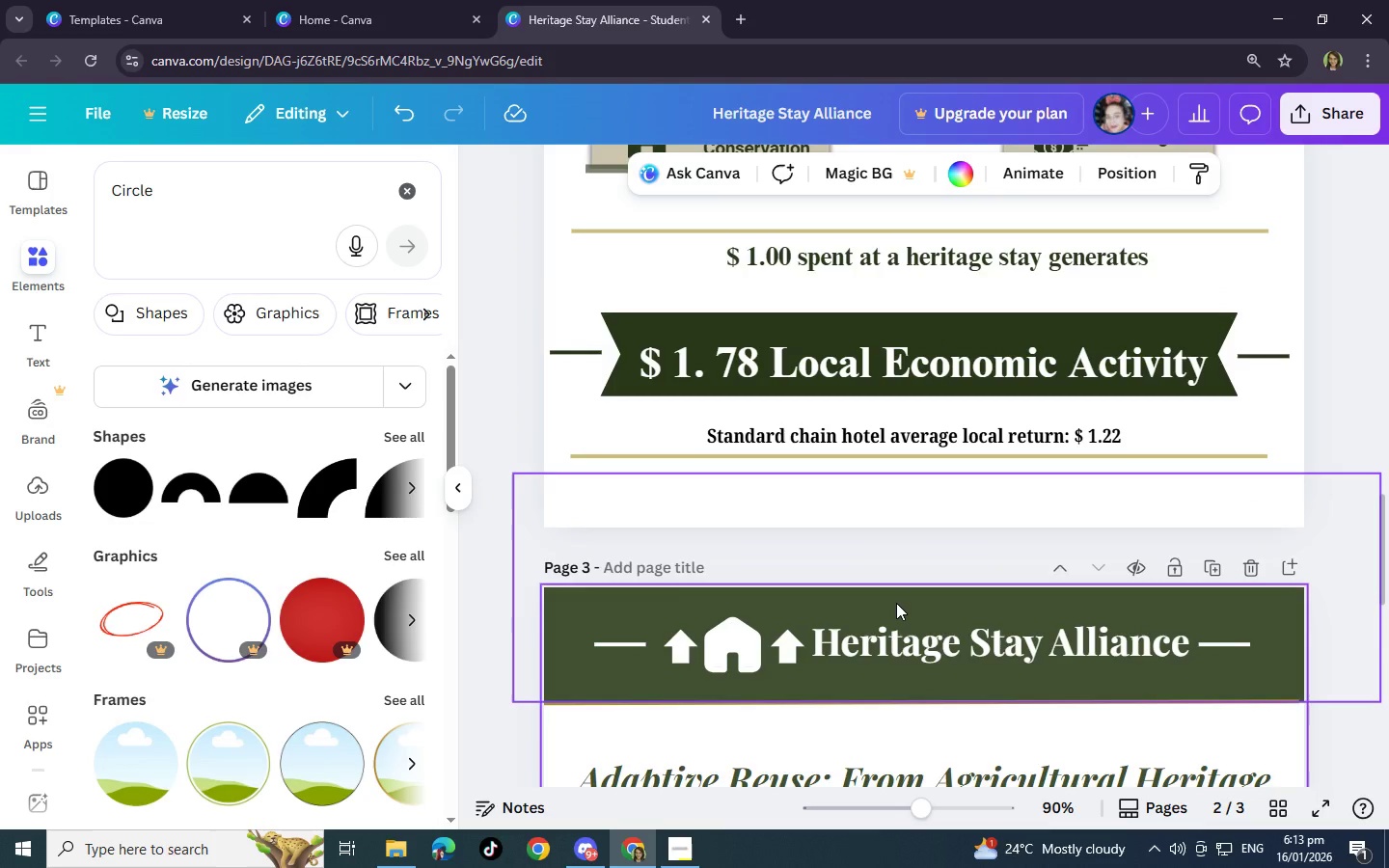 
scroll: coordinate [896, 603], scroll_direction: down, amount: 3.0
 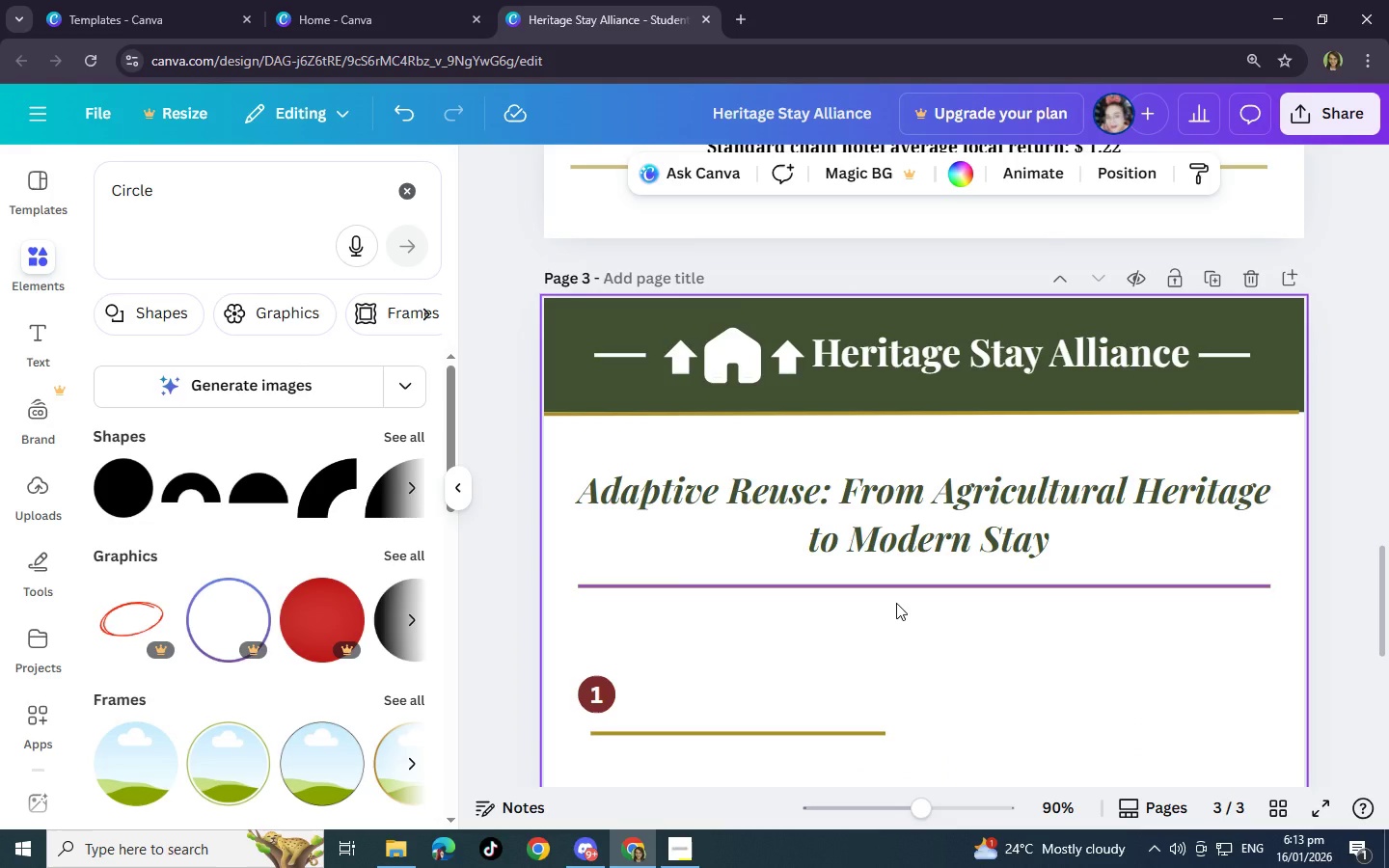 
scroll: coordinate [896, 603], scroll_direction: up, amount: 3.0
 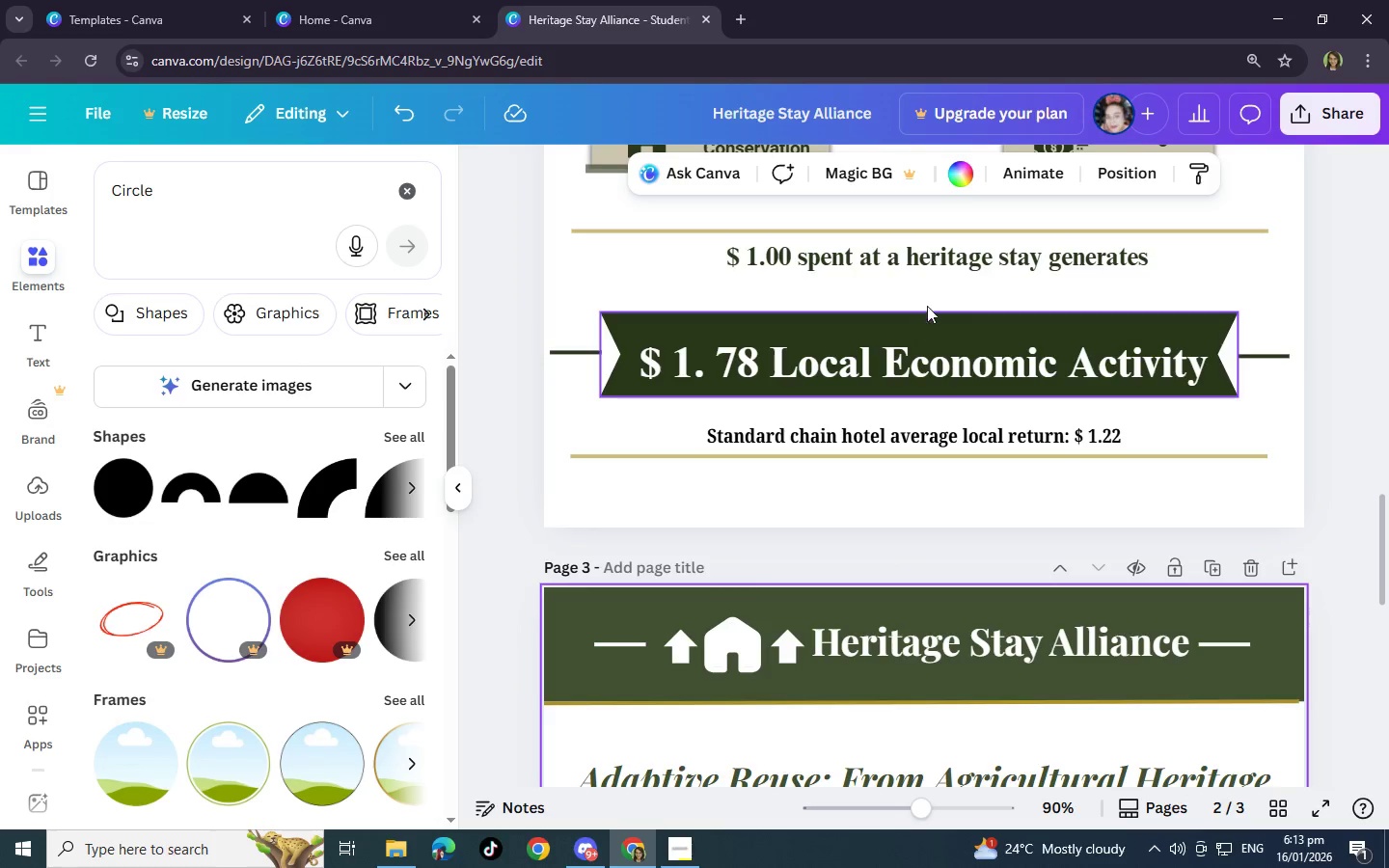 
left_click([938, 258])
 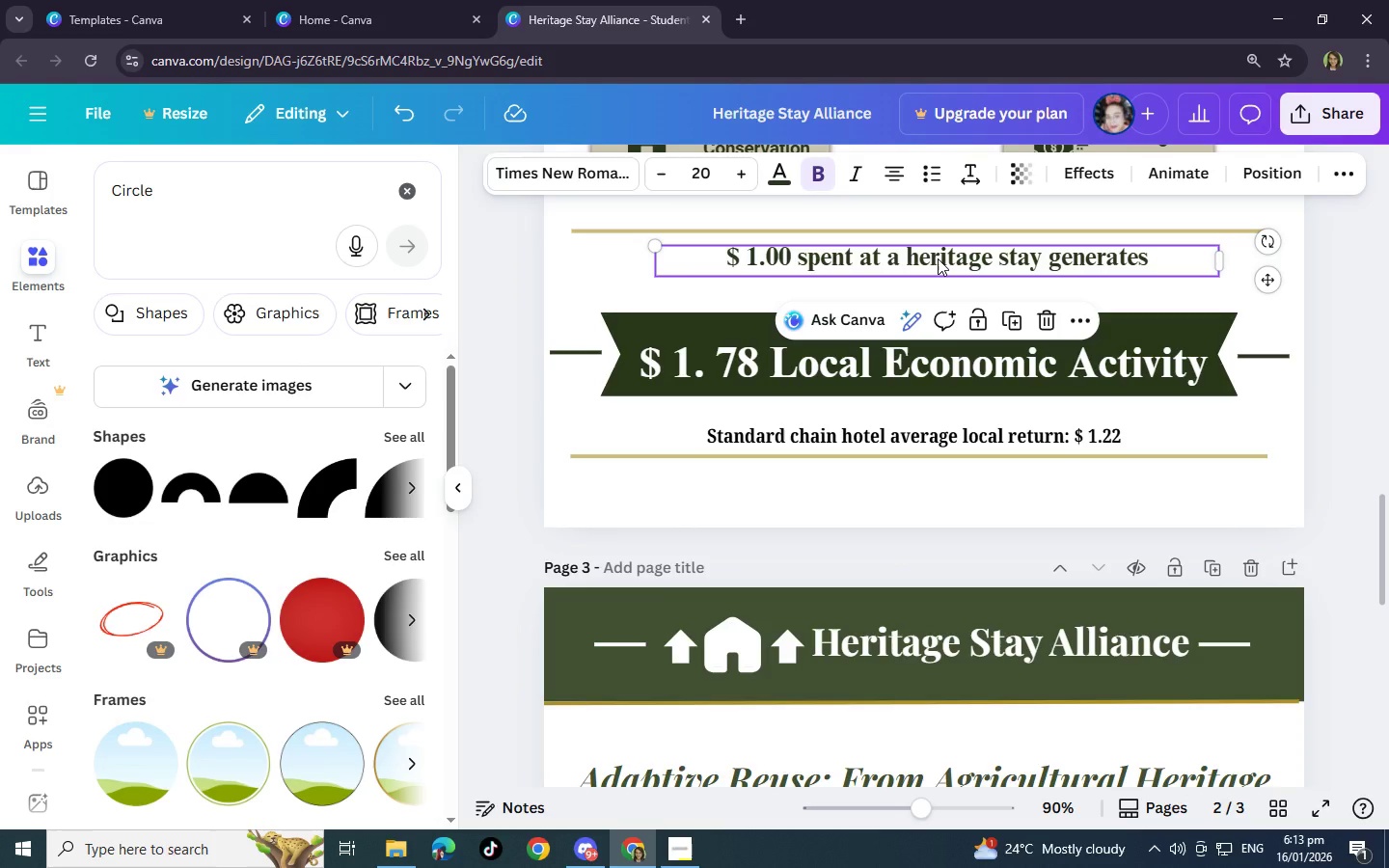 
key(Control+C)
 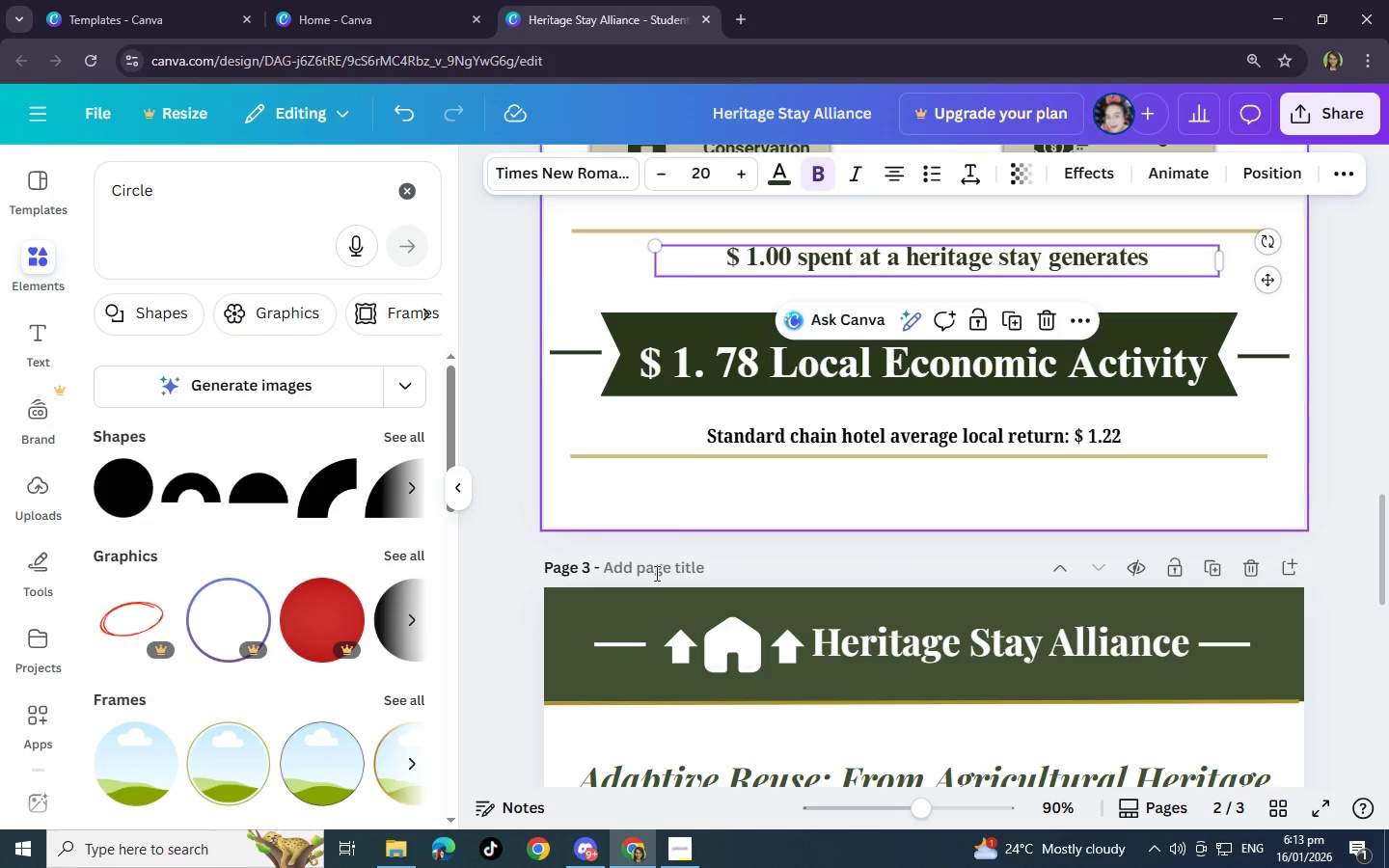 
scroll: coordinate [640, 631], scroll_direction: down, amount: 6.0
 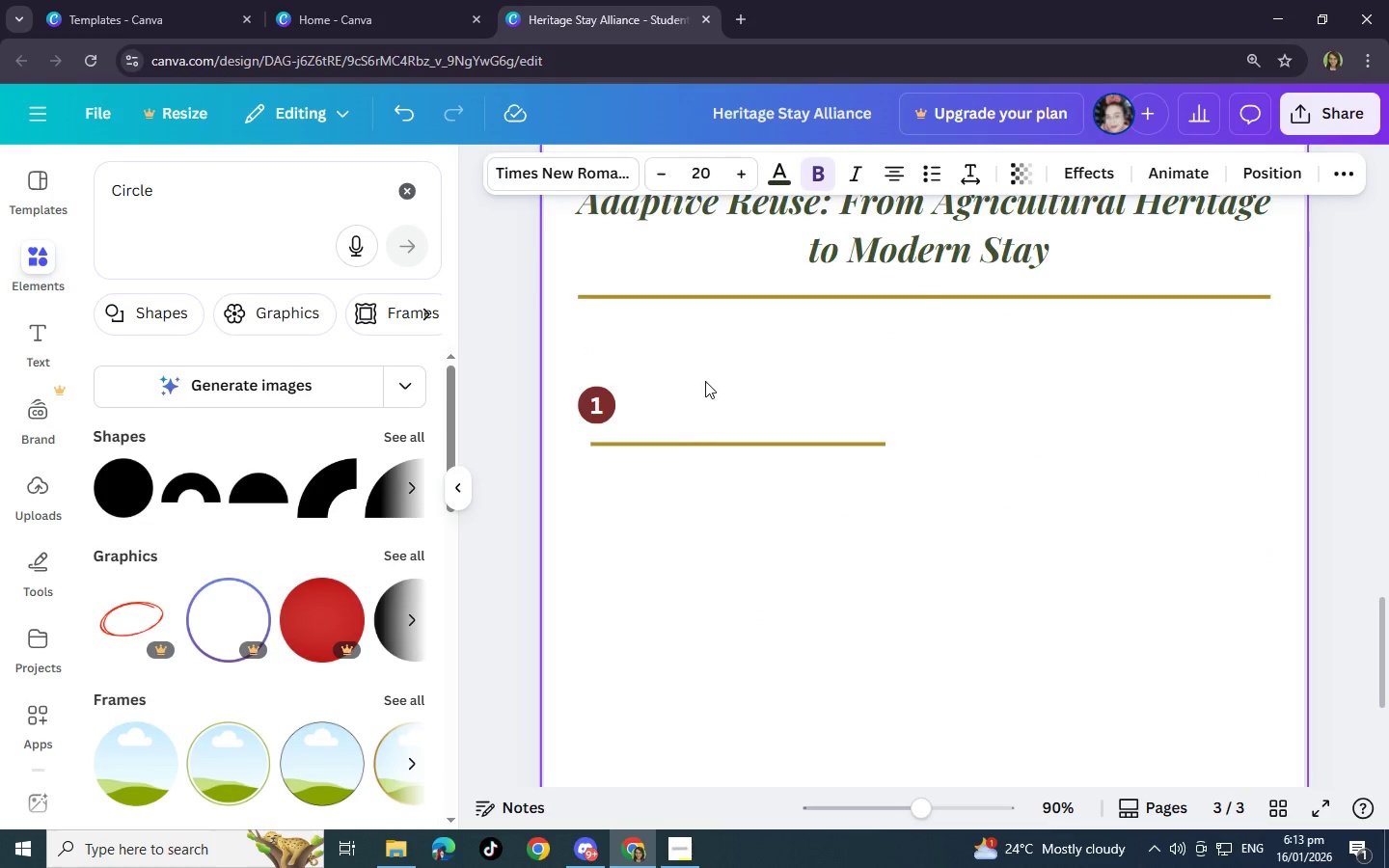 
left_click([694, 403])
 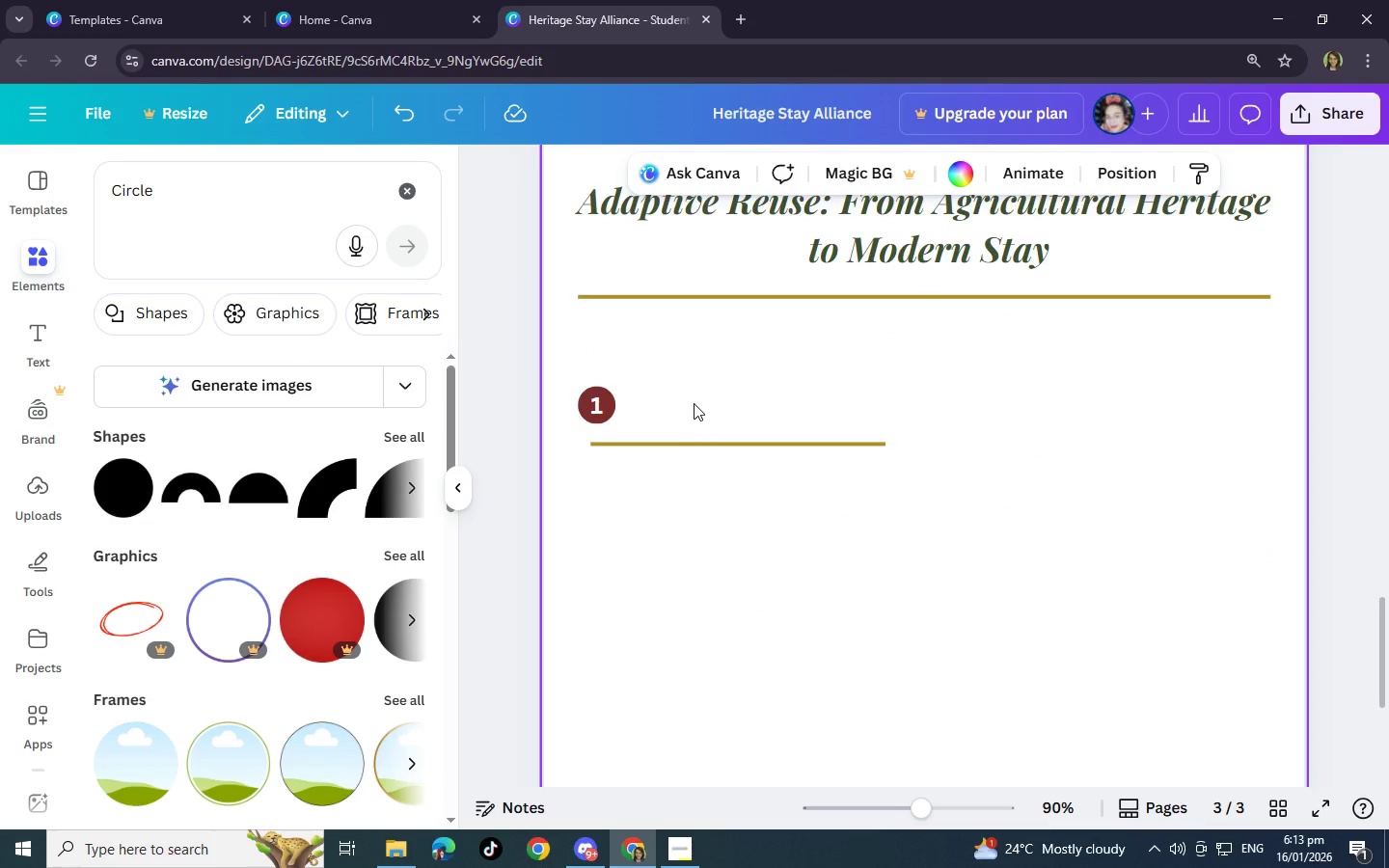 
key(Control+V)
 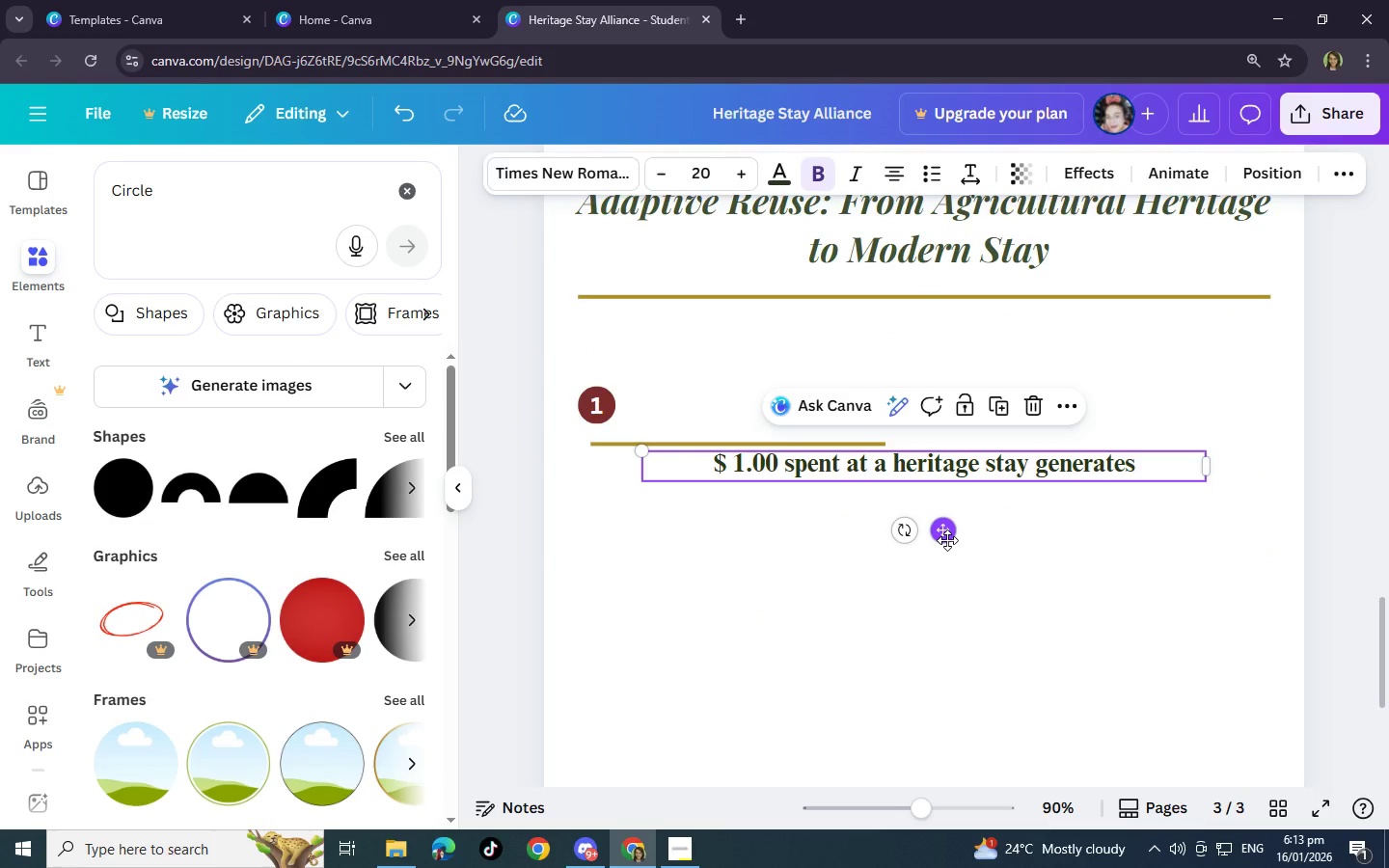 
left_click_drag(start_coordinate=[947, 540], to_coordinate=[867, 490])
 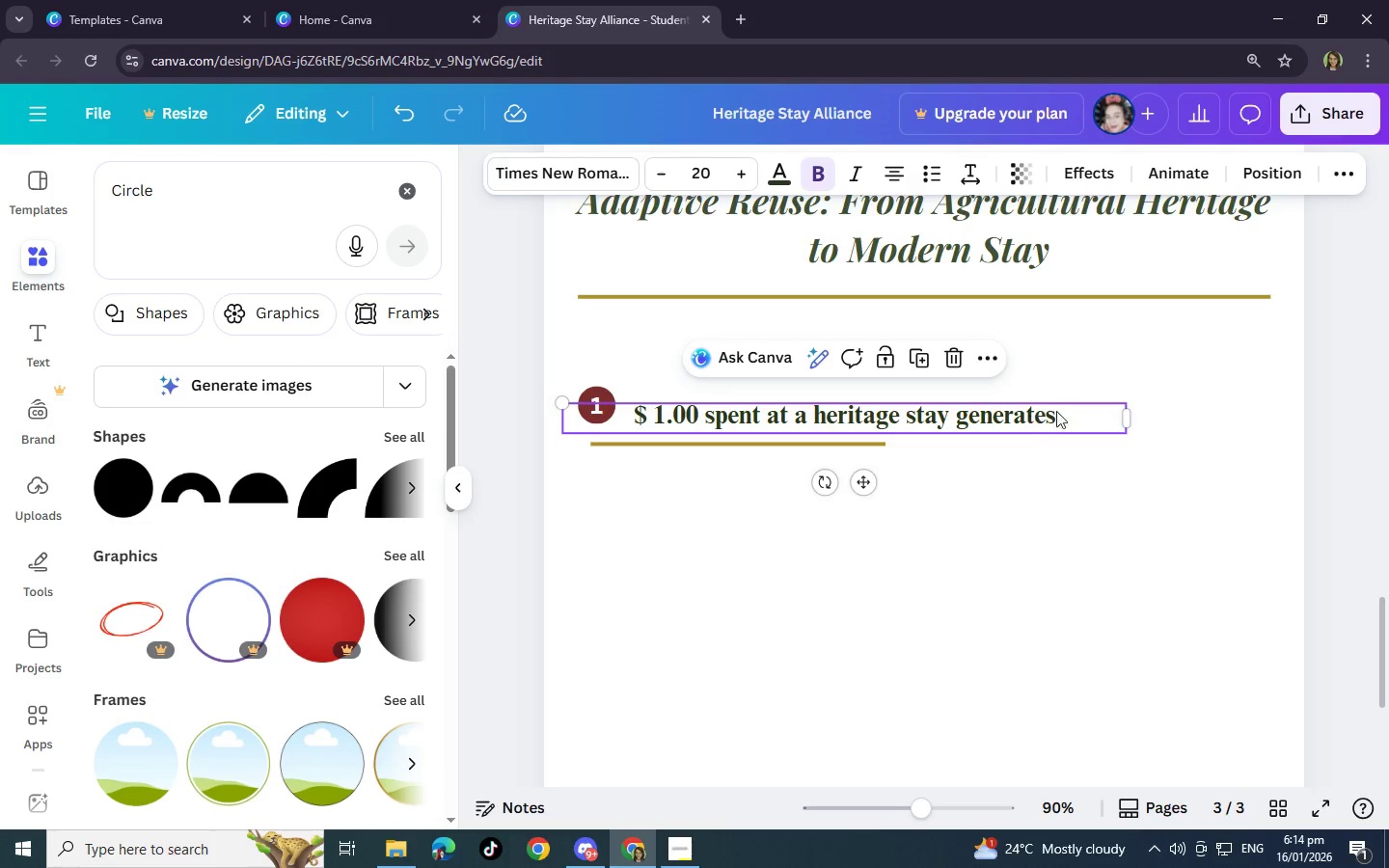 
left_click([1068, 411])
 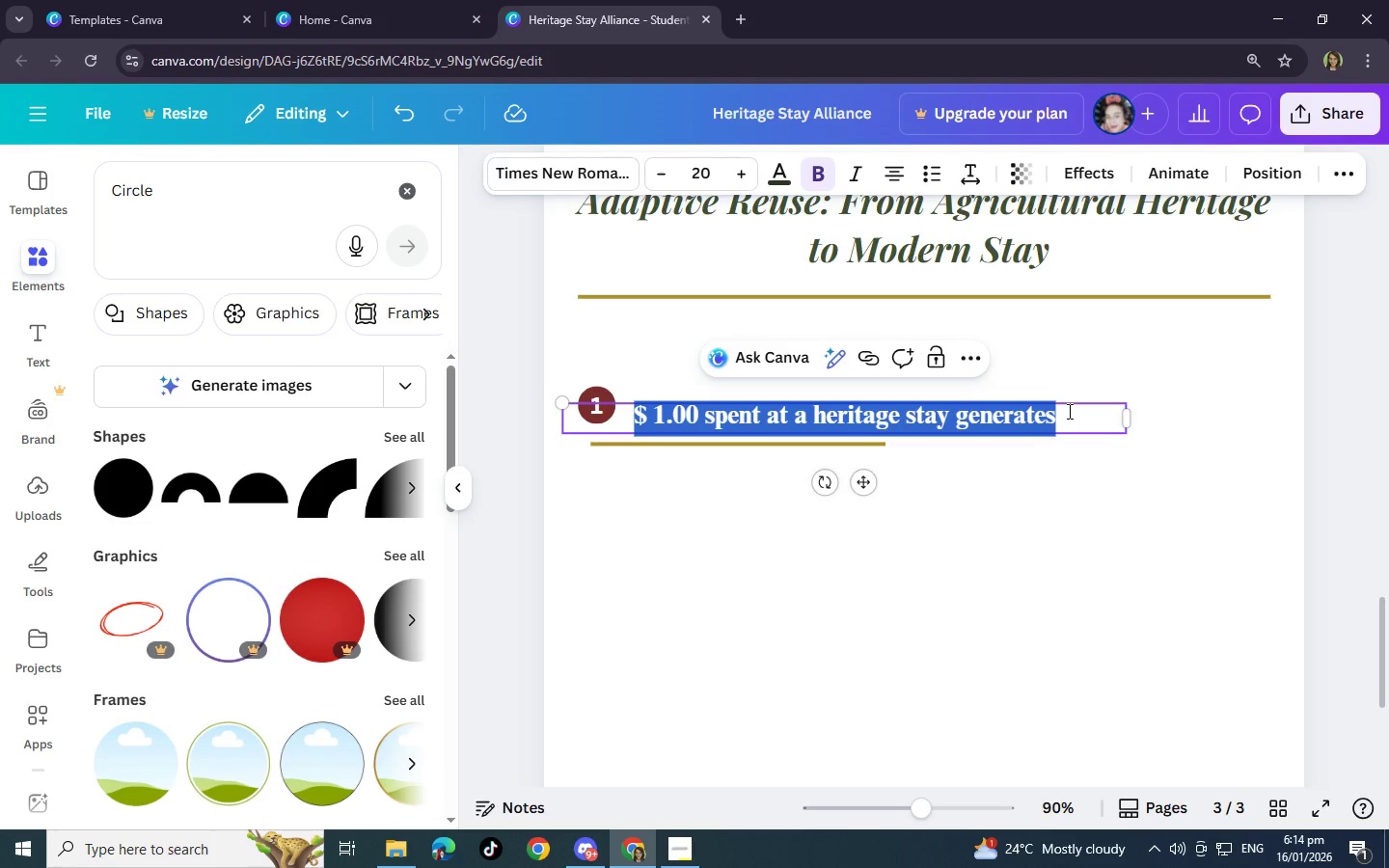 
key(Backspace)
type(Insulation Upgrade)
 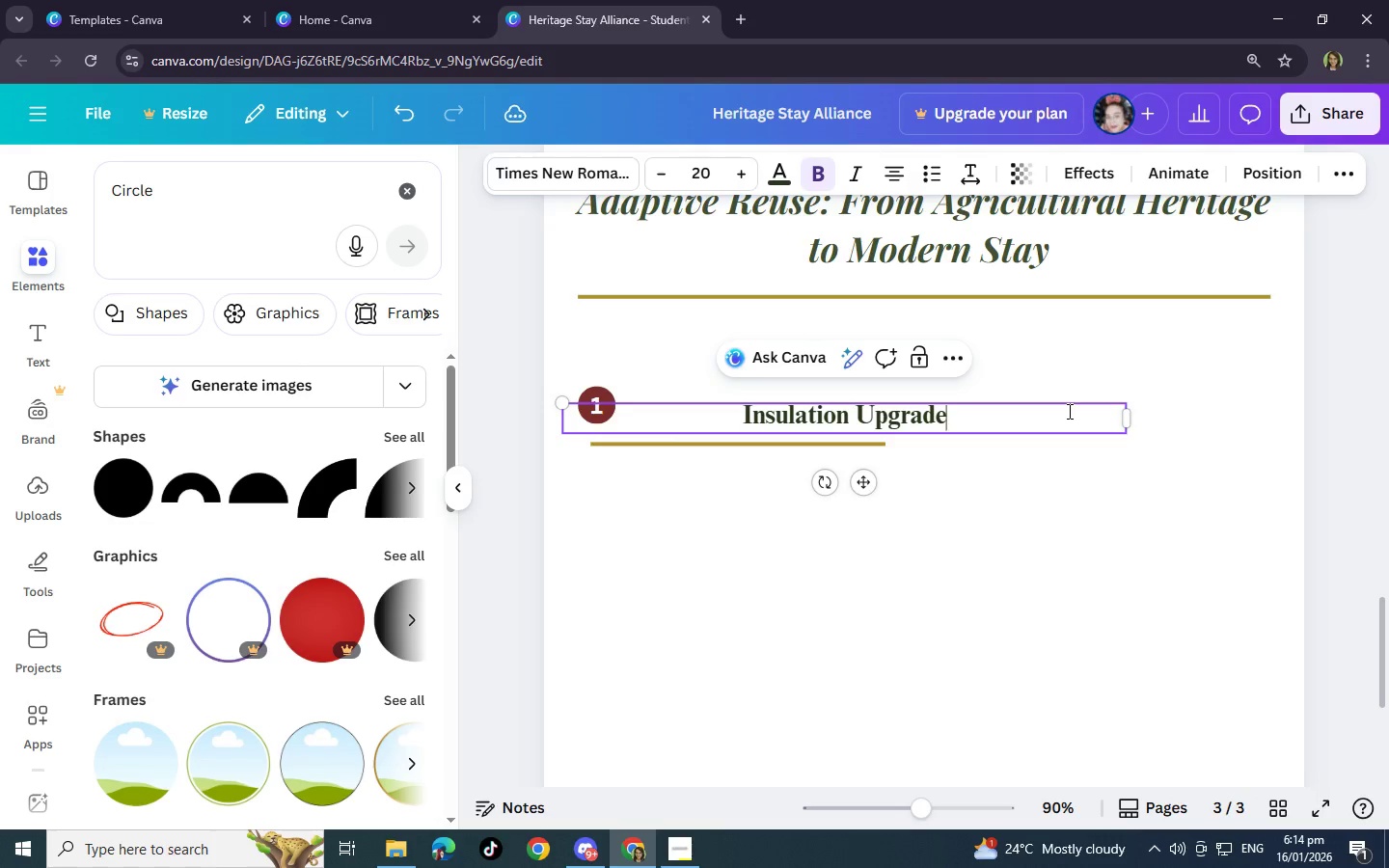 
left_click_drag(start_coordinate=[1127, 423], to_coordinate=[920, 431])
 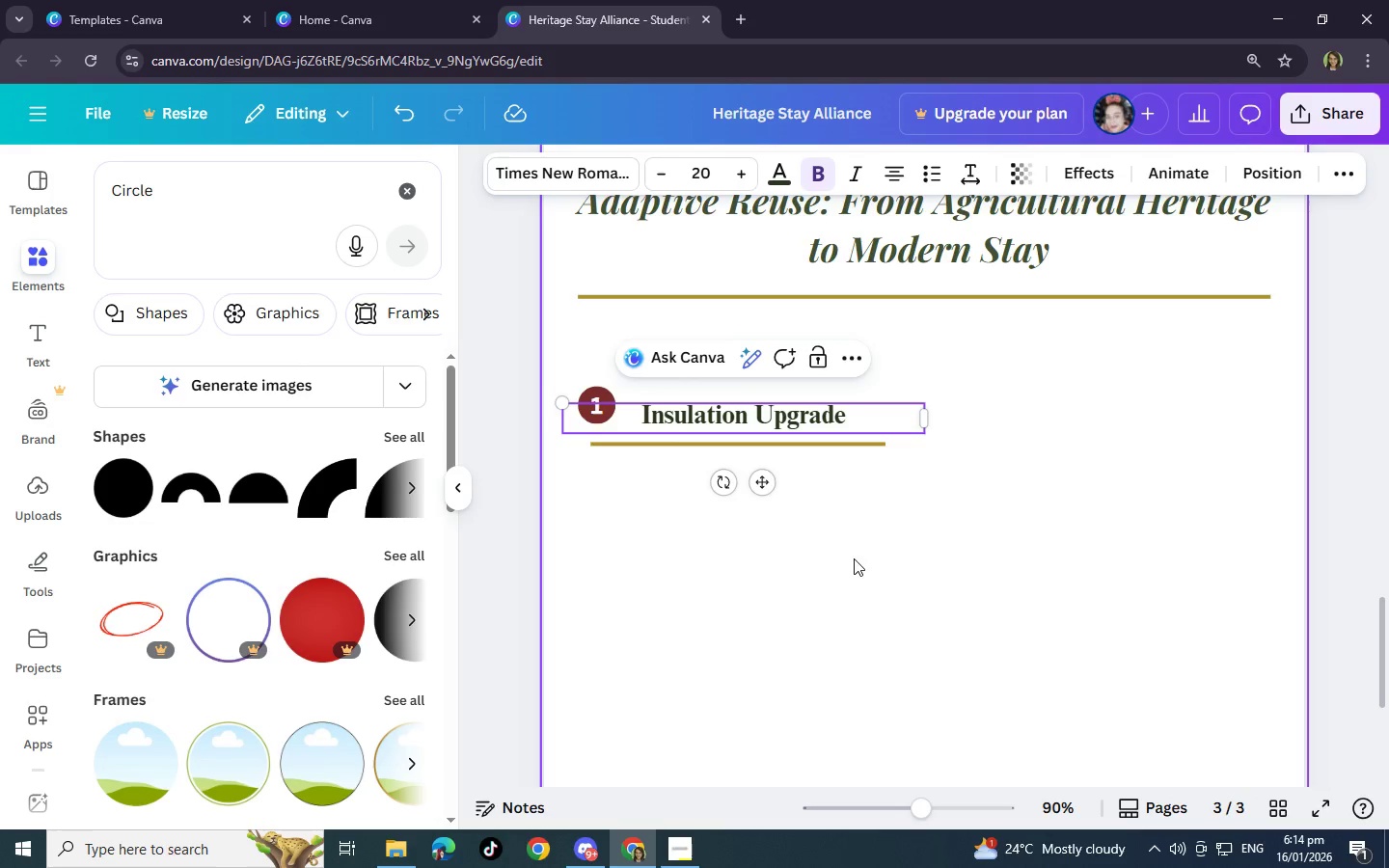 
left_click([852, 558])
 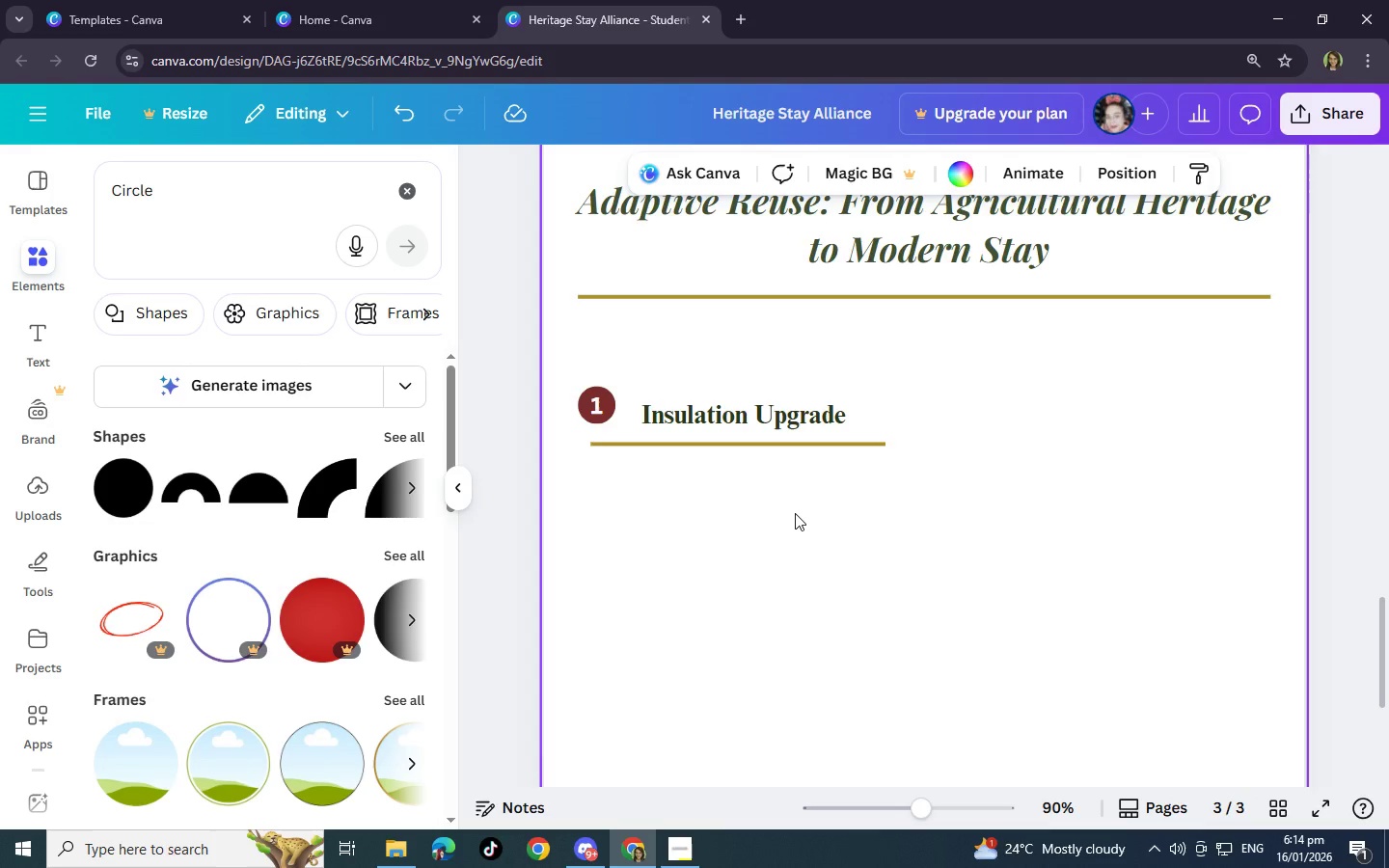 
wait(16.88)
 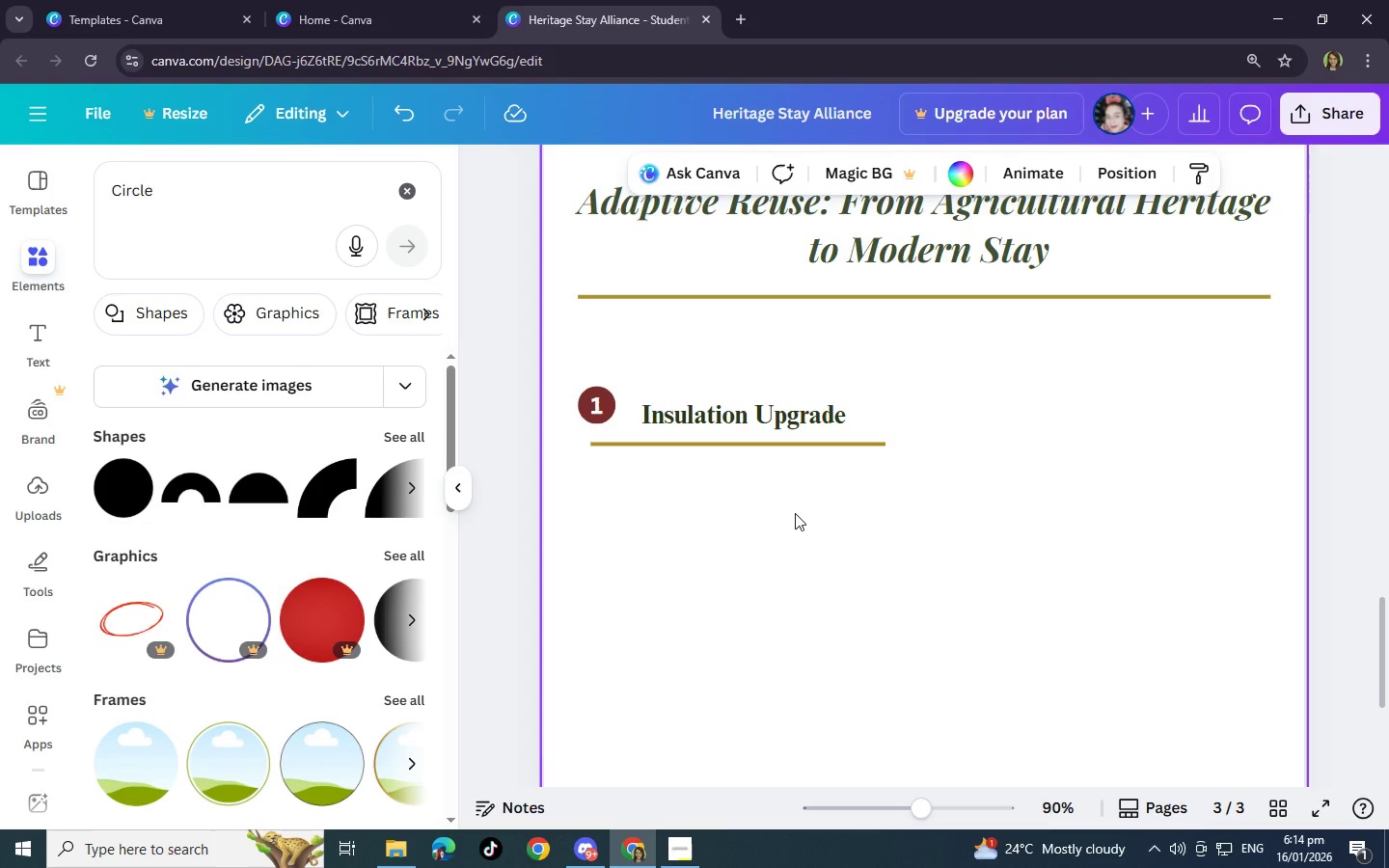 
left_click([776, 571])
 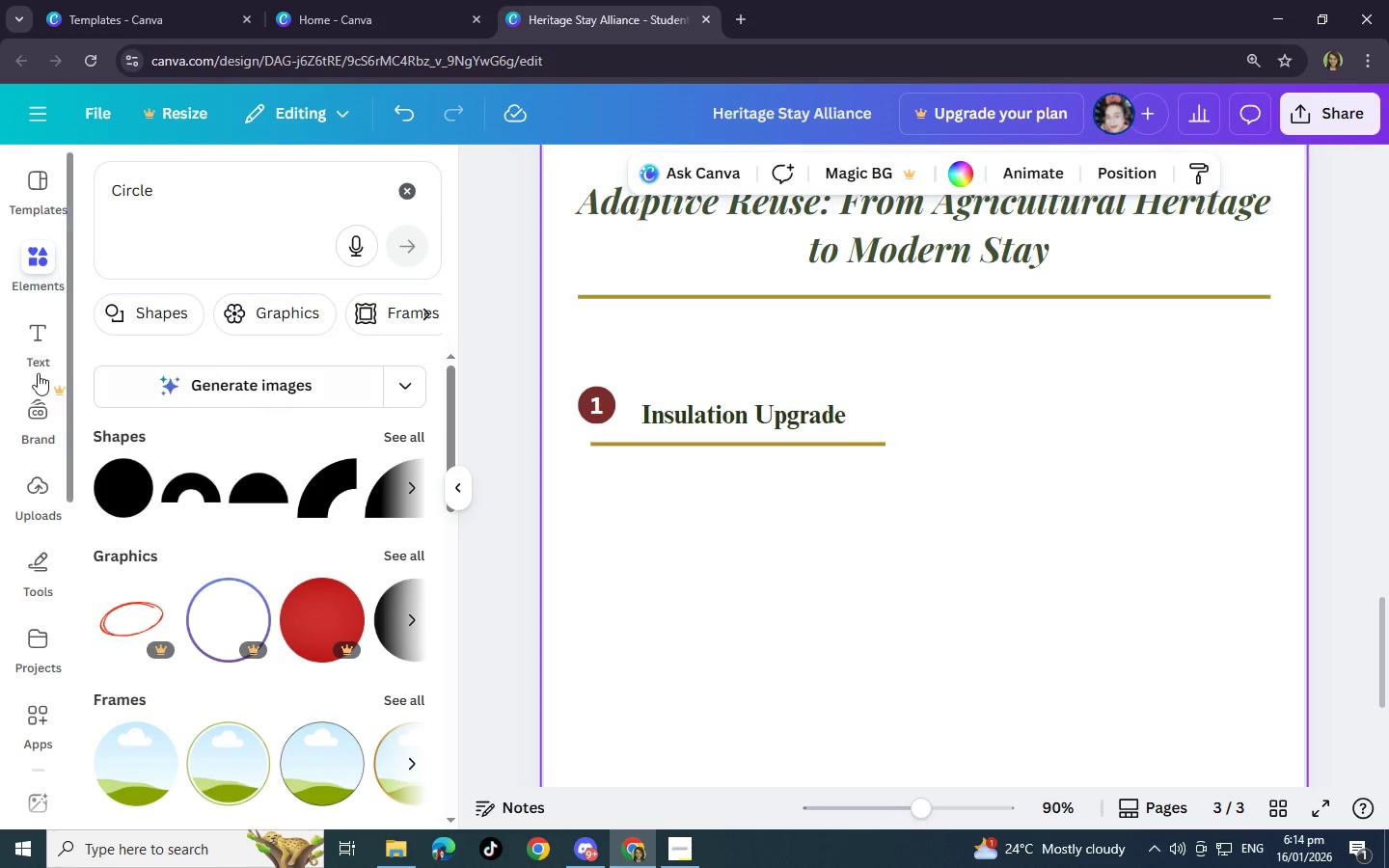 
left_click([40, 341])
 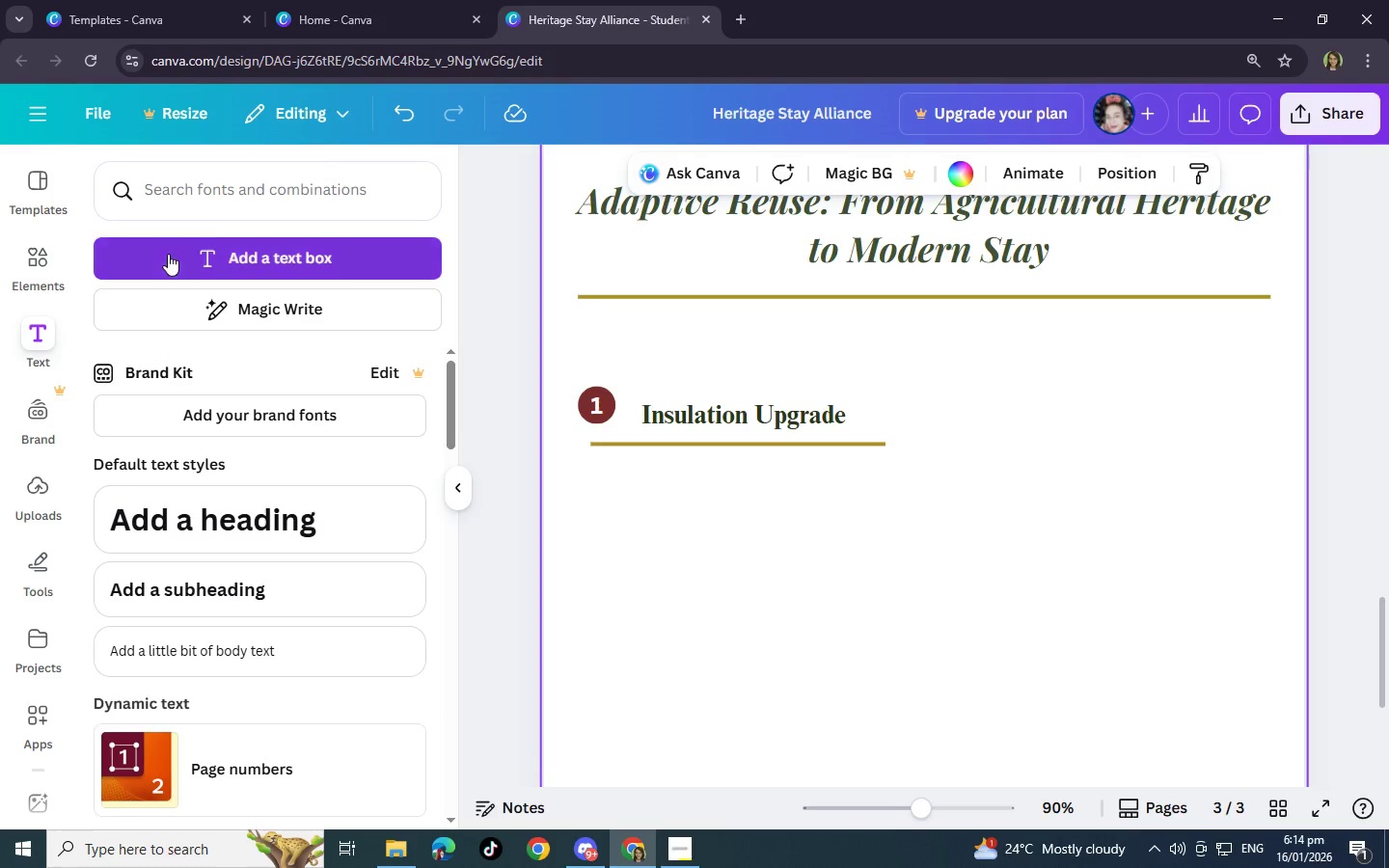 
left_click([270, 253])
 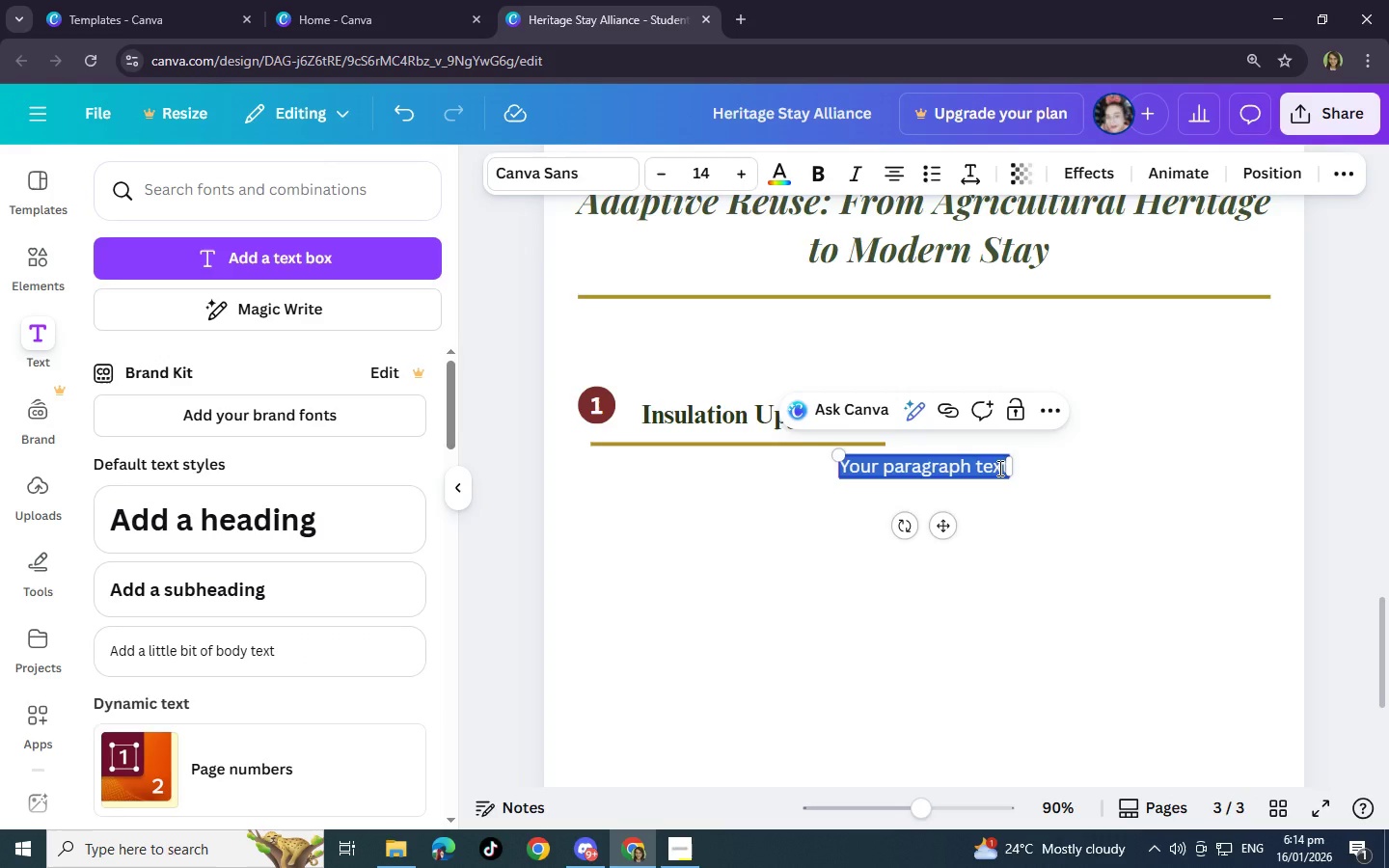 
key(Backspace)
type(Sheep )
 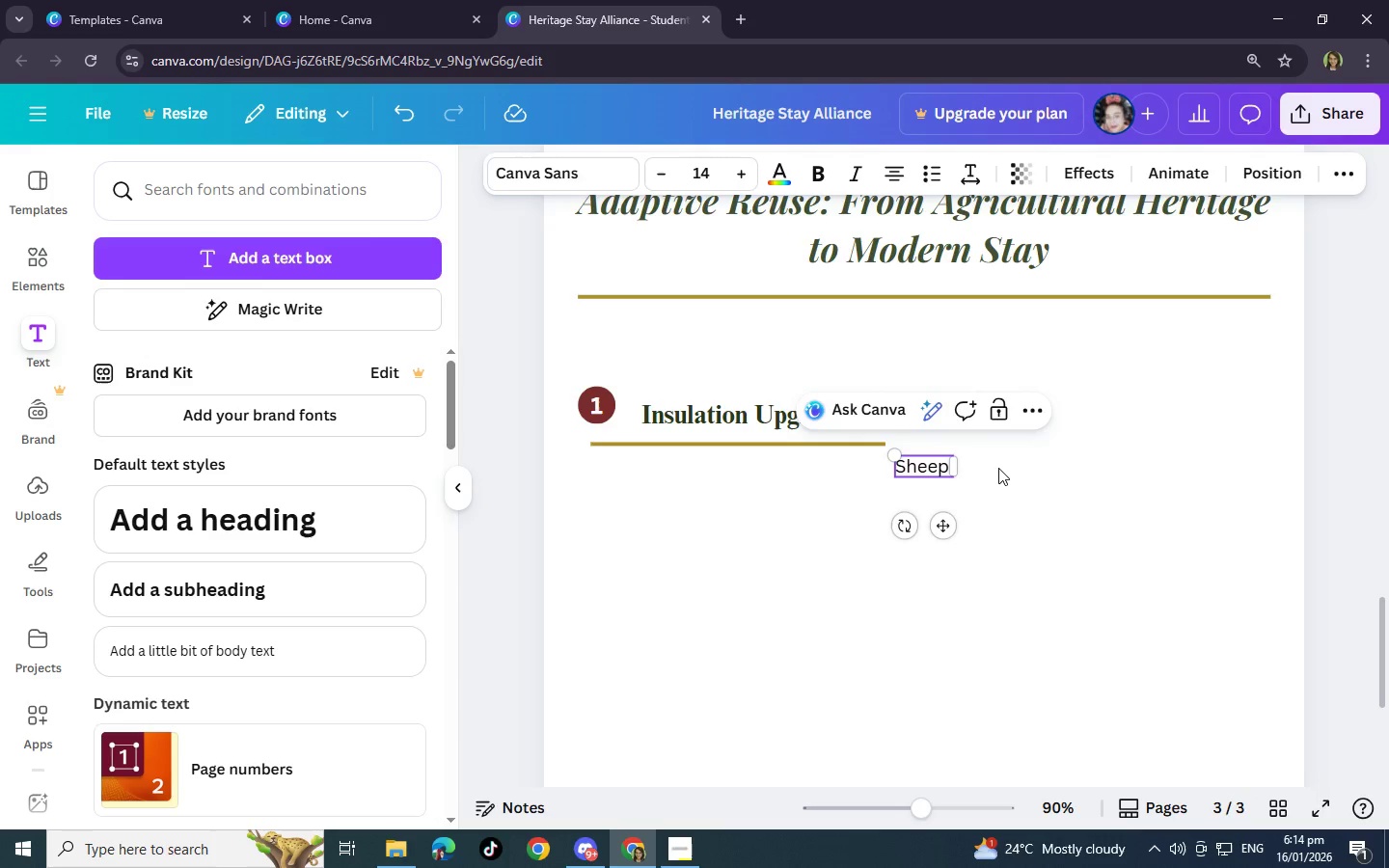 
left_click_drag(start_coordinate=[948, 527], to_coordinate=[711, 544])
 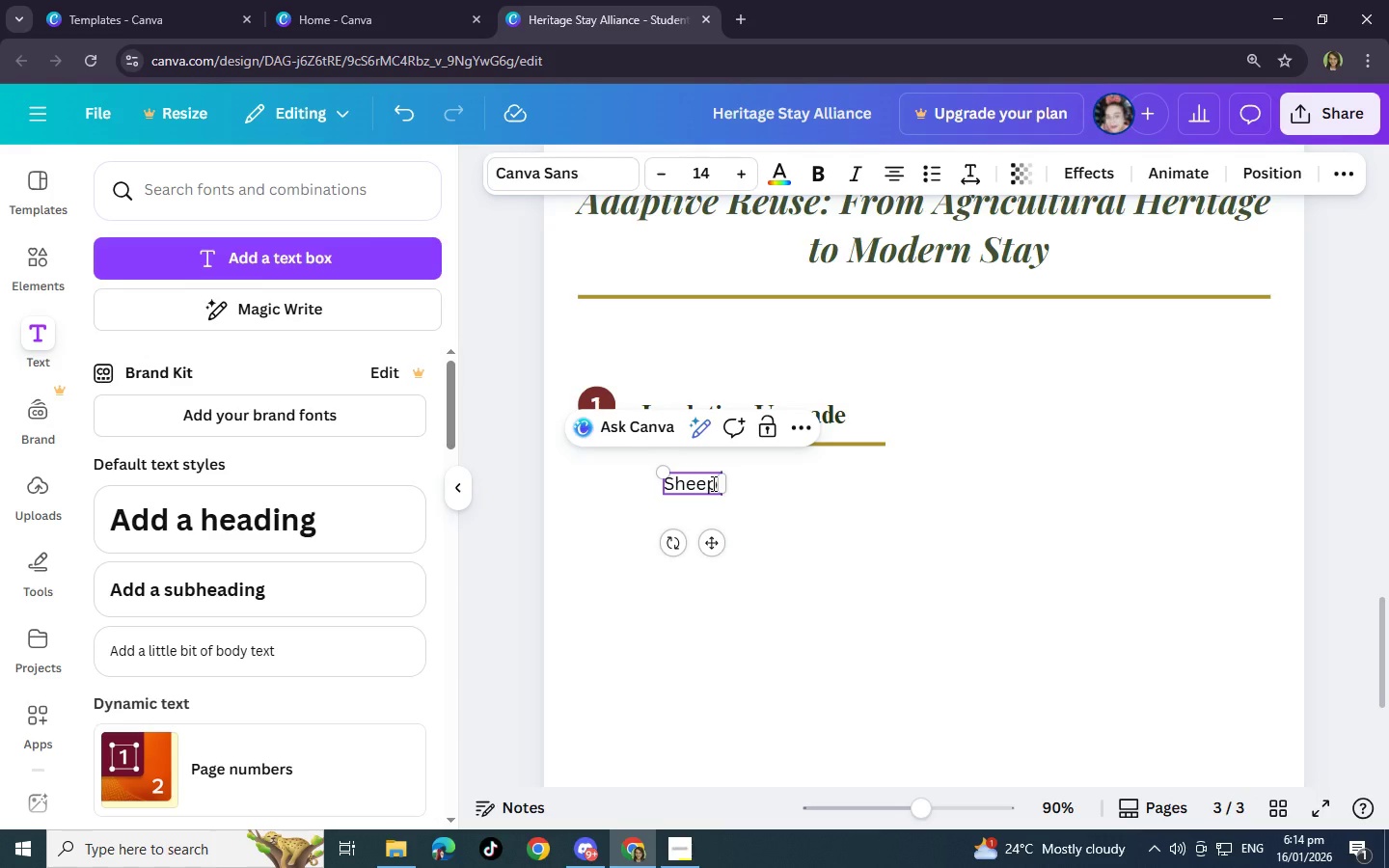 
wait(5.45)
 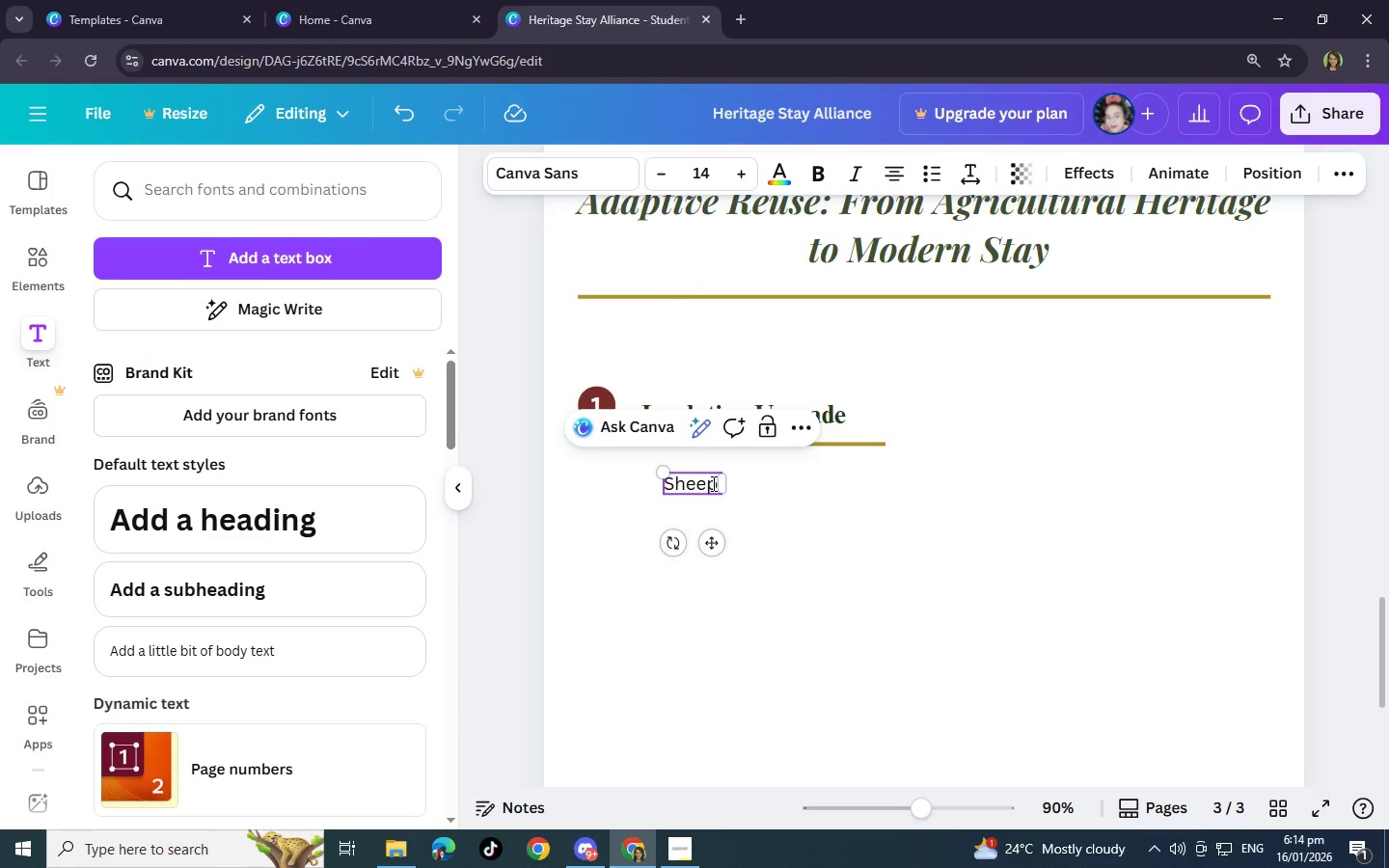 
left_click([720, 483])
 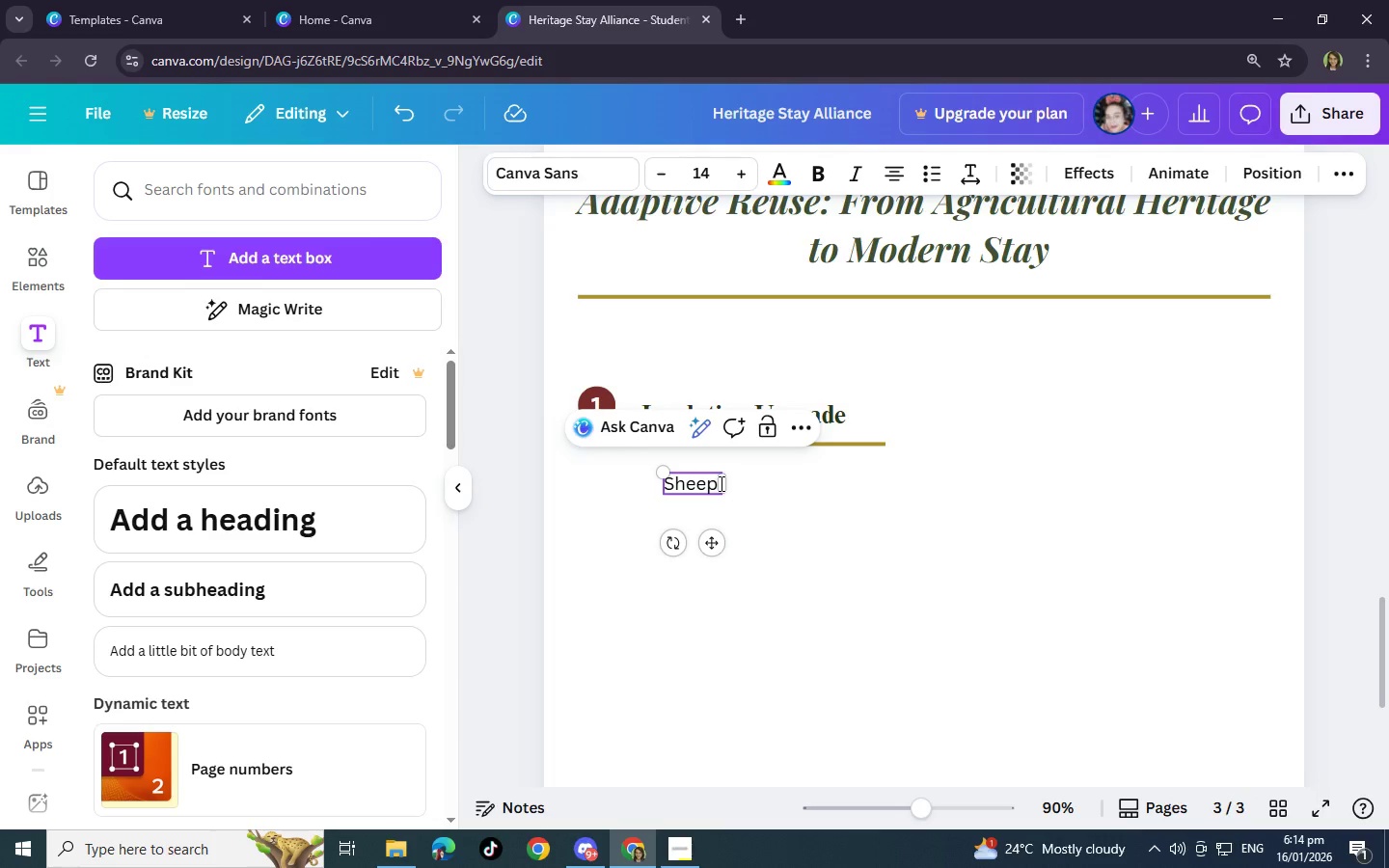 
type( woll)
key(Backspace)
key(Backspace)
type(ol celluse)
 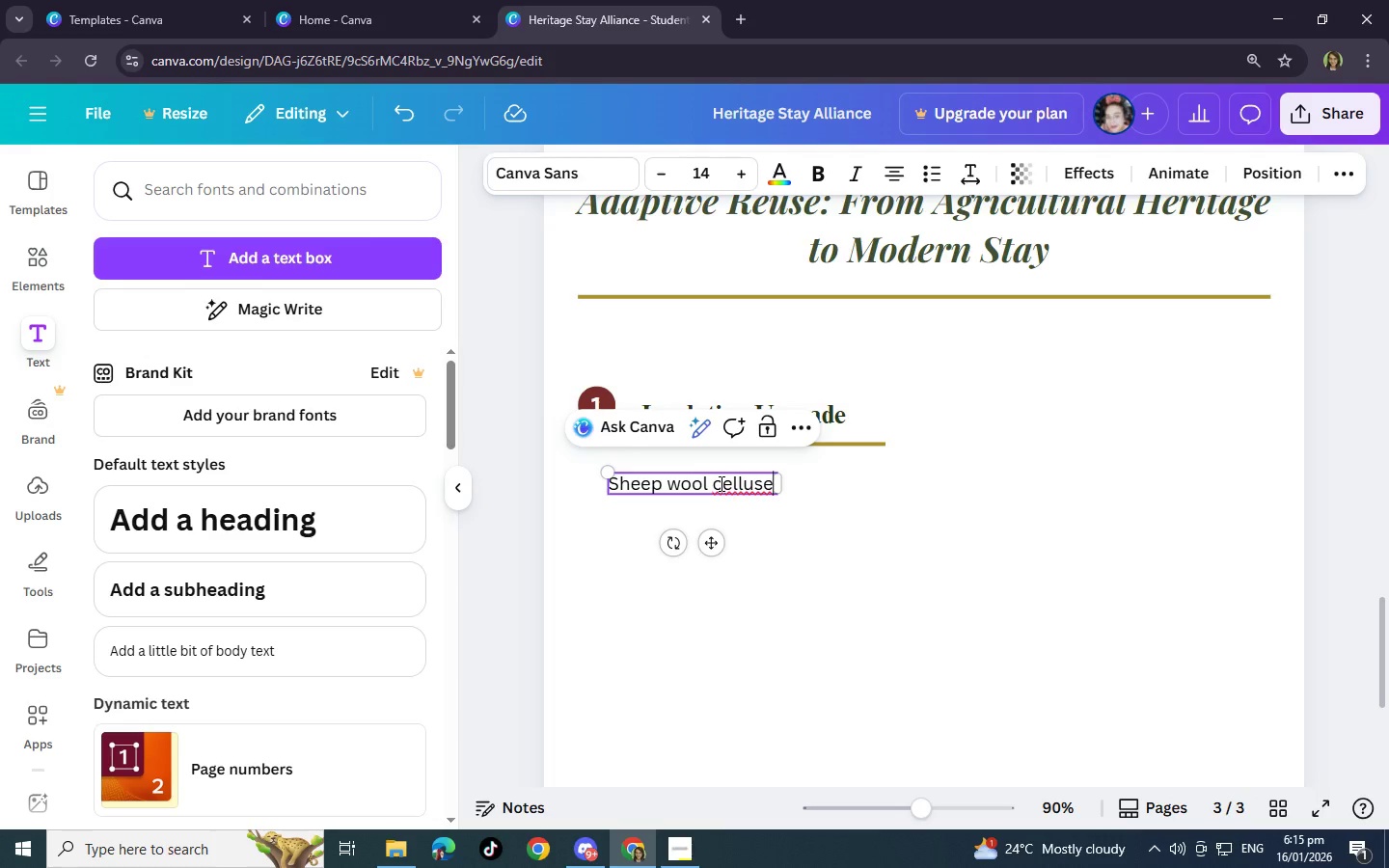 
key(Enter)
 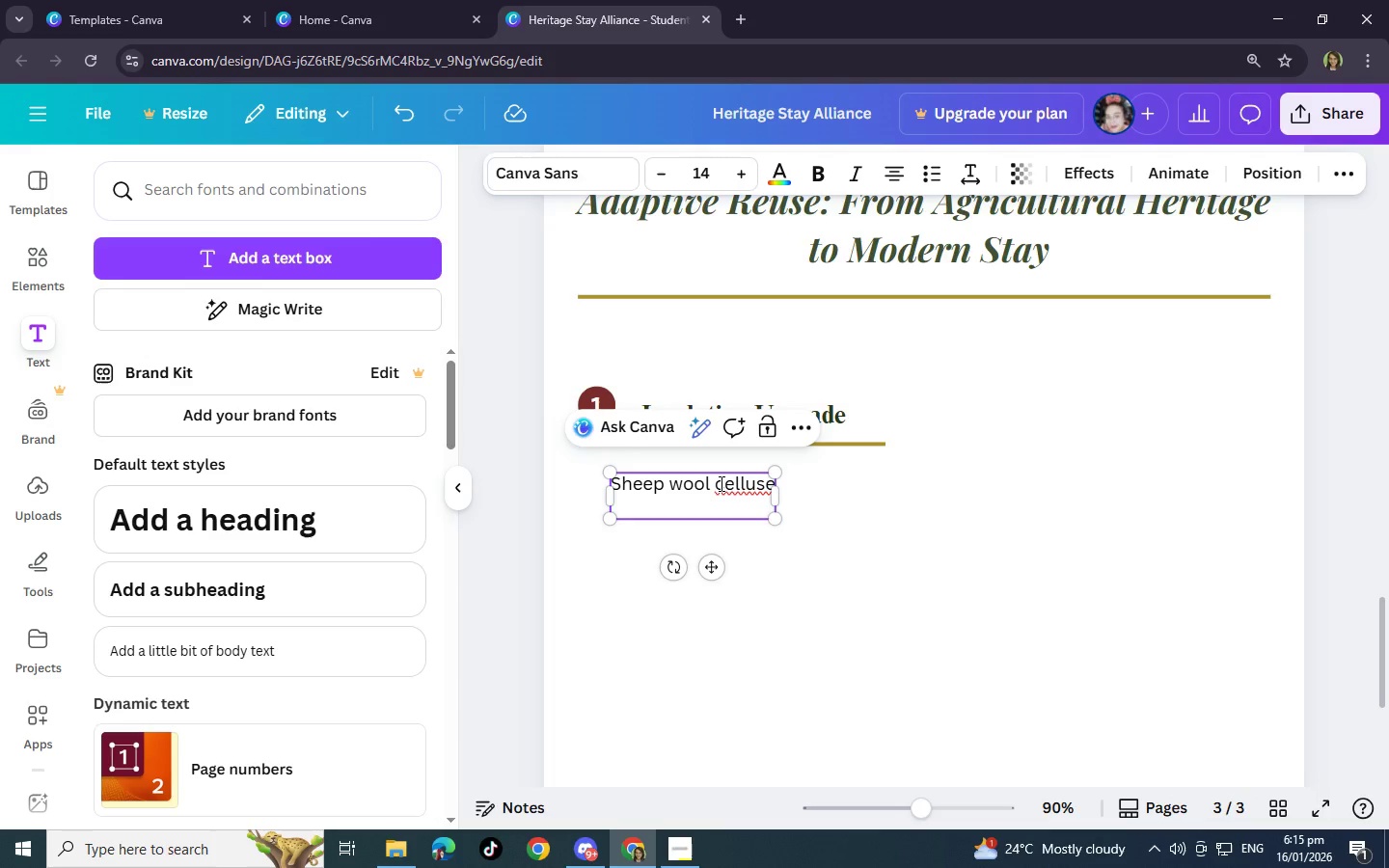 
type(Energyu)
key(Backspace)
key(Backspace)
type(y demand)
 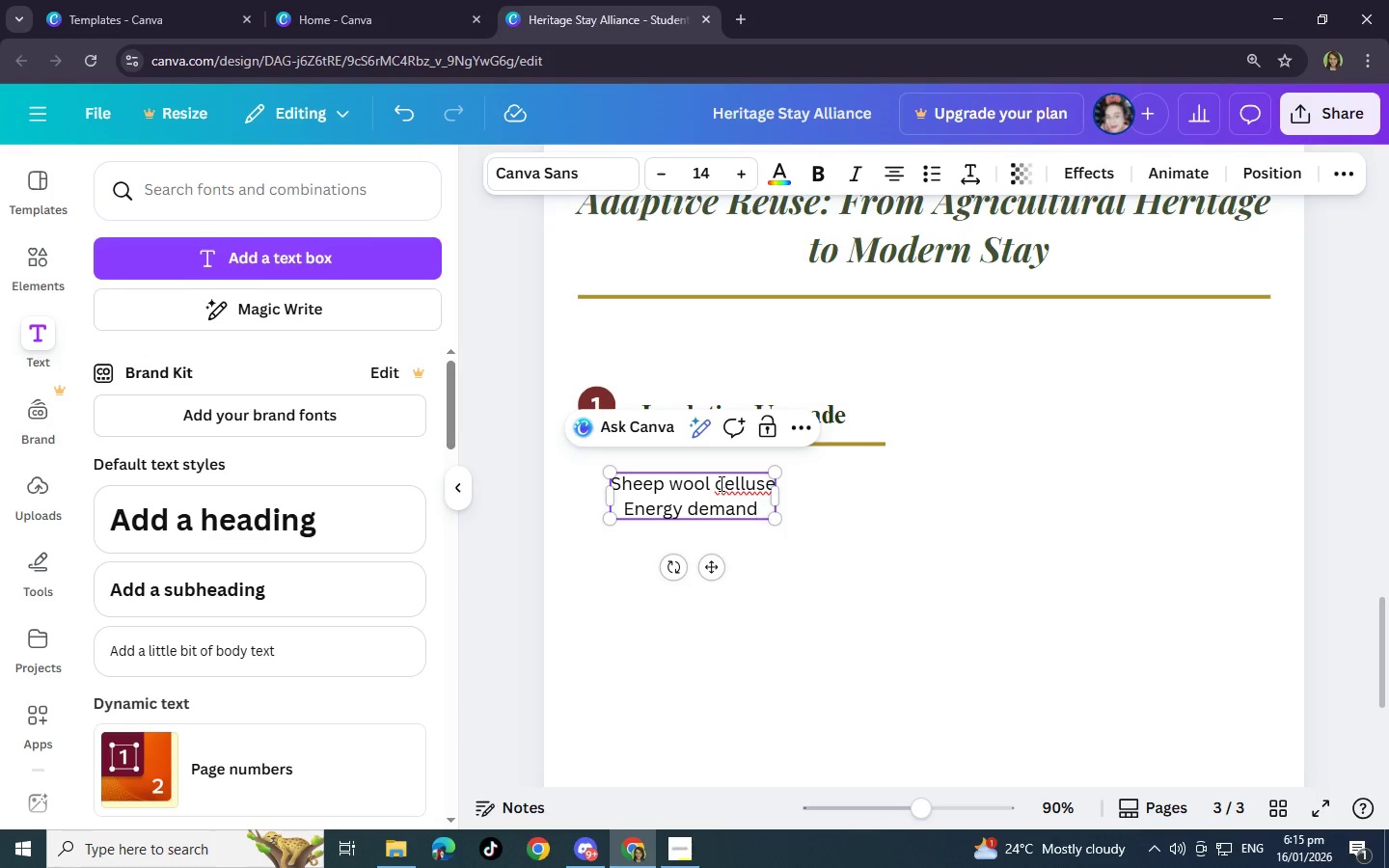 
key(Space)
 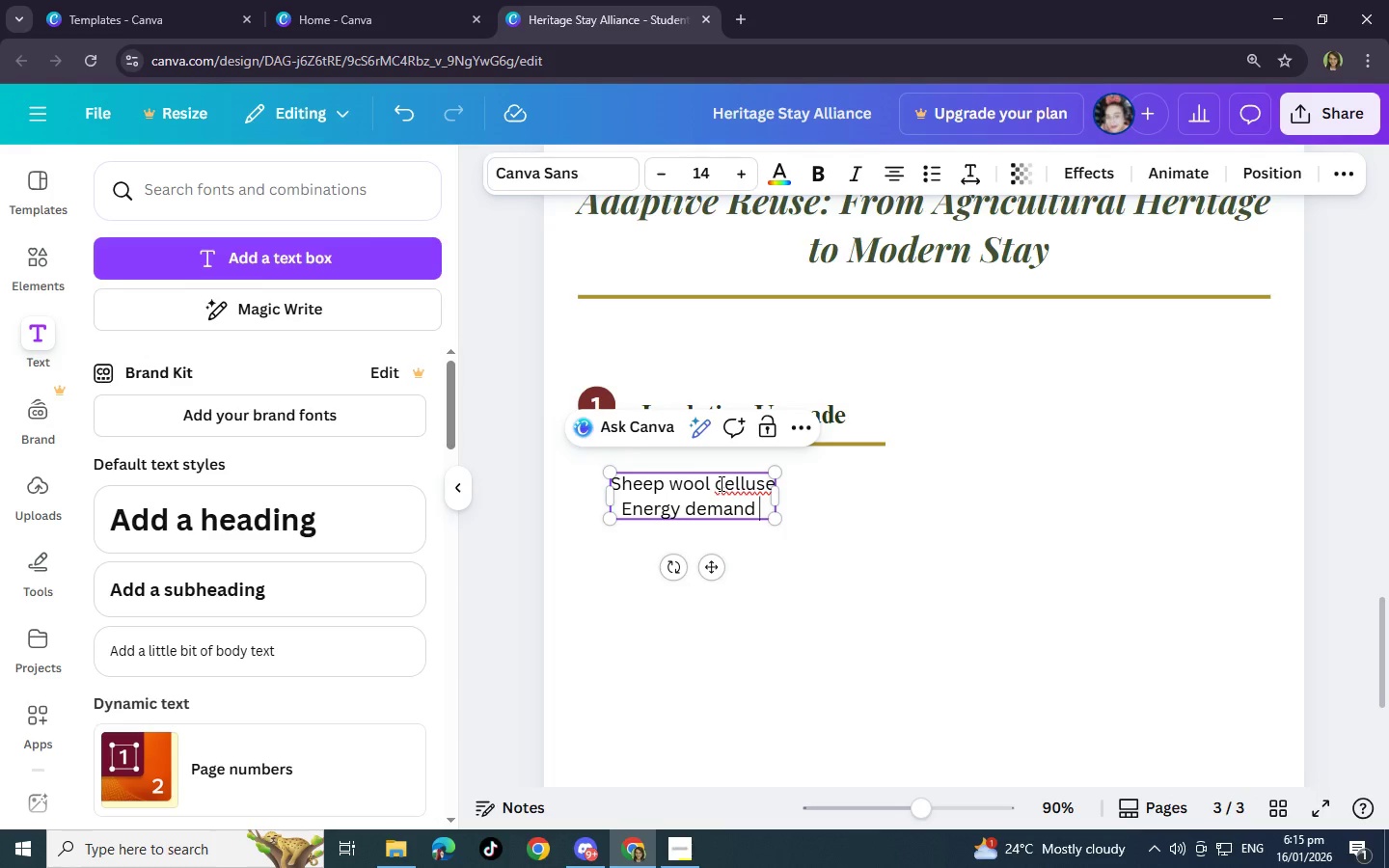 
type(38%)
 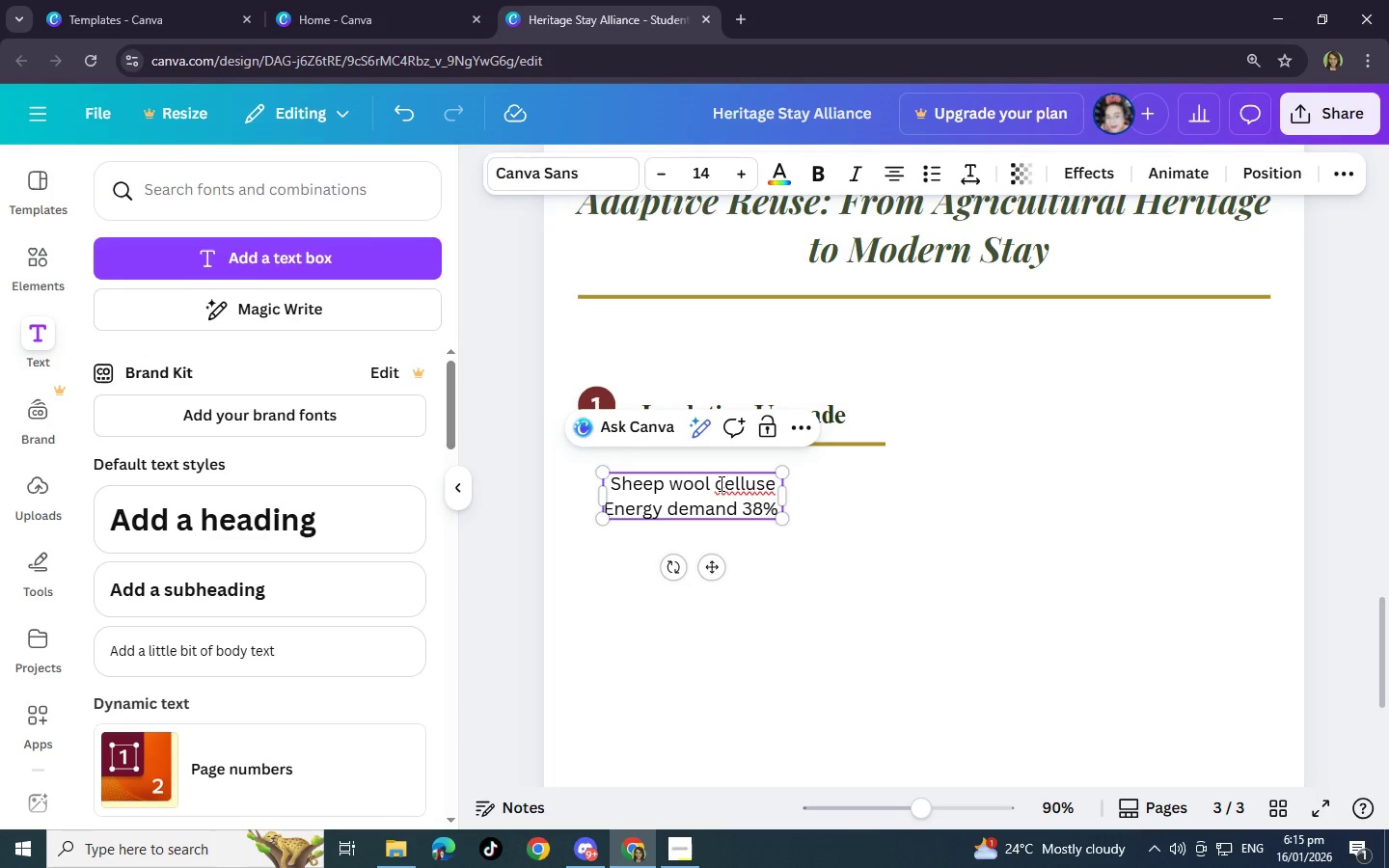 
left_click_drag(start_coordinate=[606, 480], to_coordinate=[803, 516])
 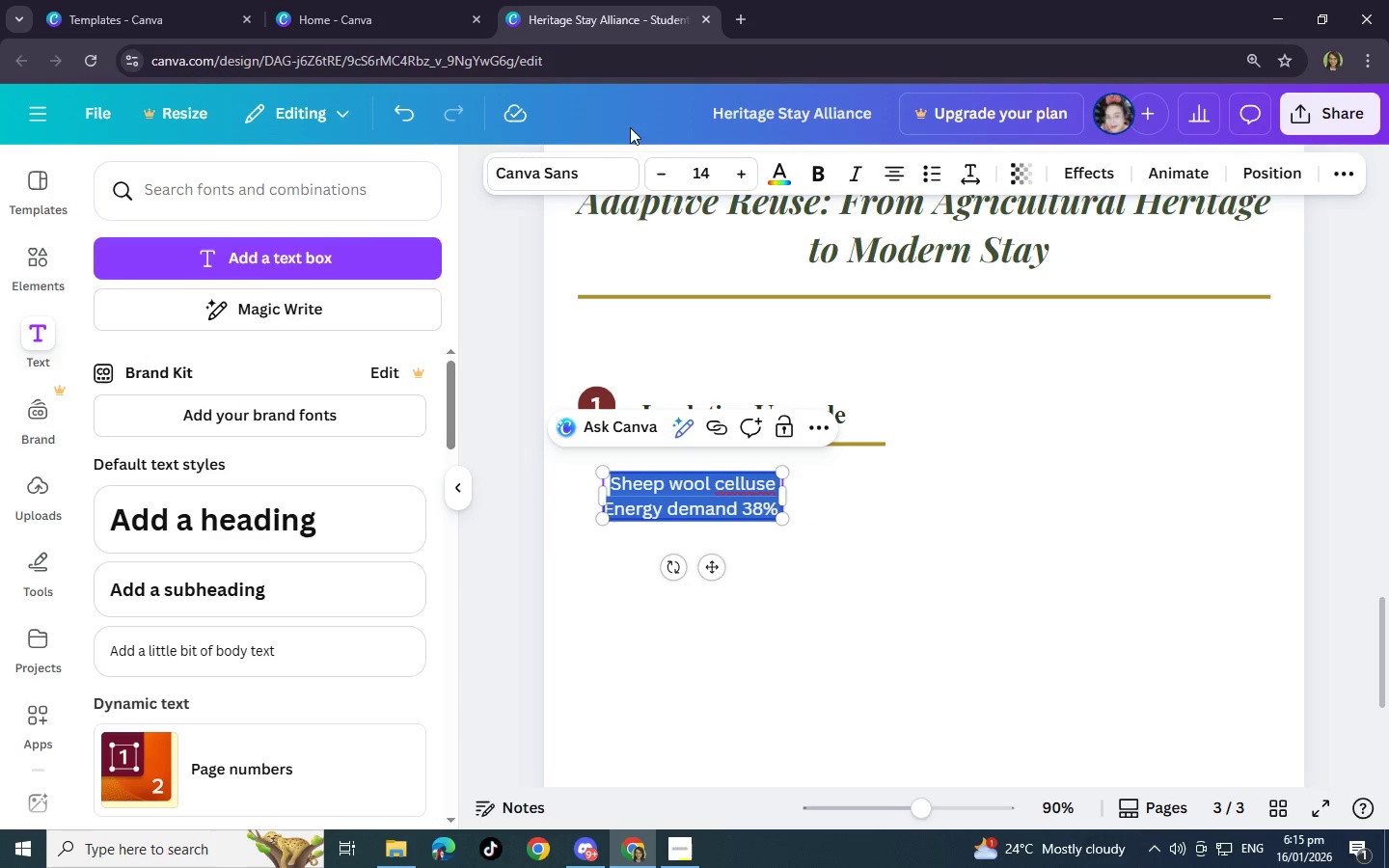 
left_click([579, 165])
 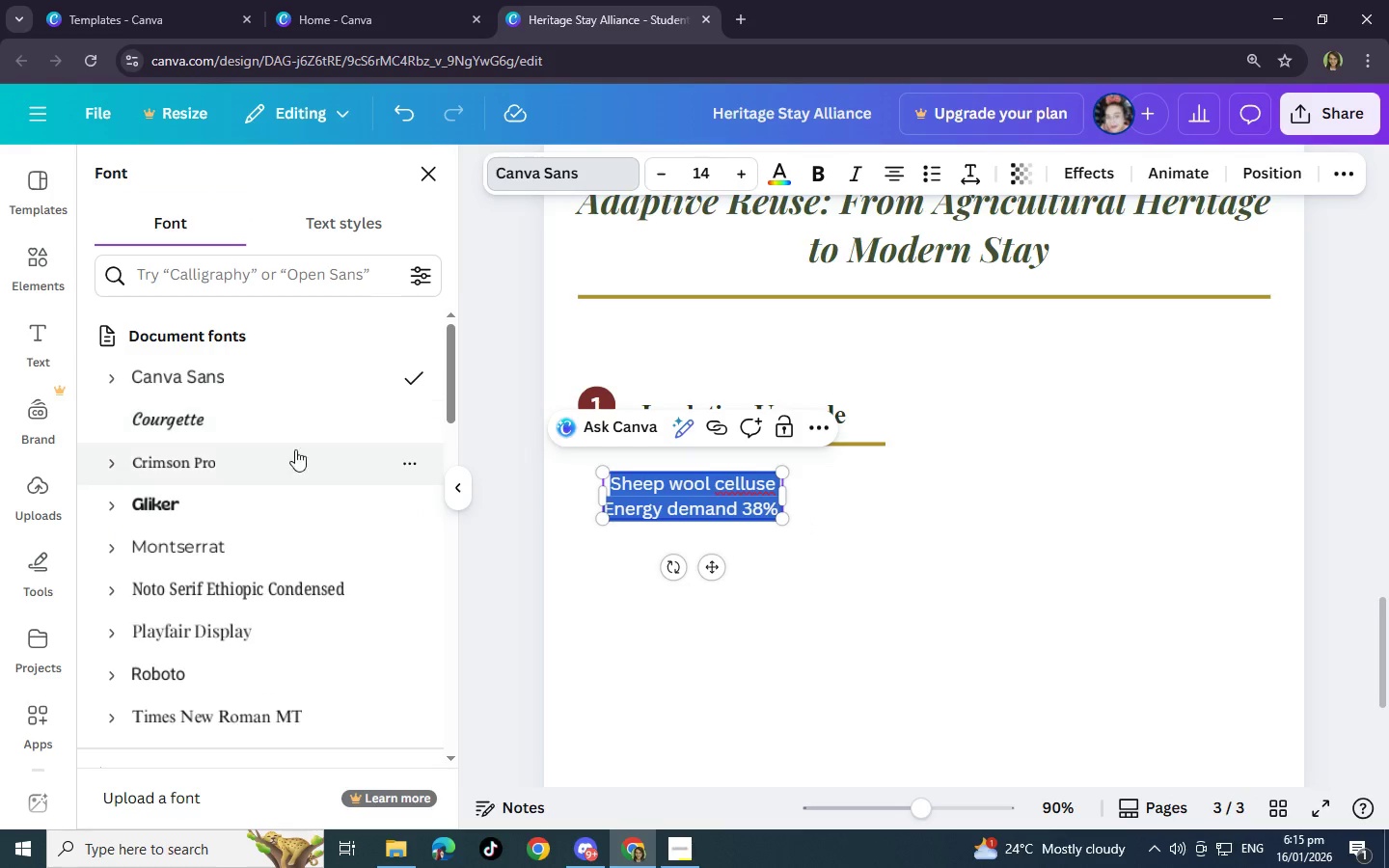 
left_click([290, 478])
 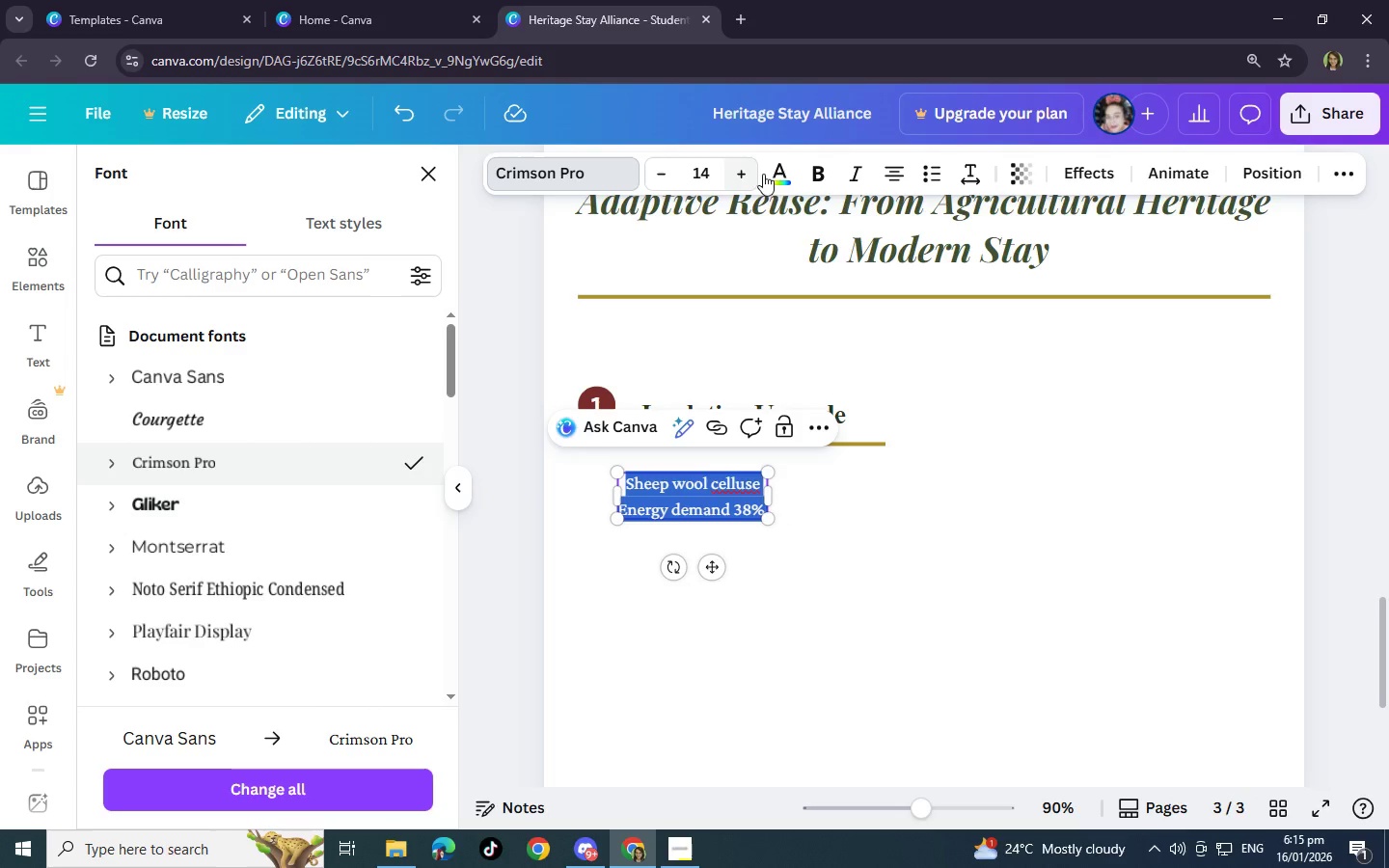 
left_click([817, 177])
 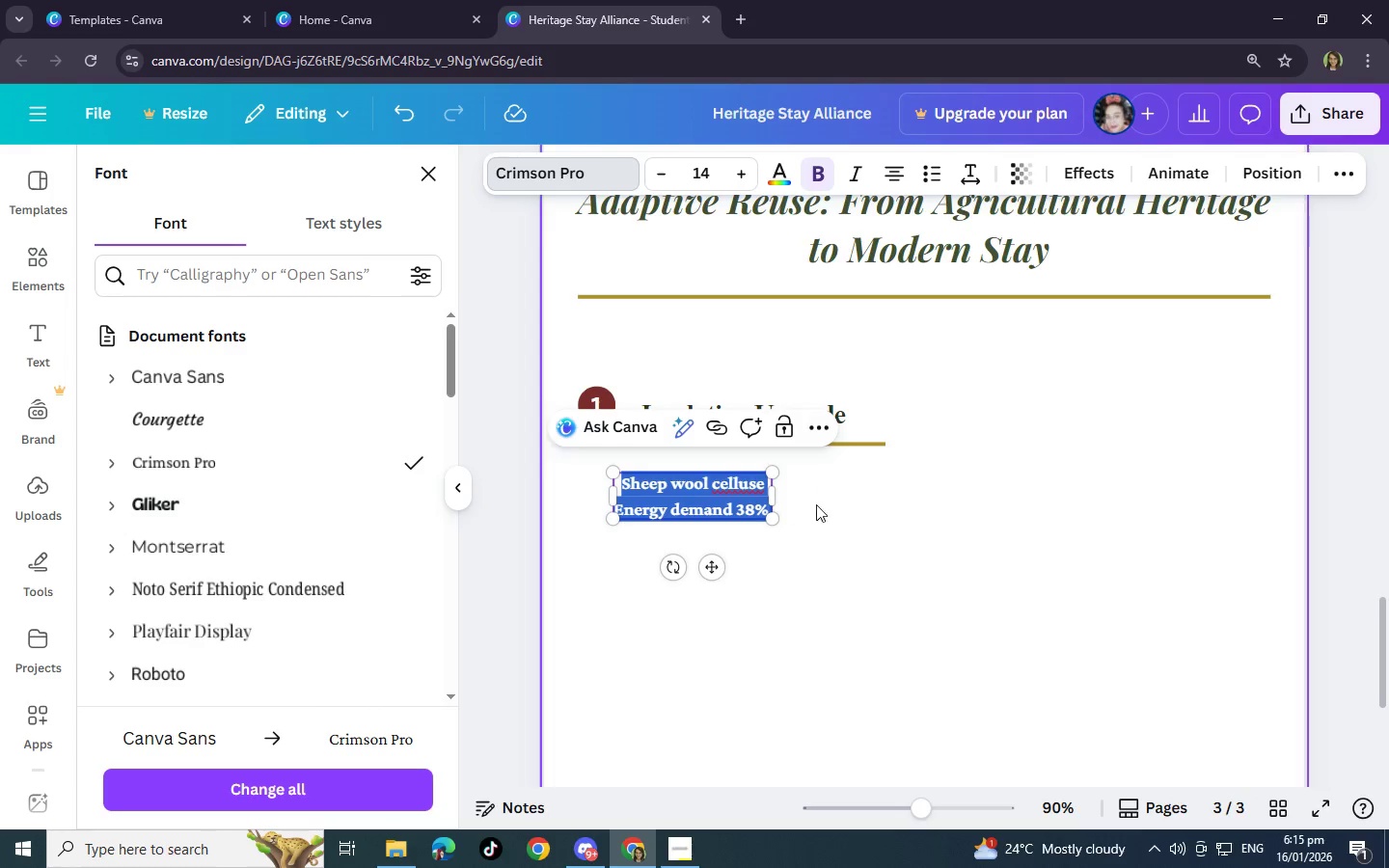 
left_click([812, 545])
 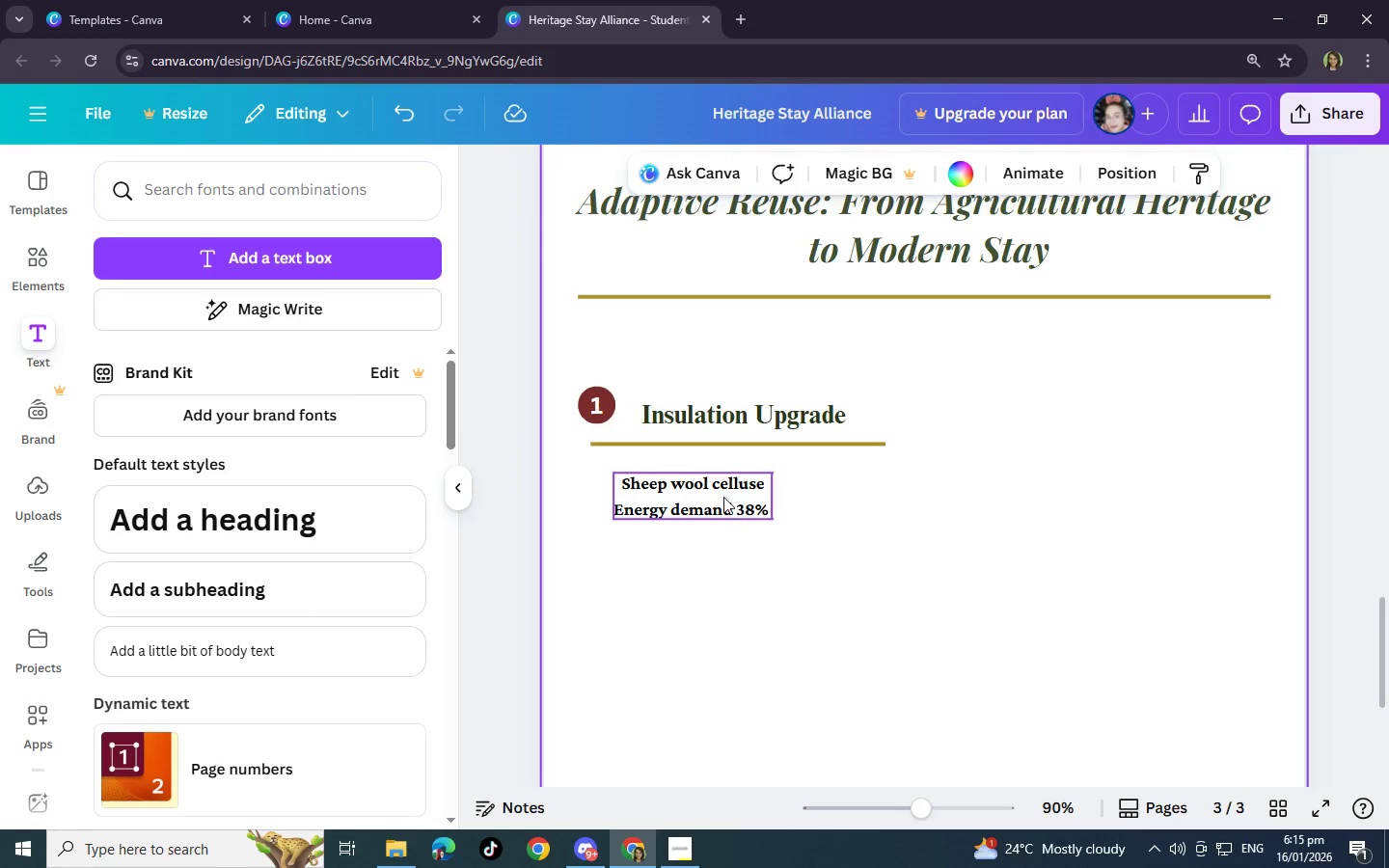 
left_click_drag(start_coordinate=[723, 497], to_coordinate=[747, 491])
 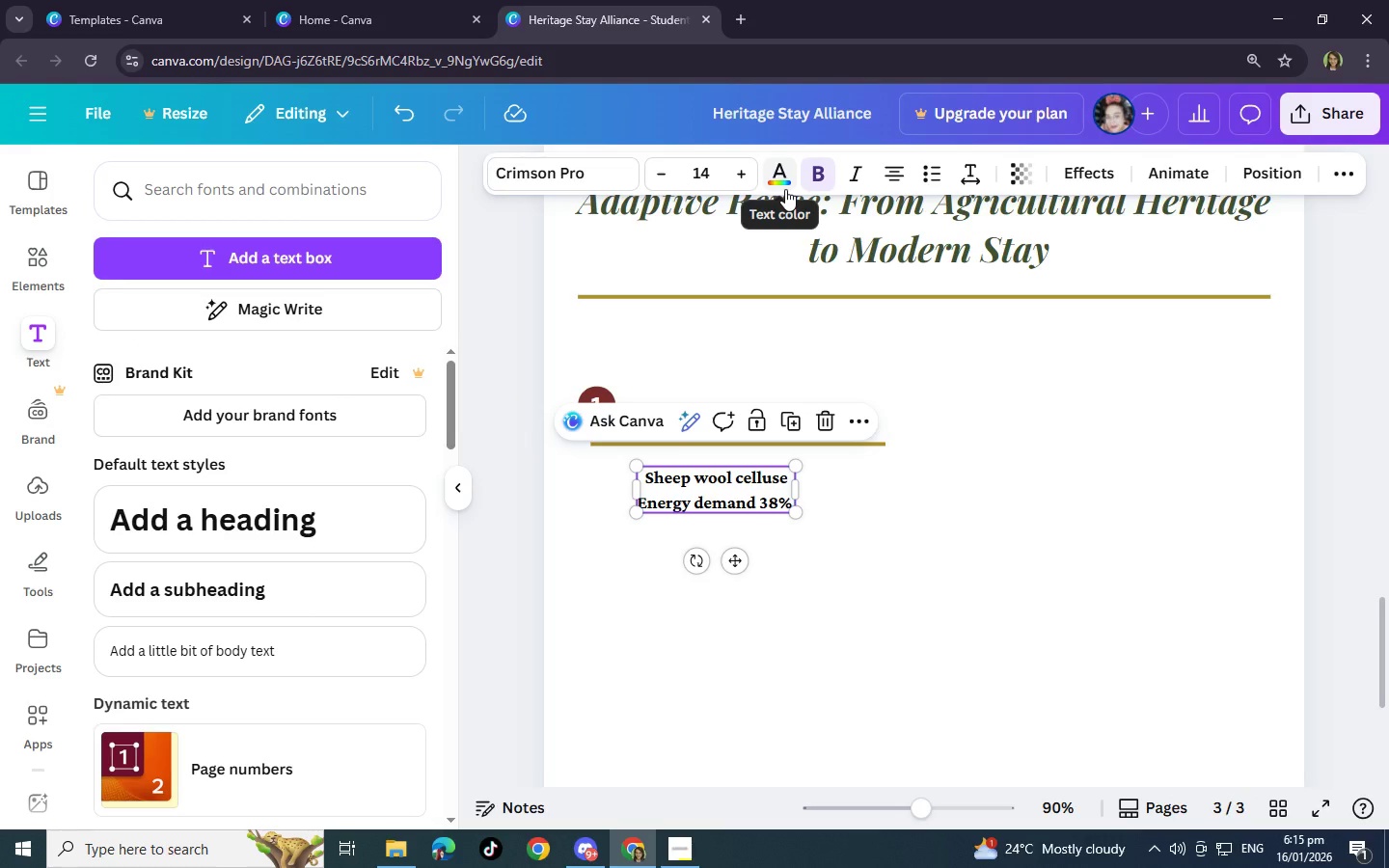 
left_click([787, 176])
 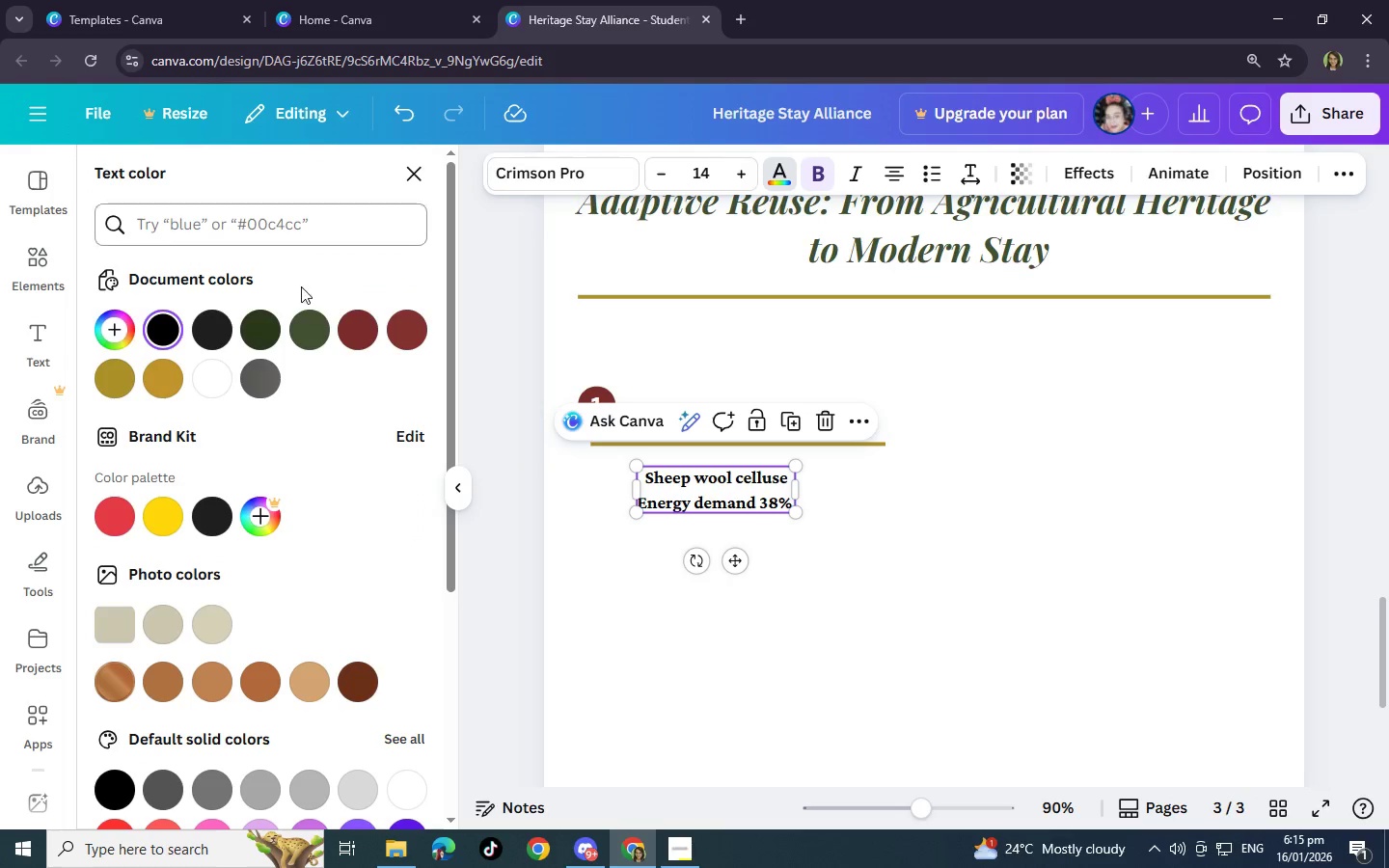 
left_click([264, 321])
 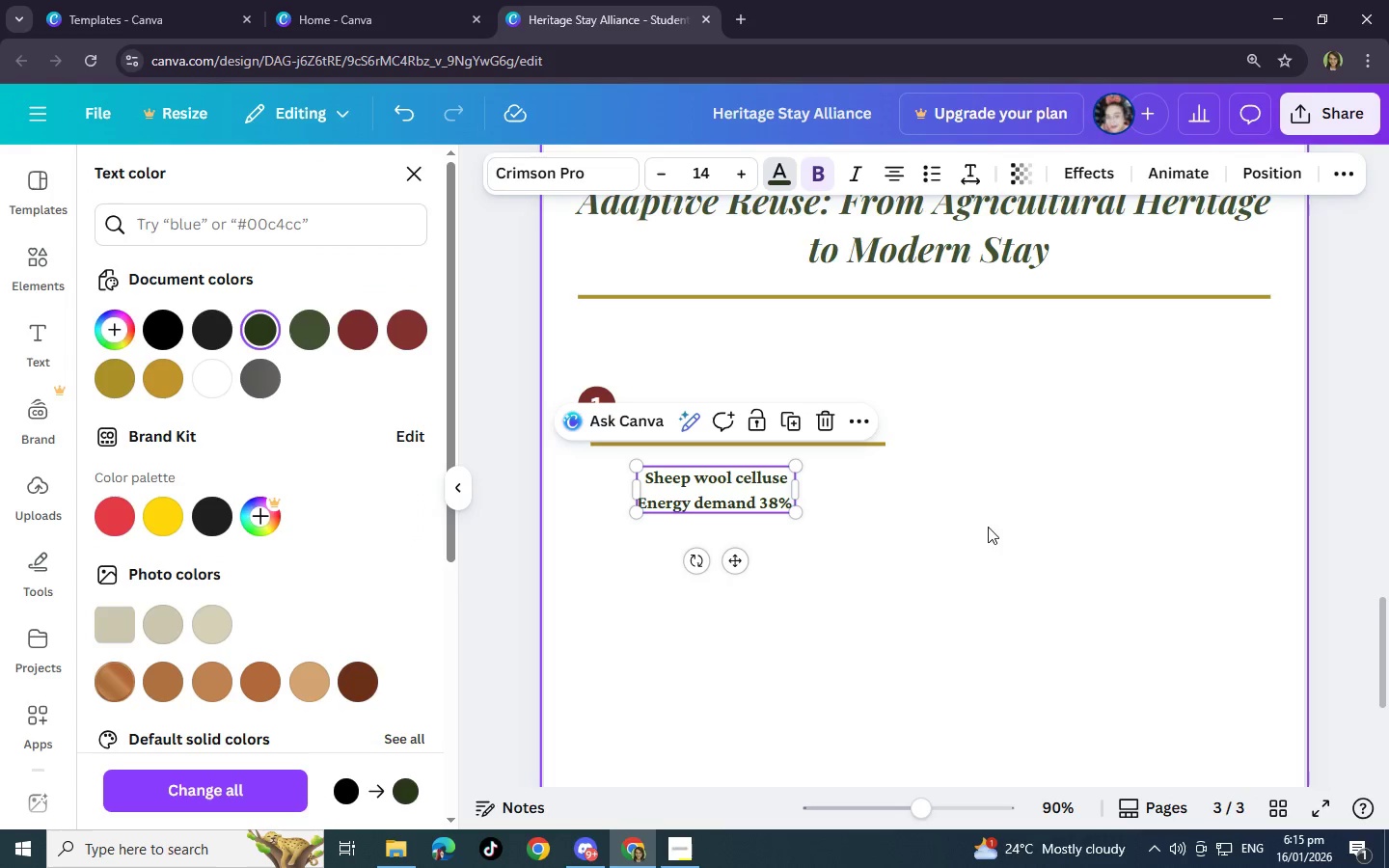 
left_click([970, 531])
 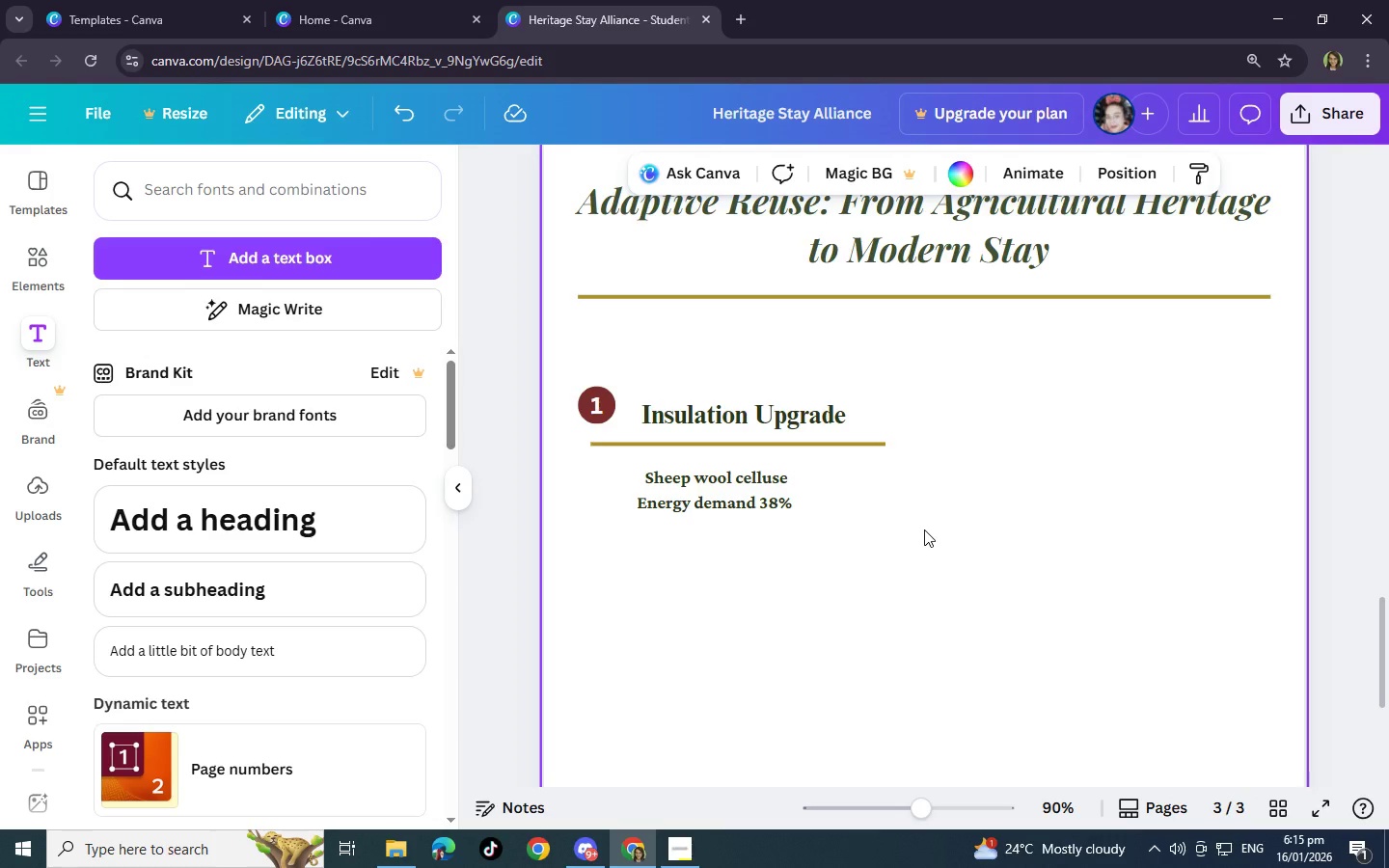 
wait(14.45)
 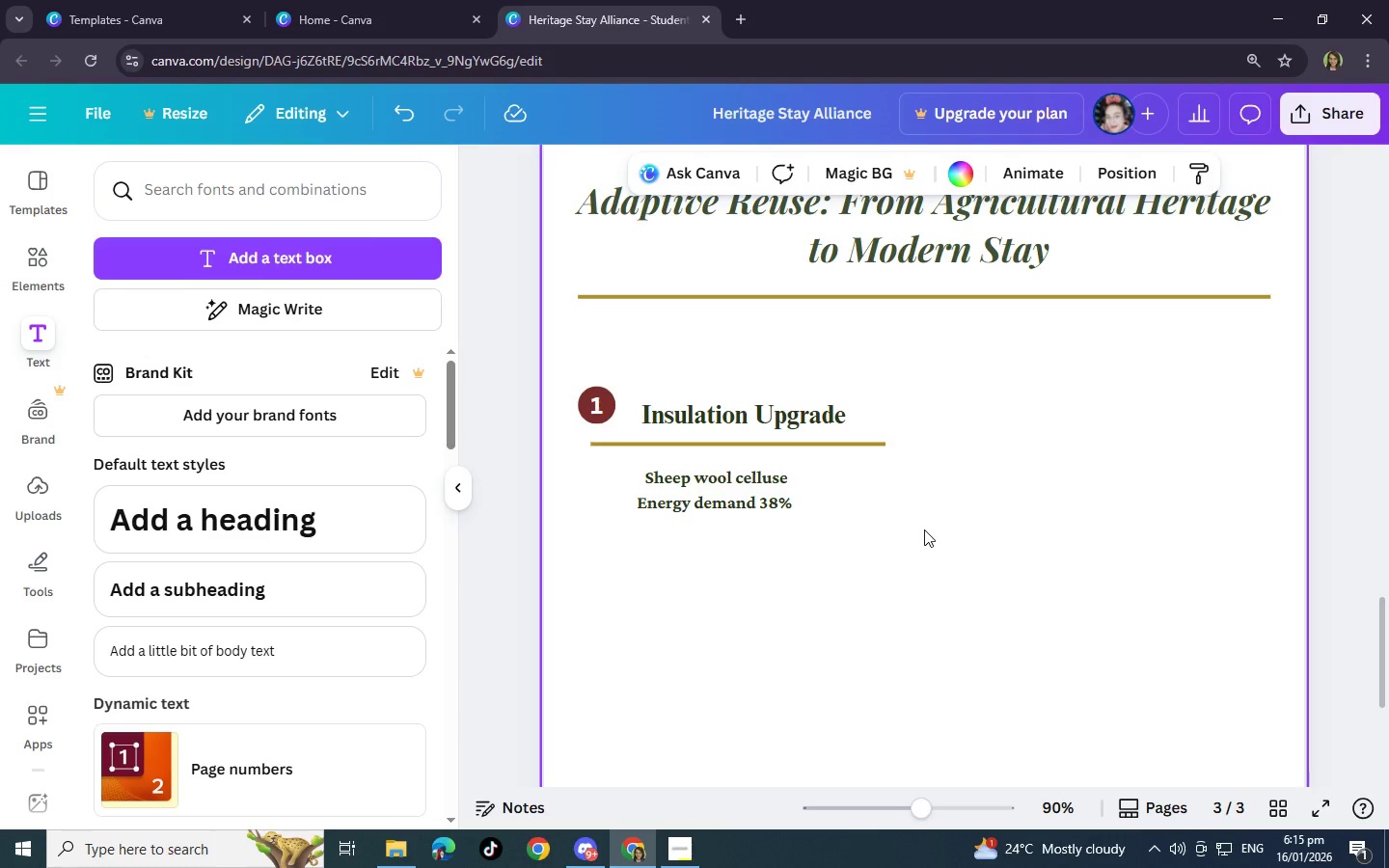 
left_click([831, 484])
 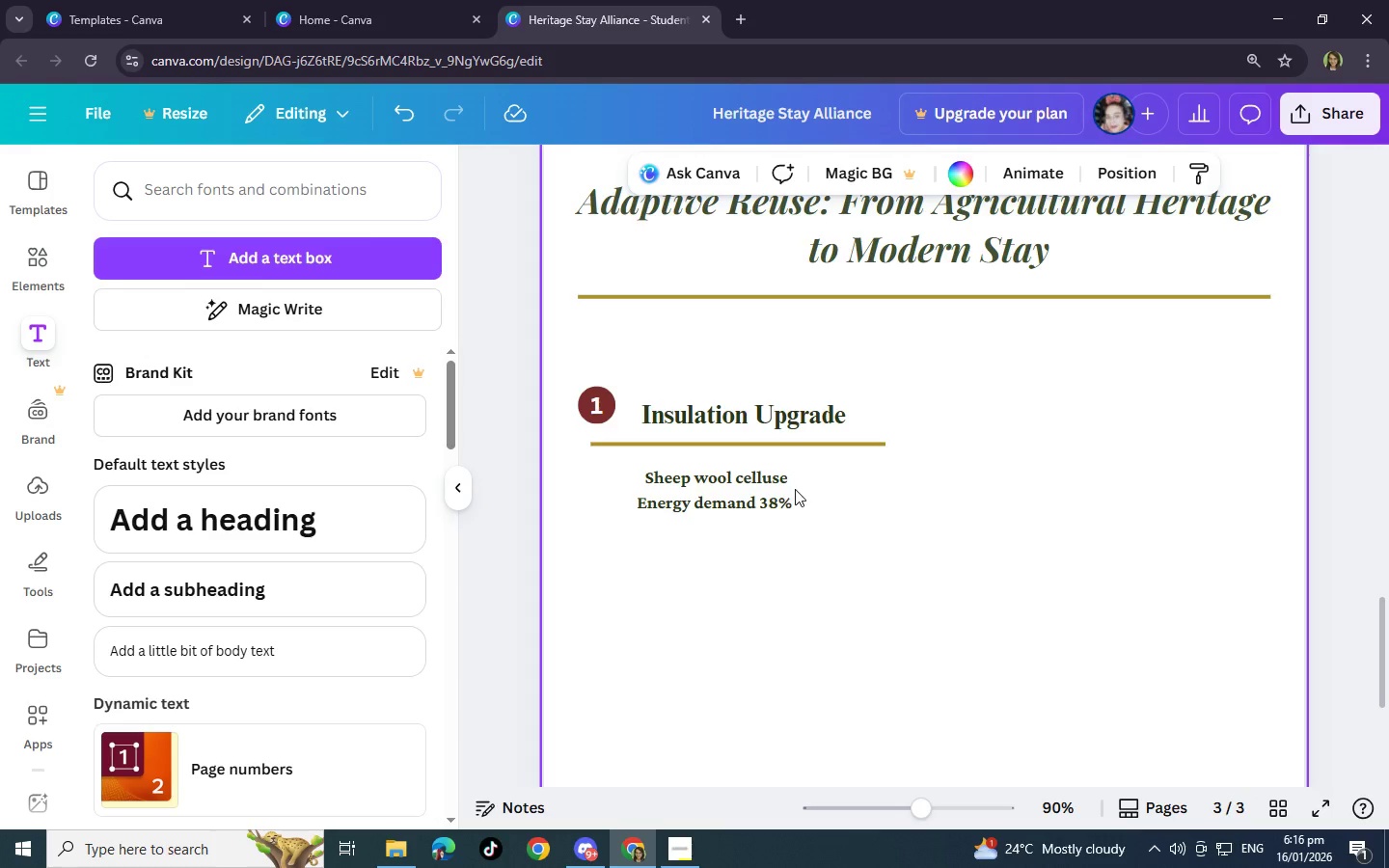 
left_click([764, 493])
 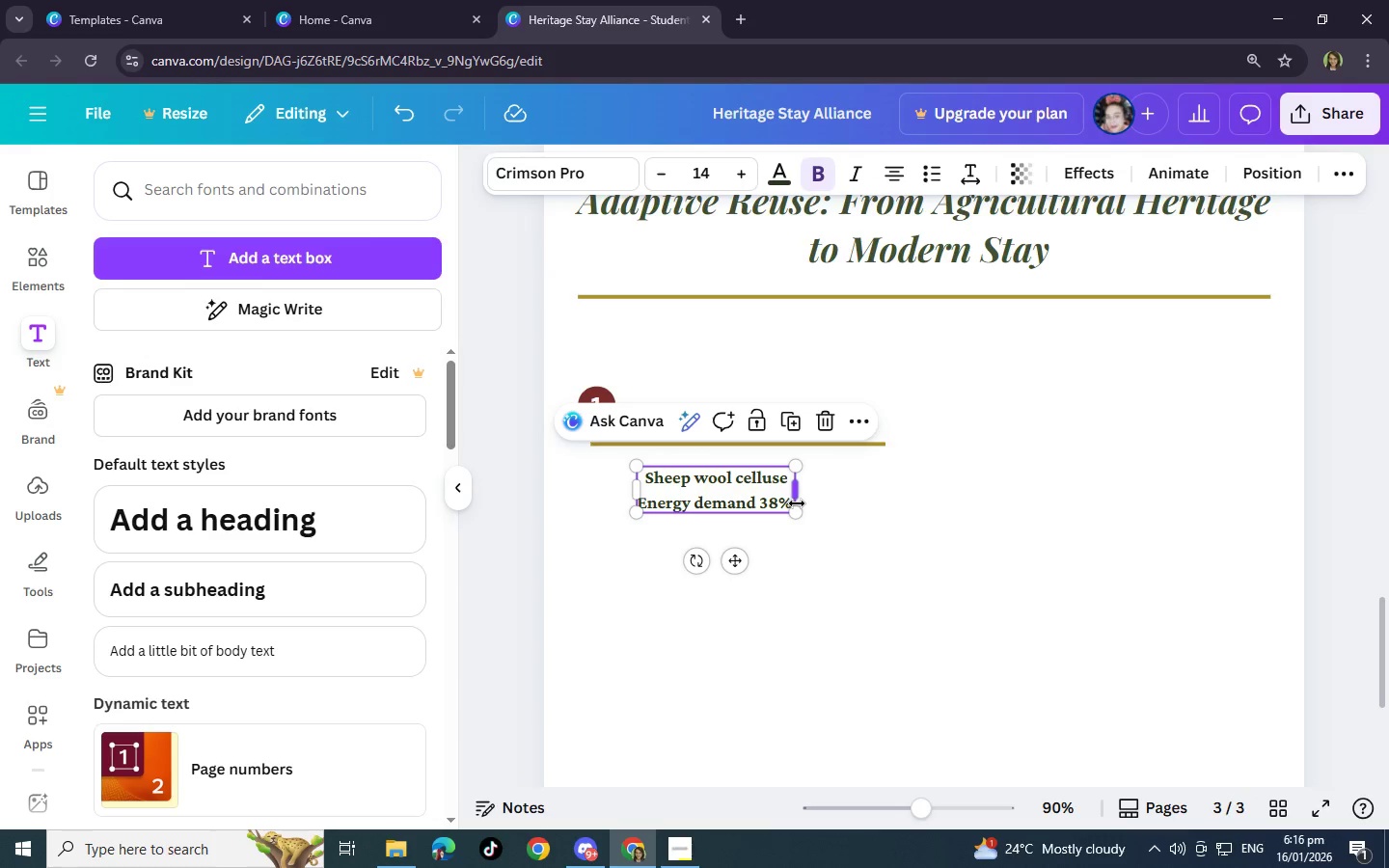 
left_click([788, 503])
 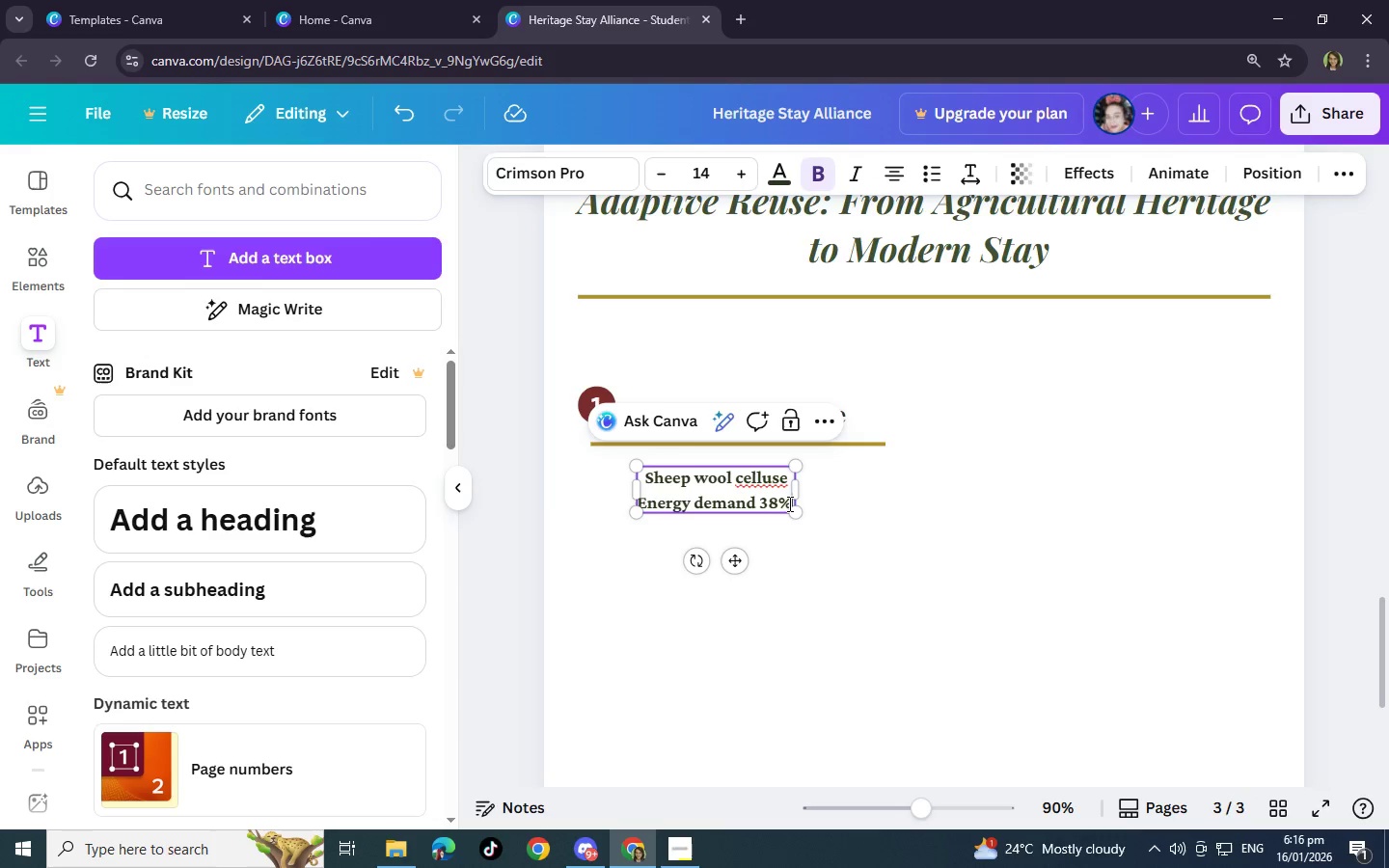 
left_click([771, 477])
 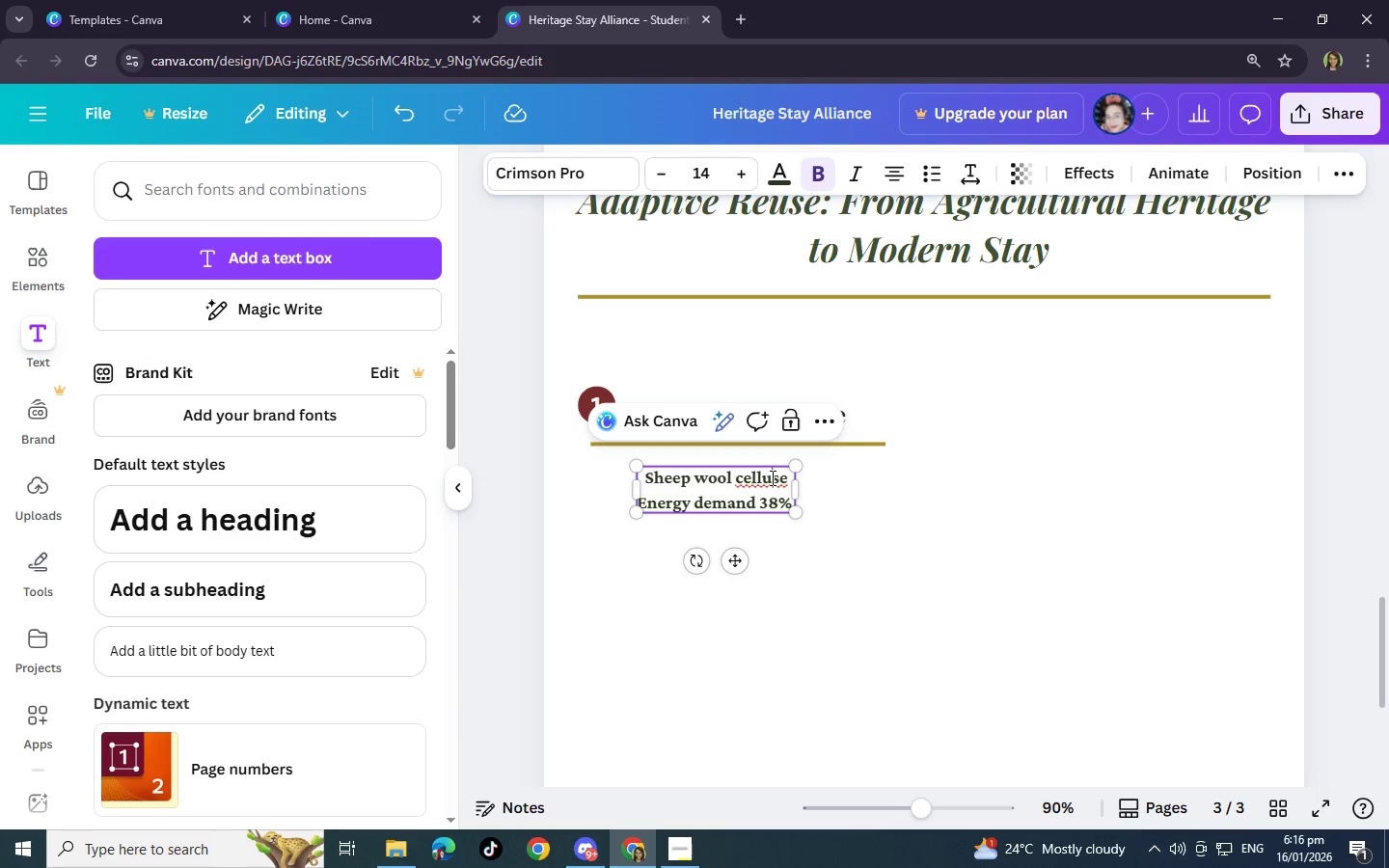 
wait(5.69)
 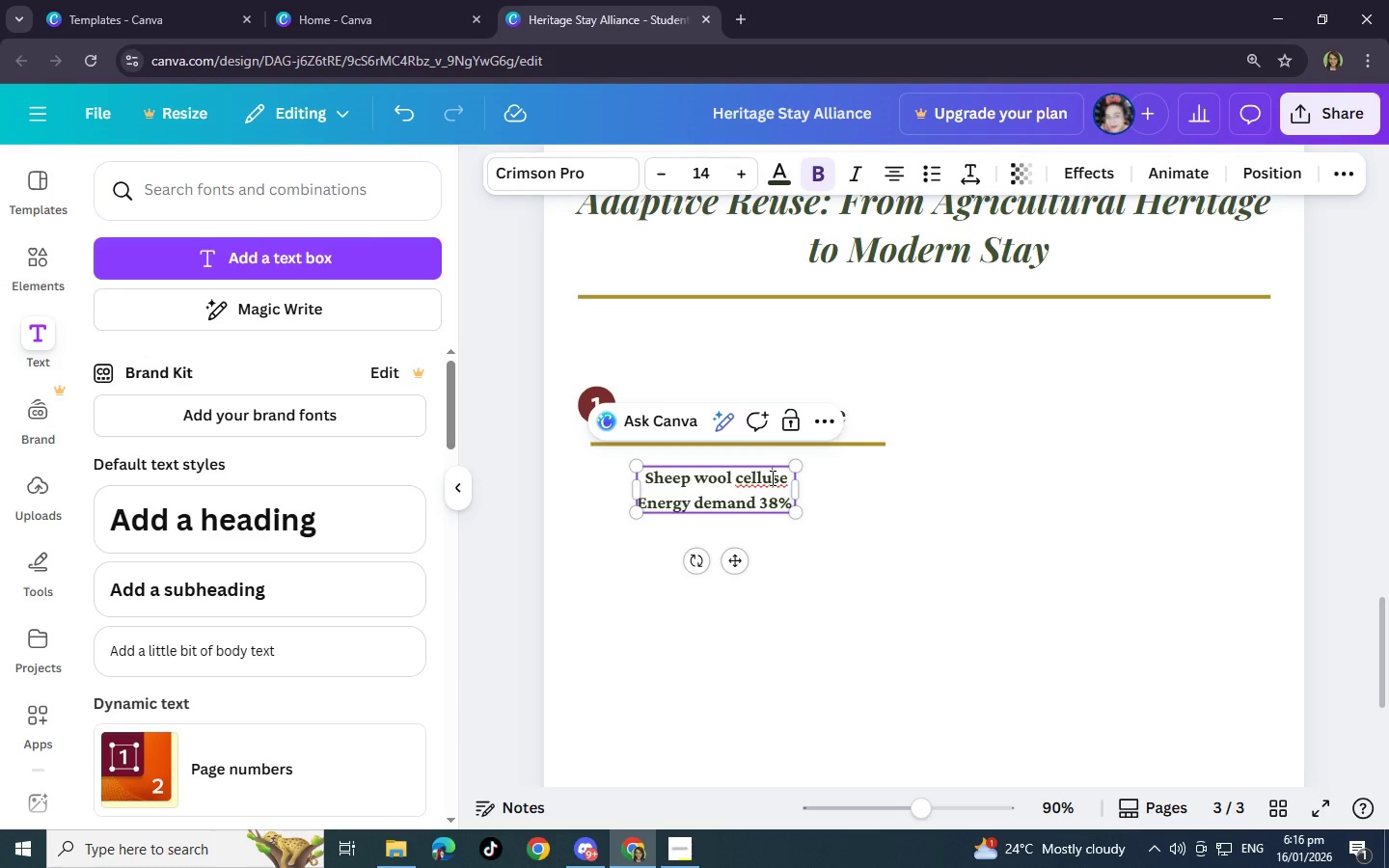 
left_click([771, 477])
 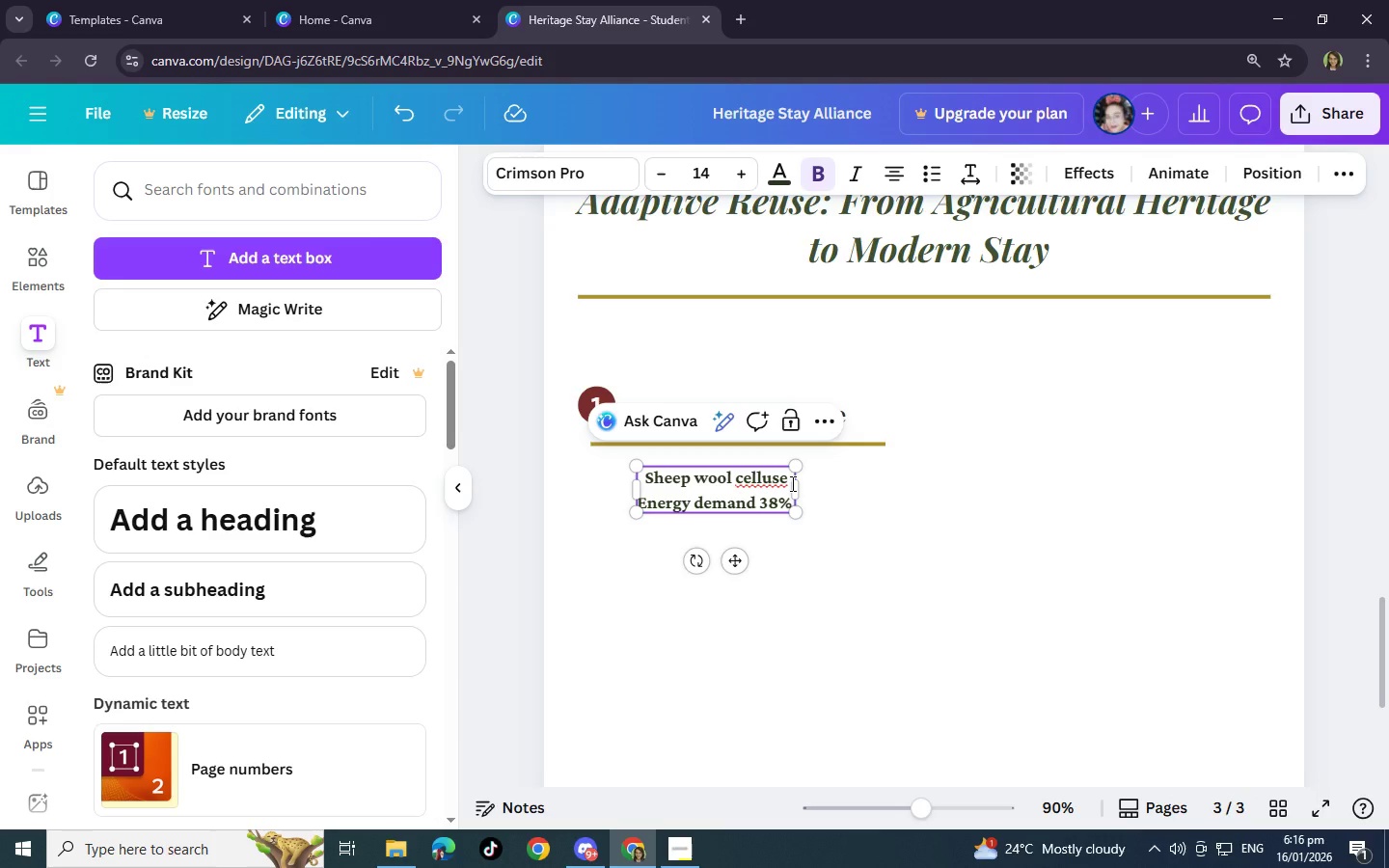 
left_click([791, 483])
 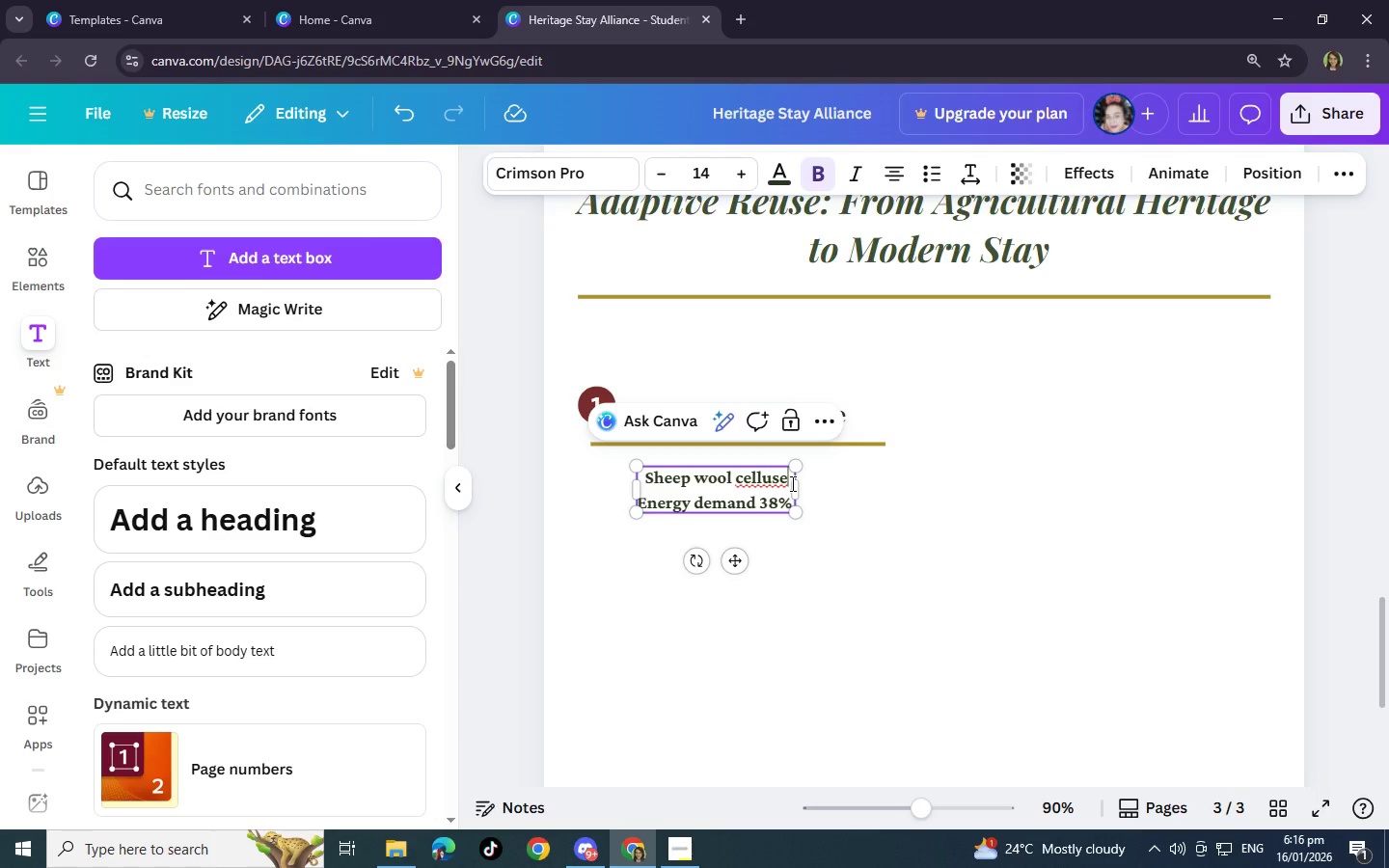 
wait(6.01)
 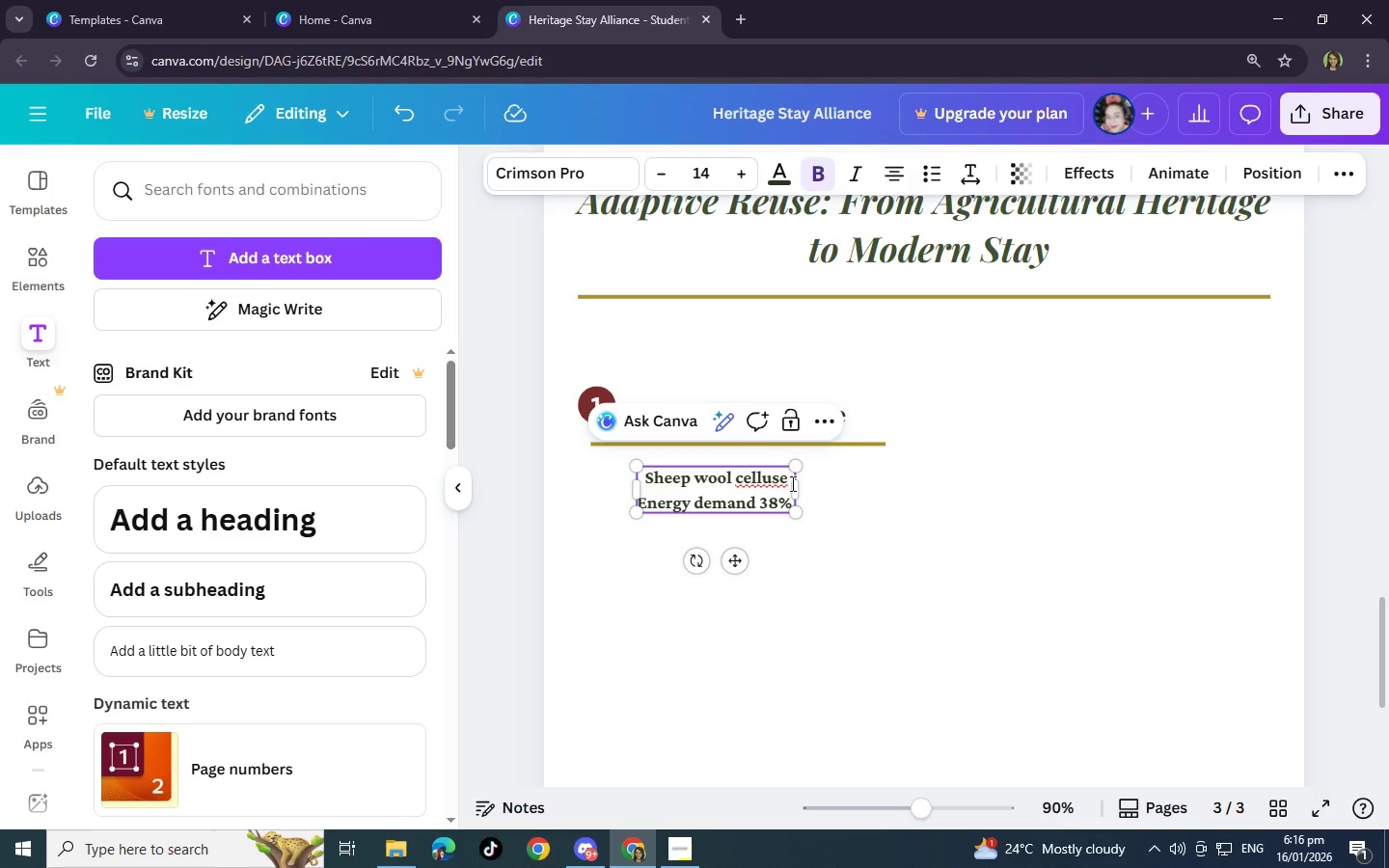 
key(Backspace)
 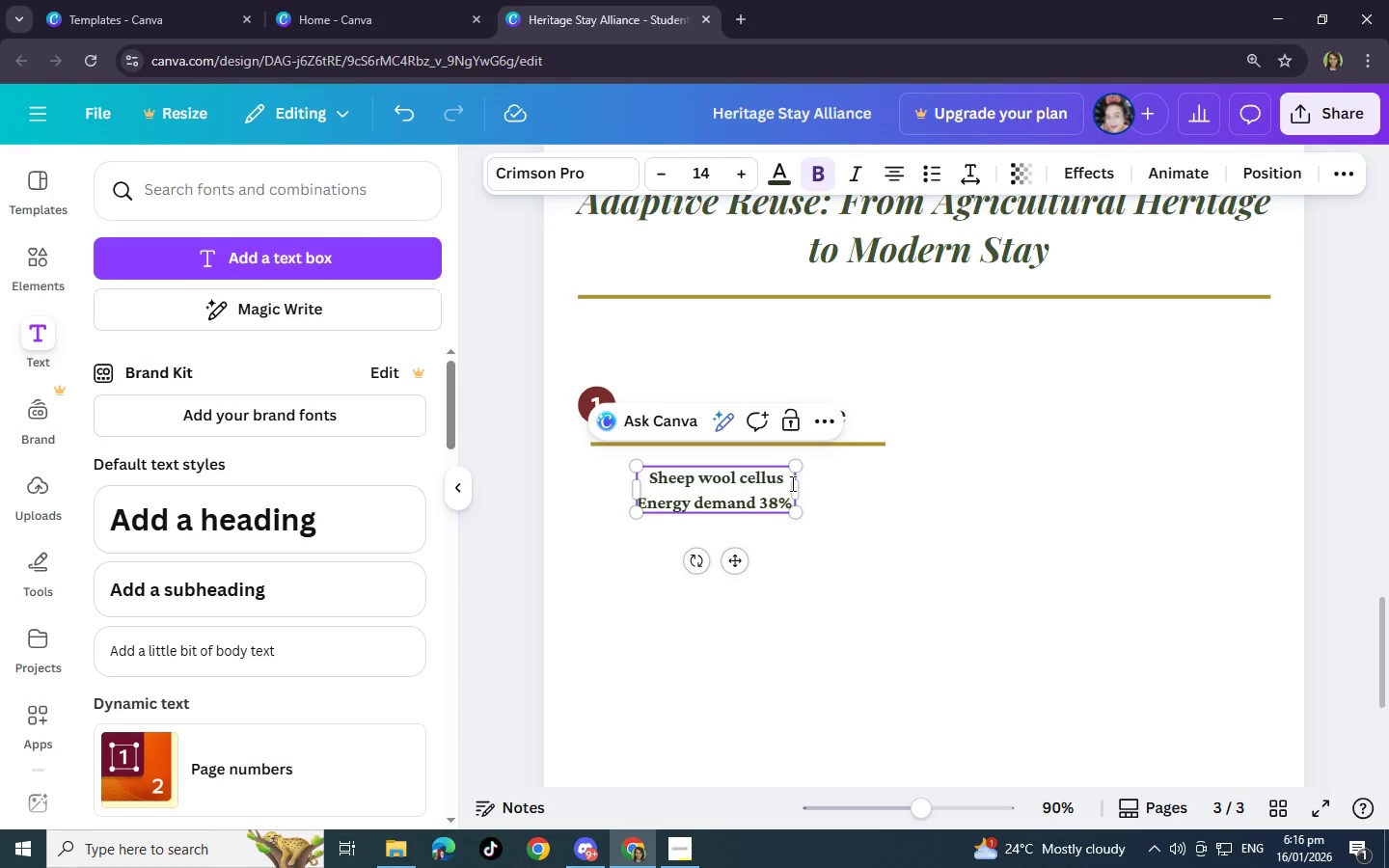 
key(O)
 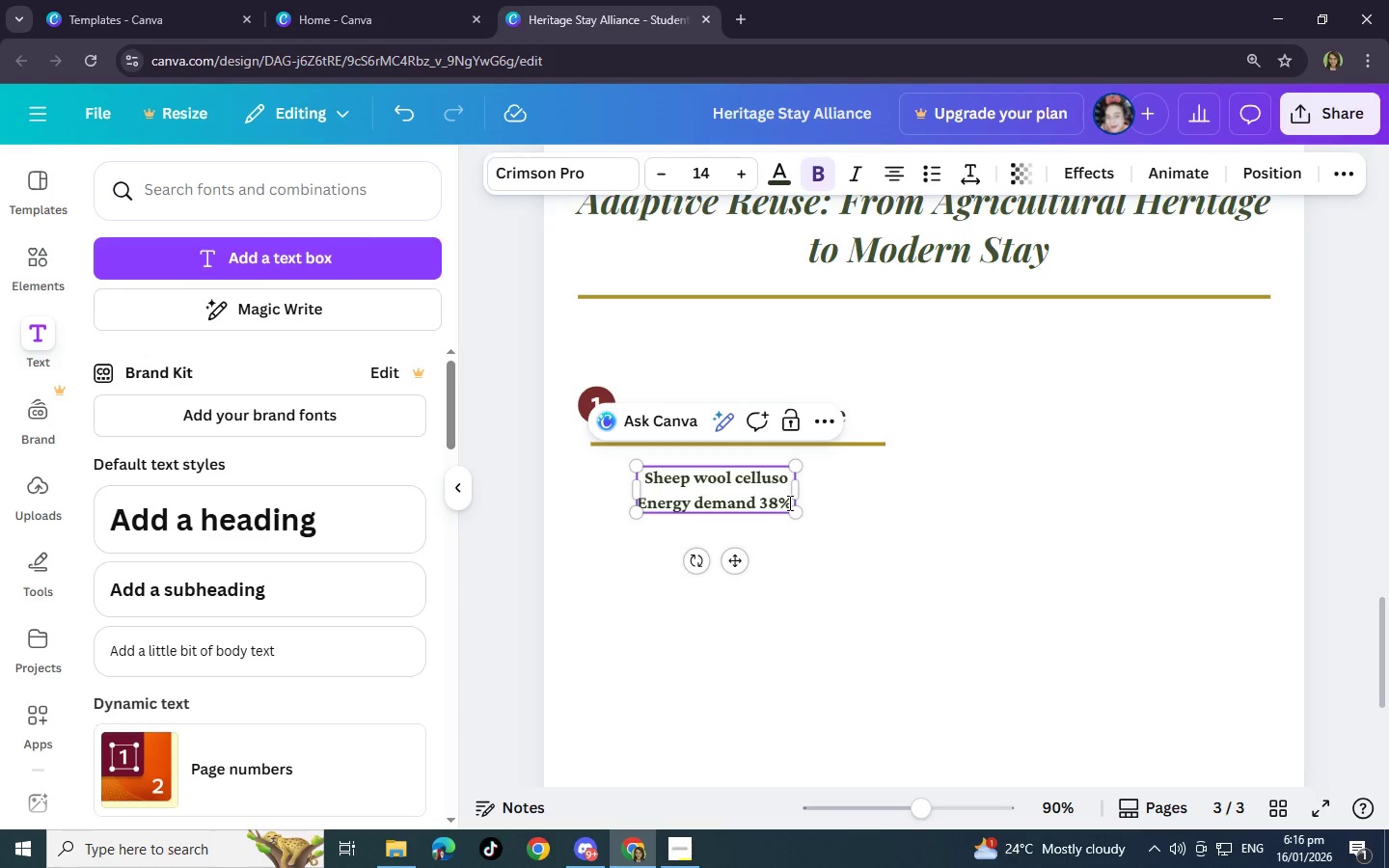 
wait(15.14)
 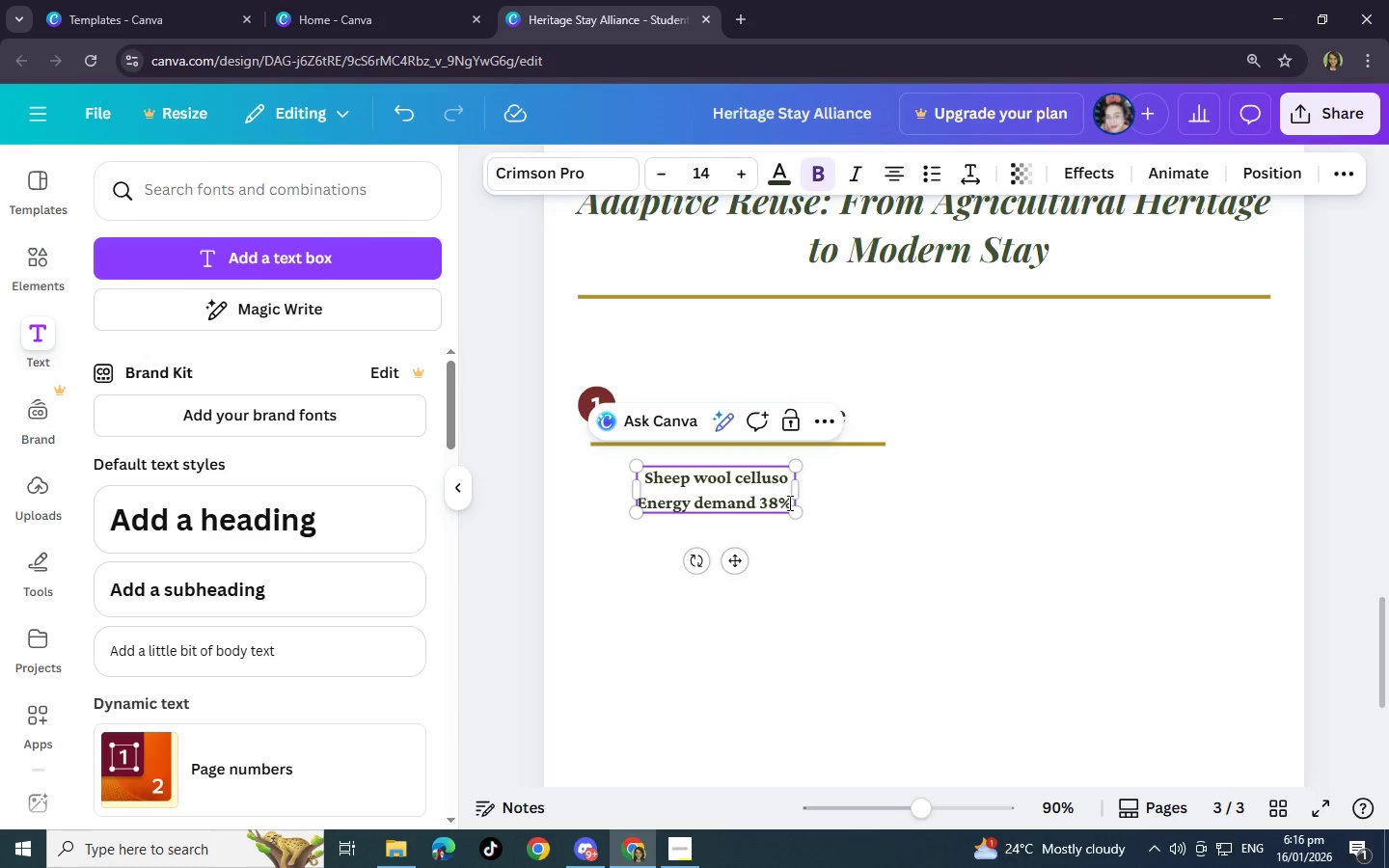 
left_click([773, 479])
 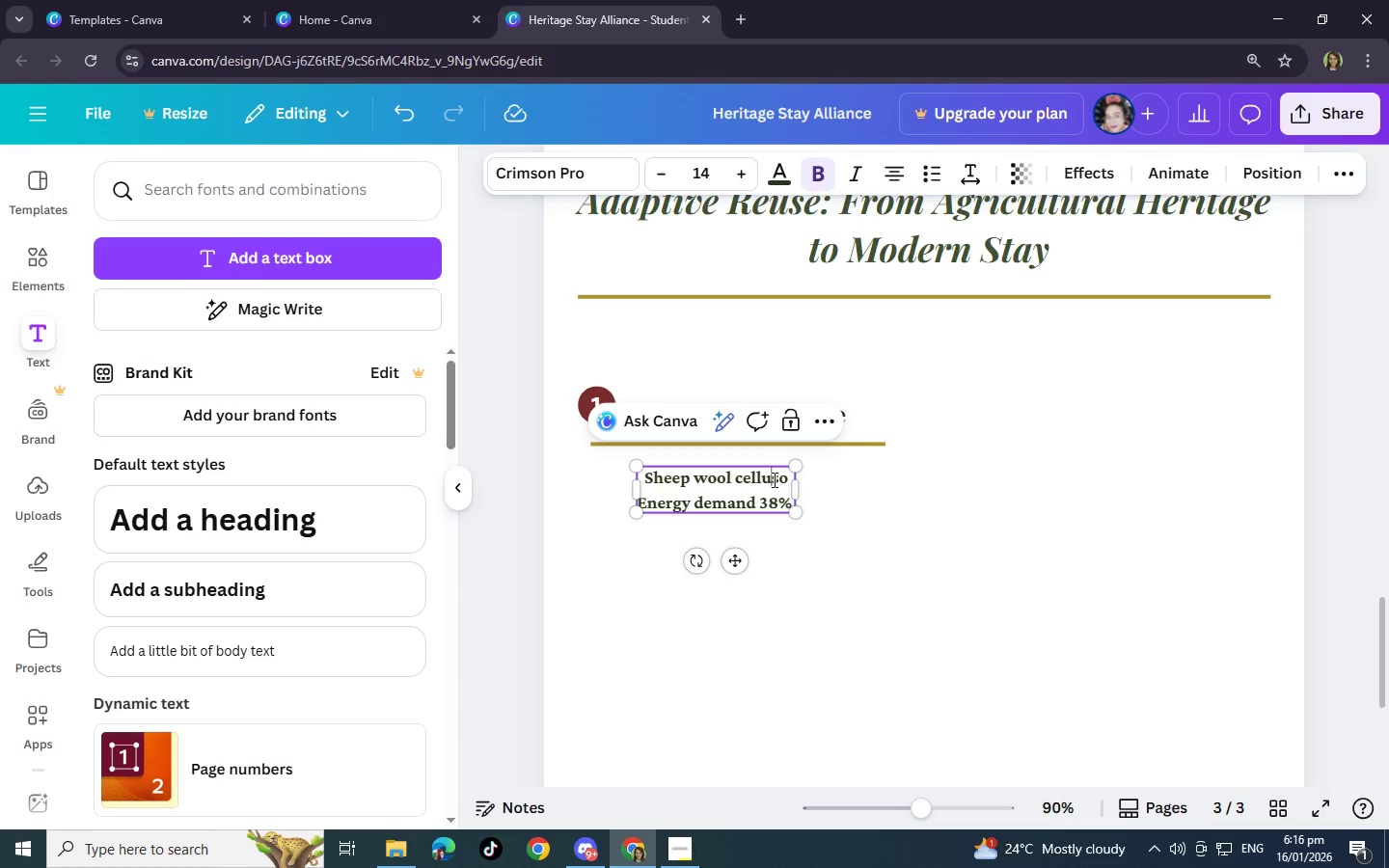 
type(le)
 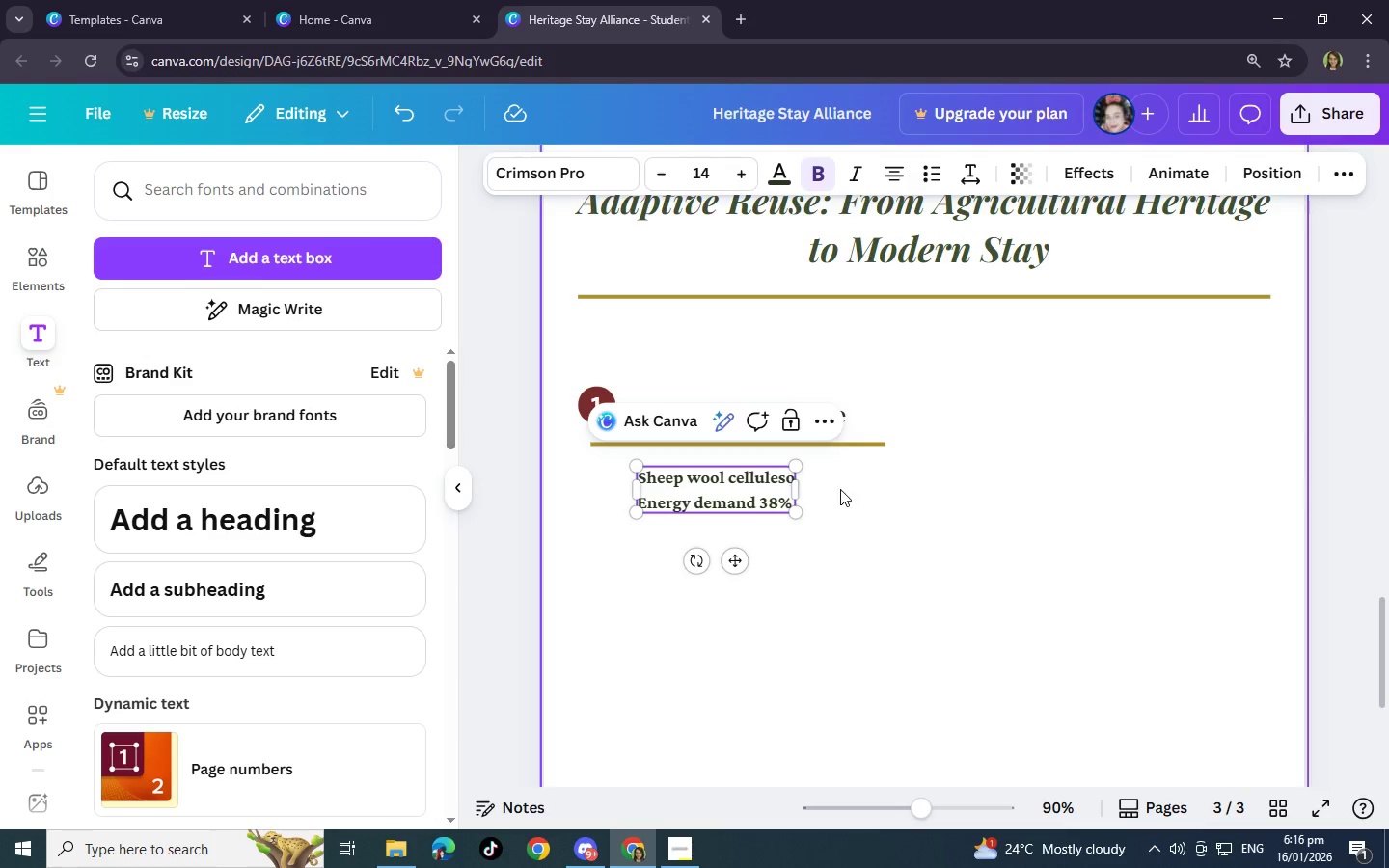 
left_click([850, 496])
 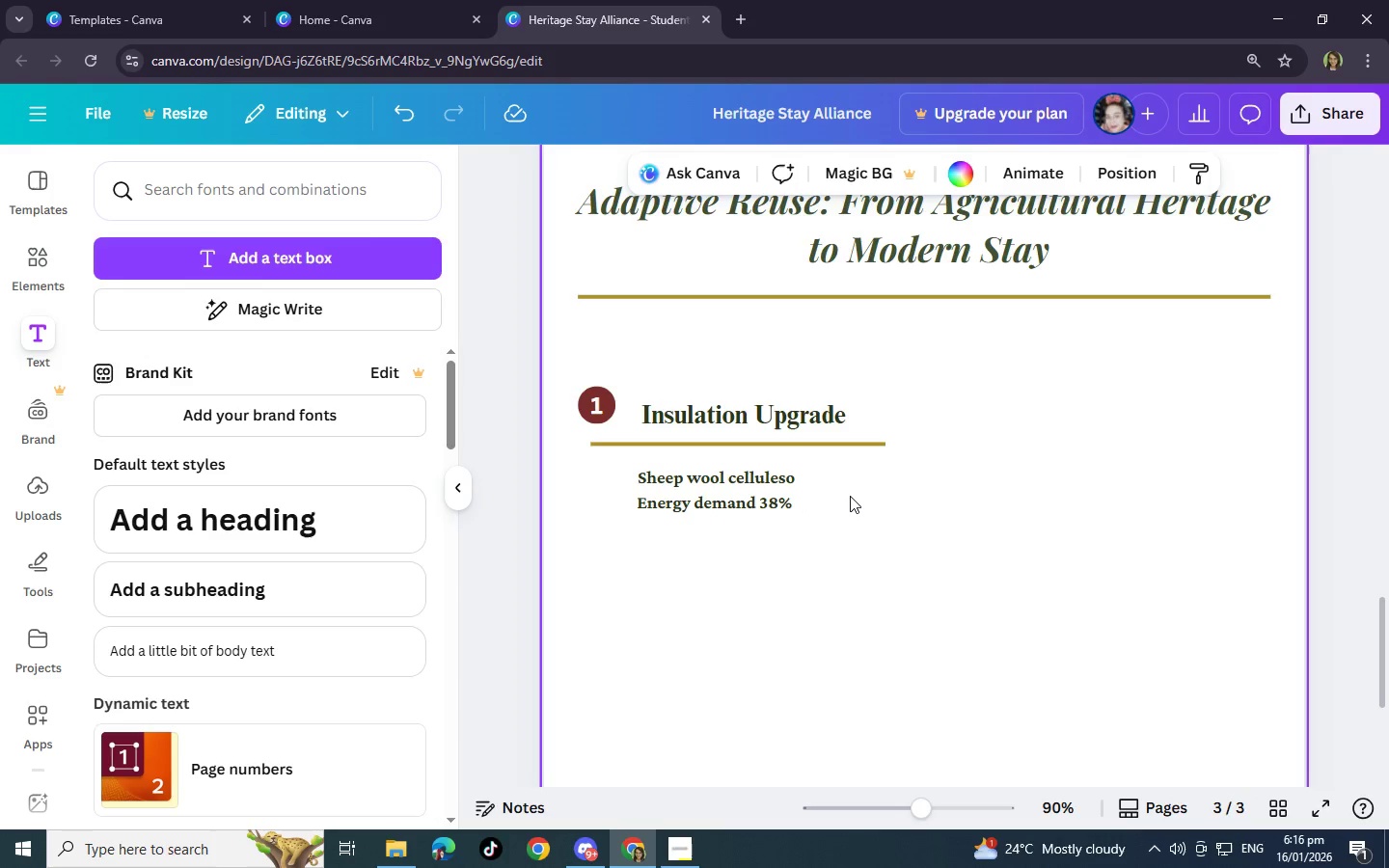 
left_click([843, 497])
 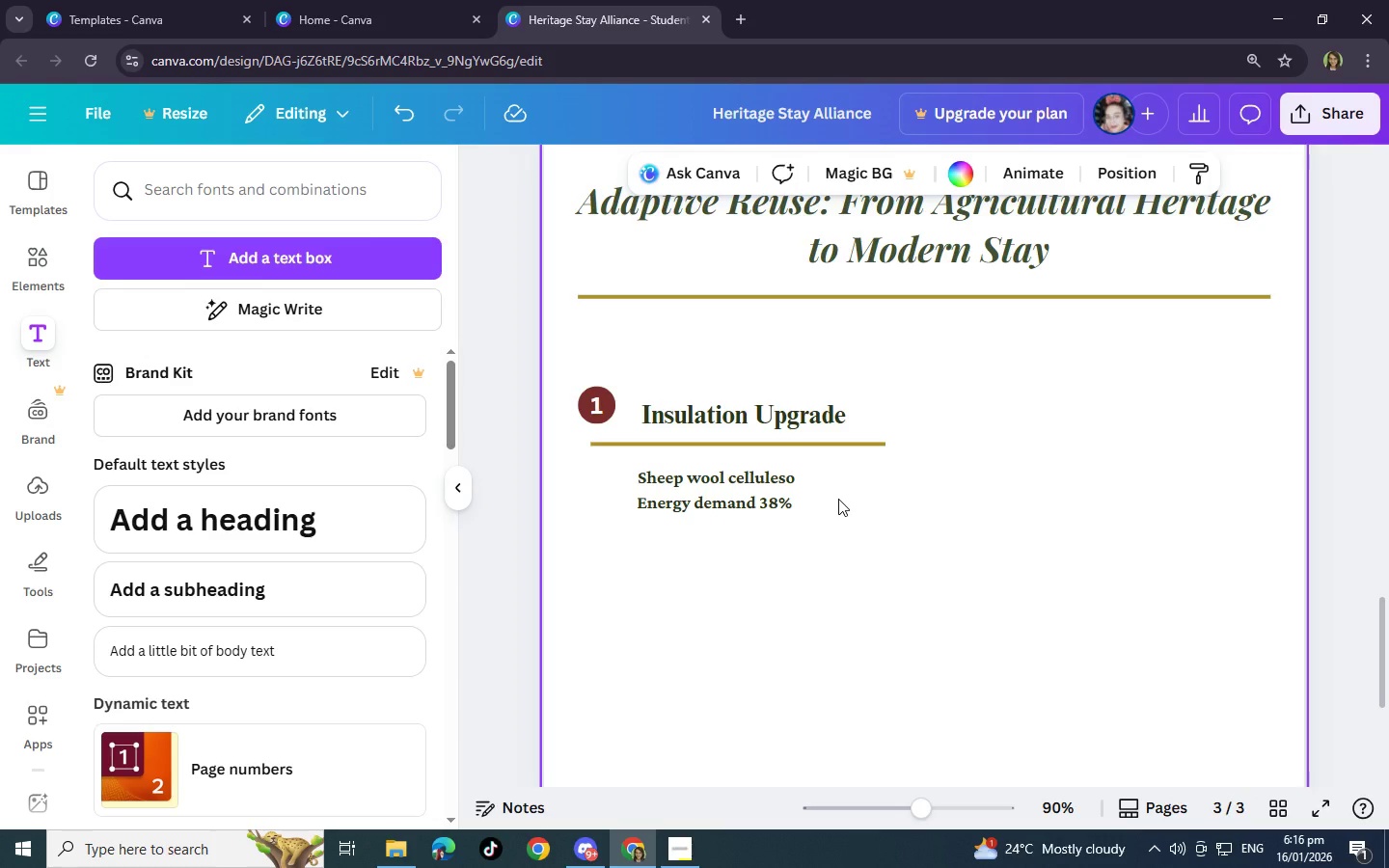 
wait(10.19)
 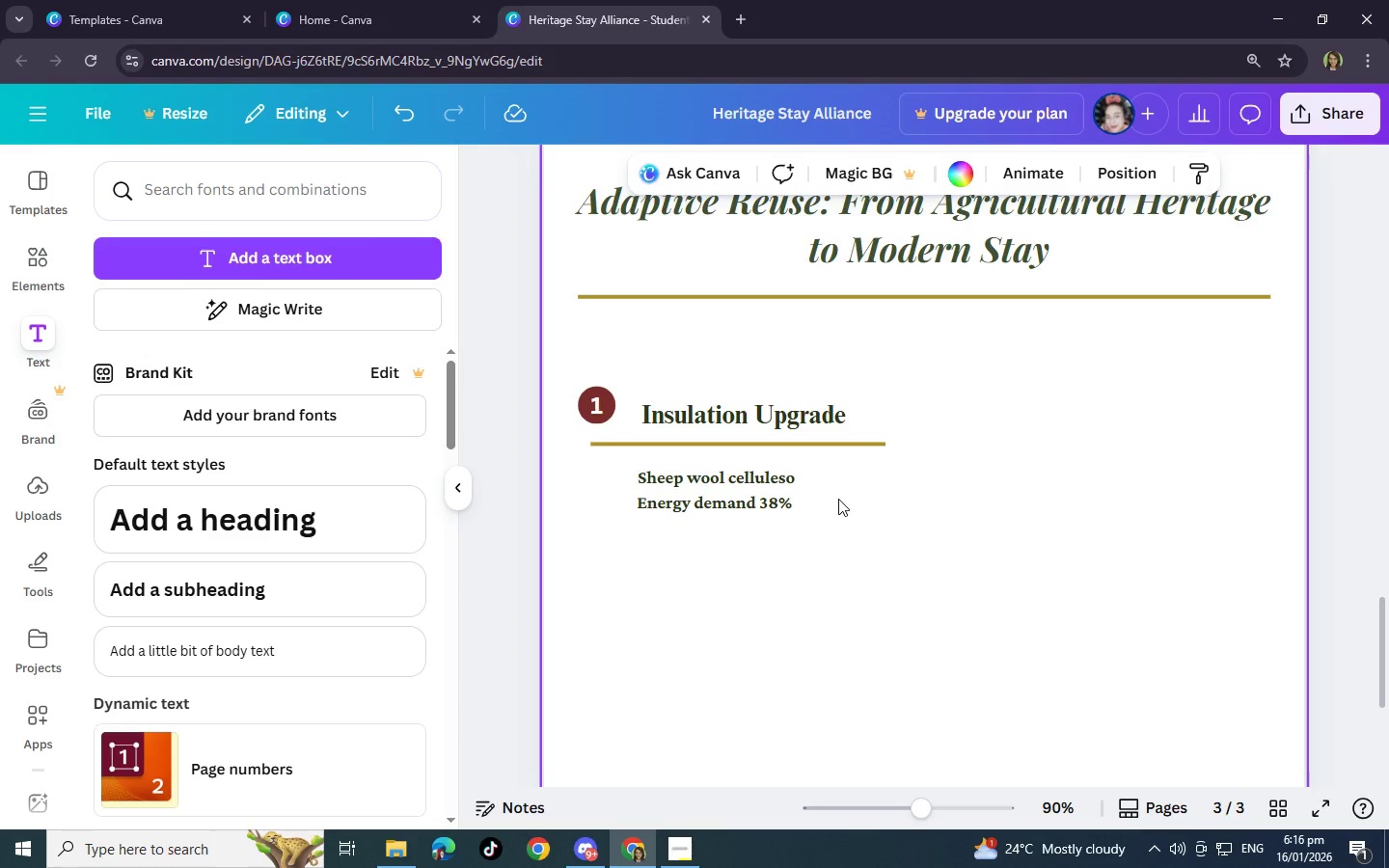 
left_click([753, 494])
 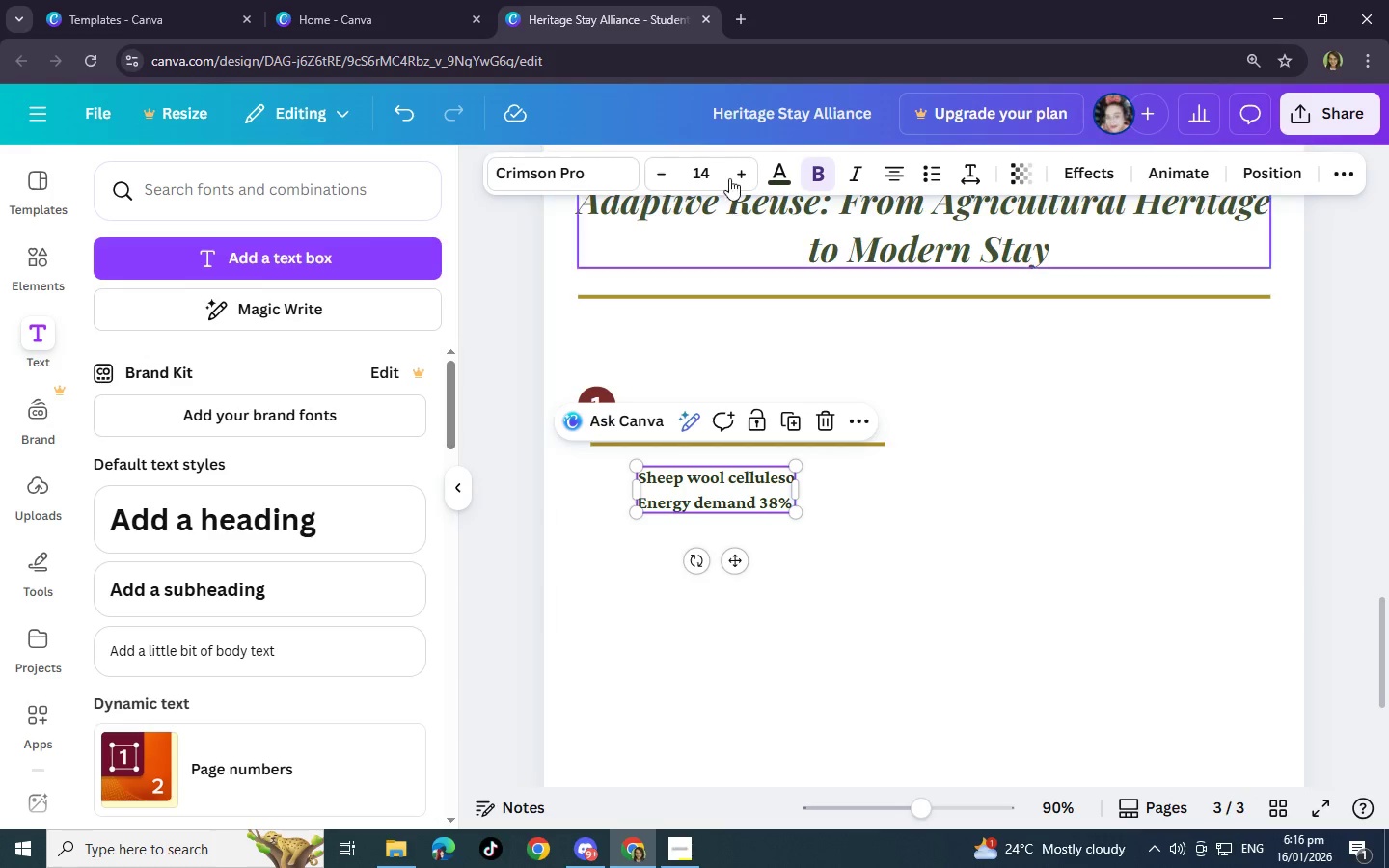 
left_click([739, 172])
 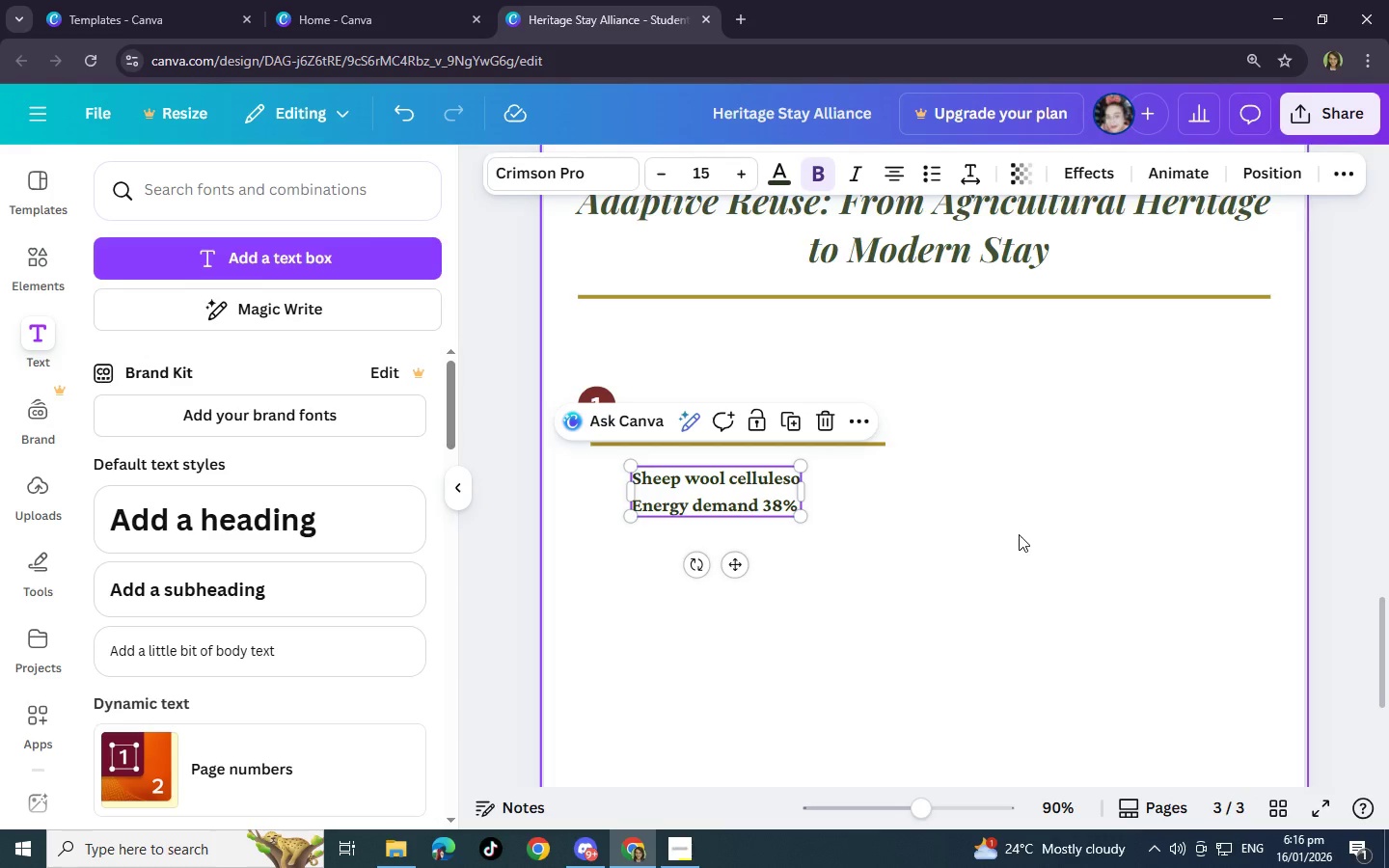 
left_click([1007, 551])
 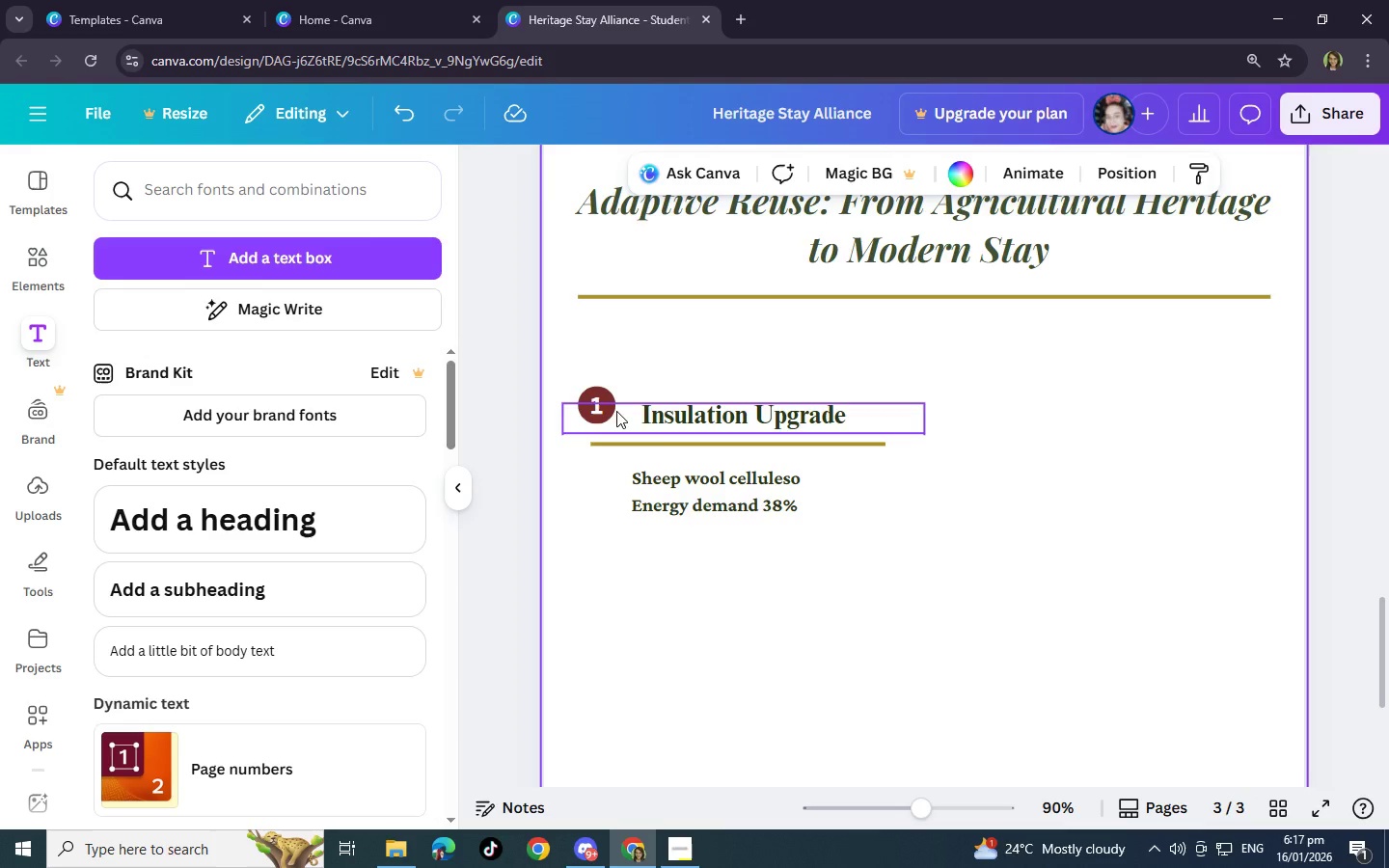 
wait(6.02)
 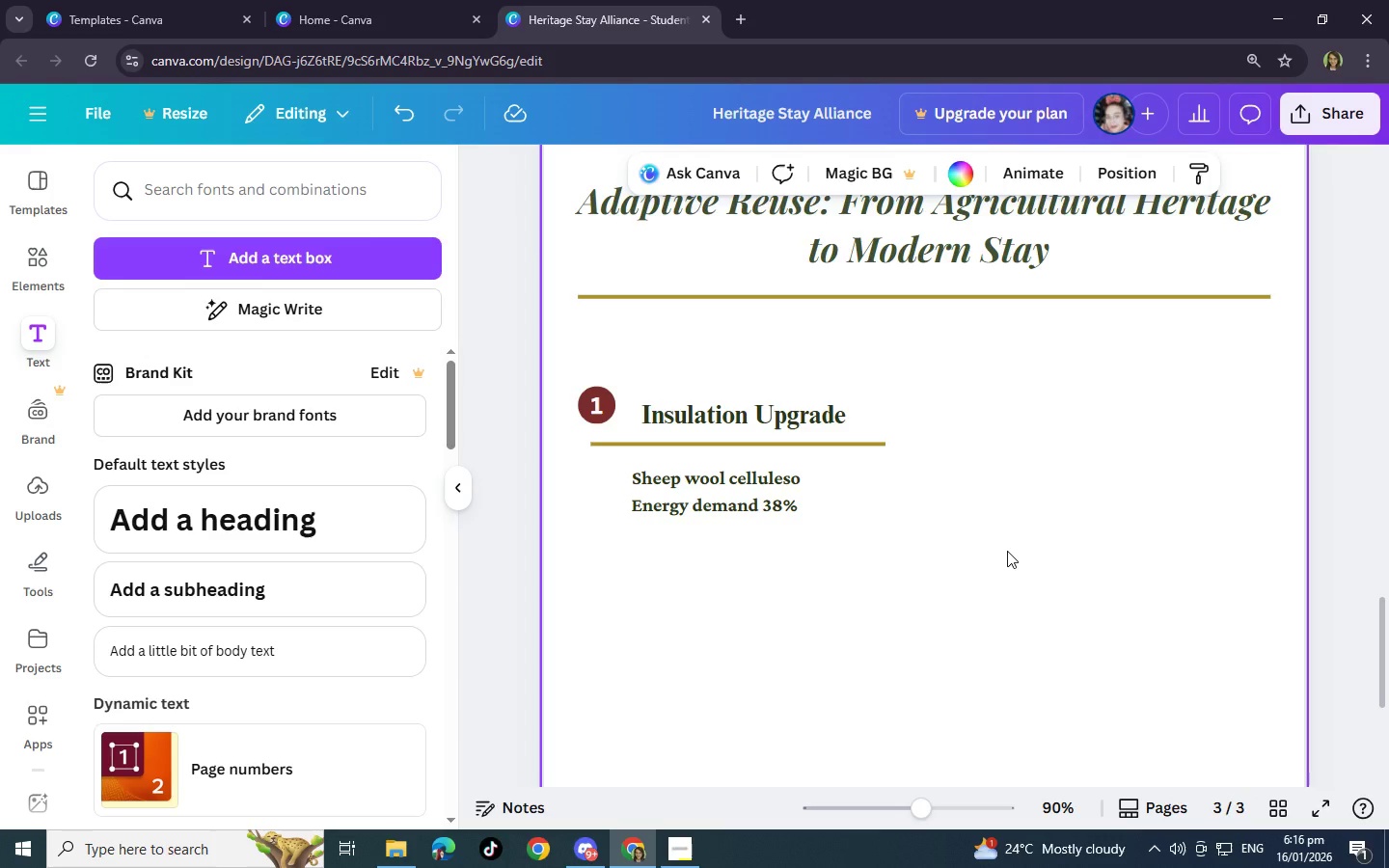 
left_click([609, 395])
 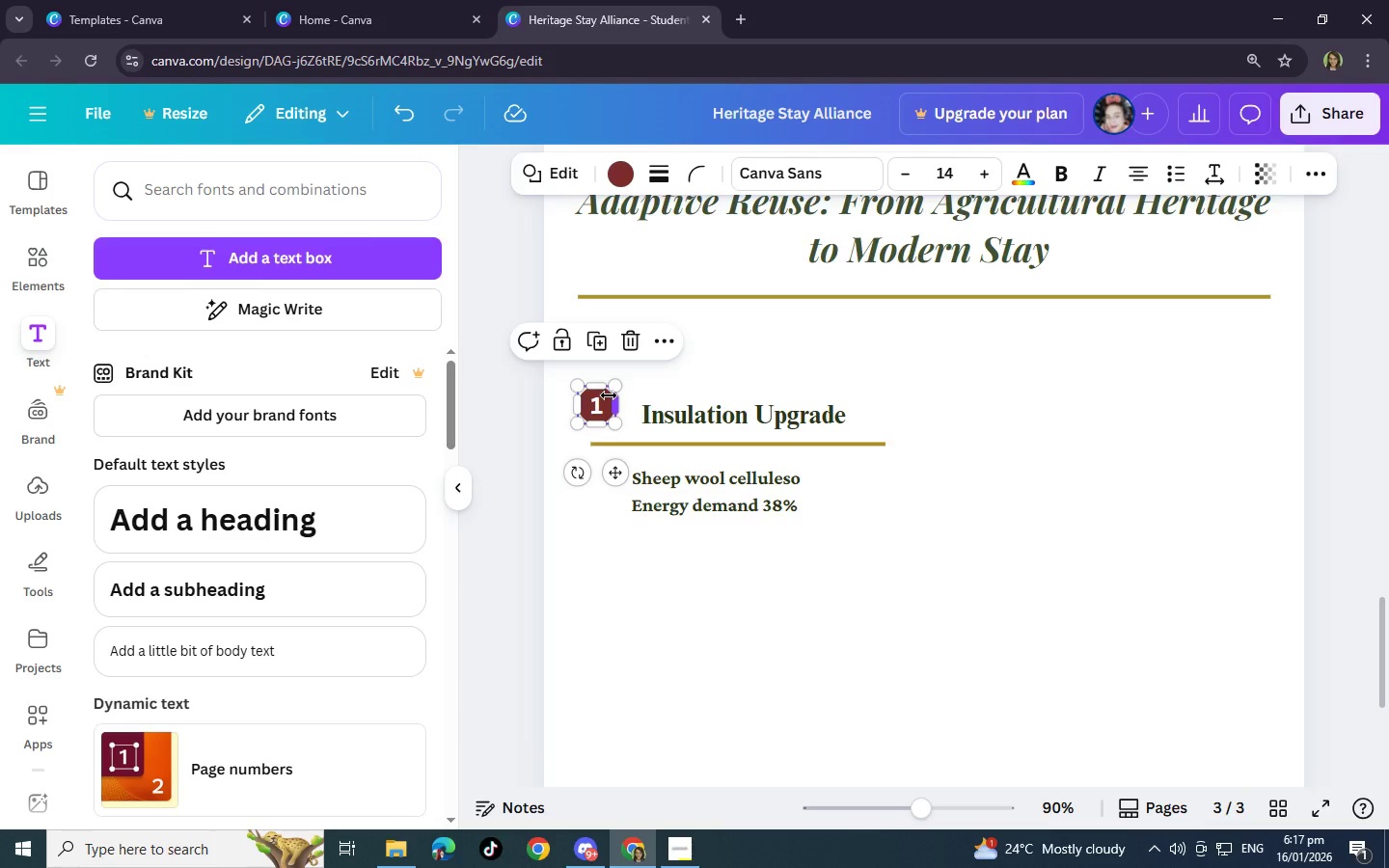 
key(Control+C)
 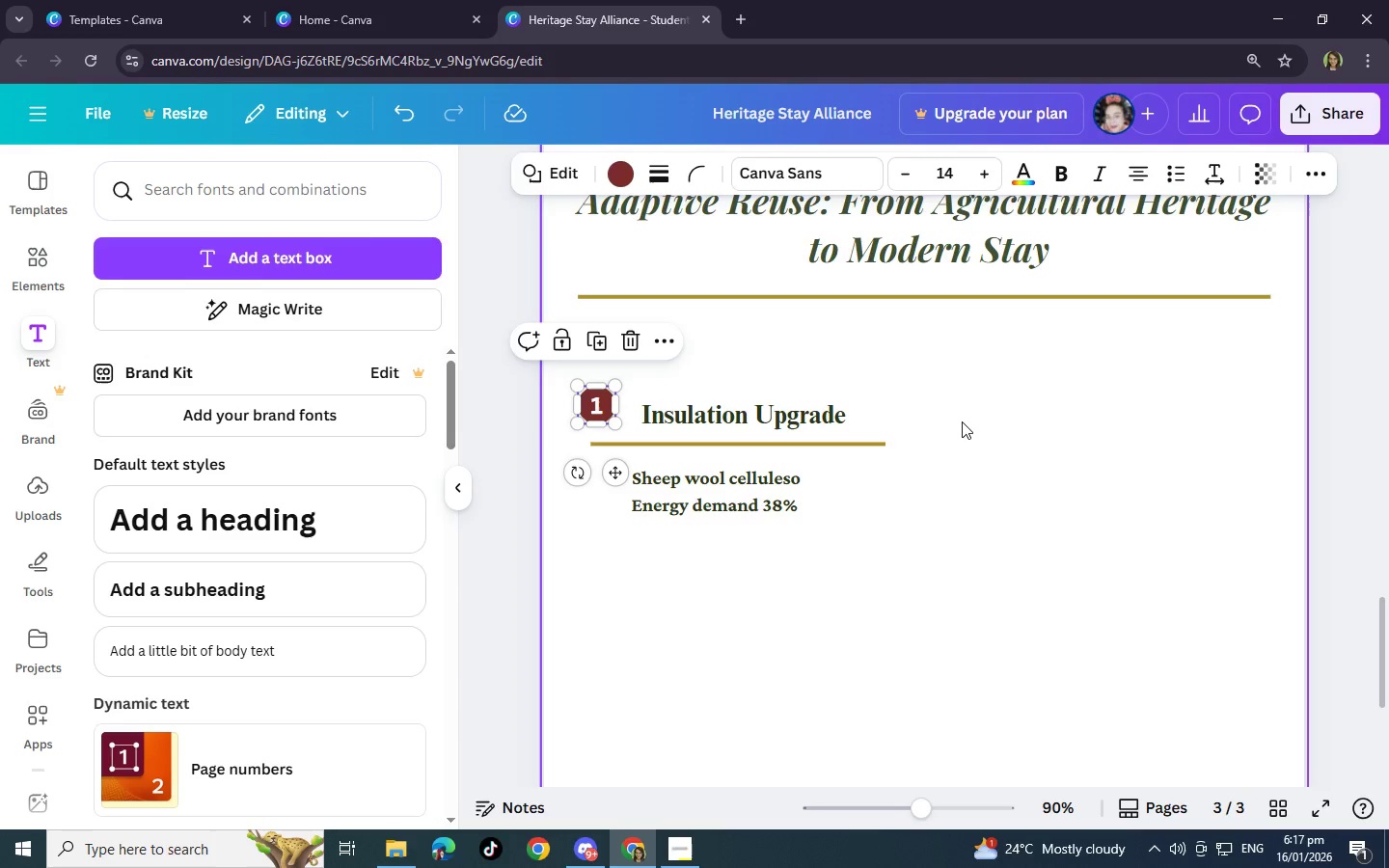 
left_click([1015, 404])
 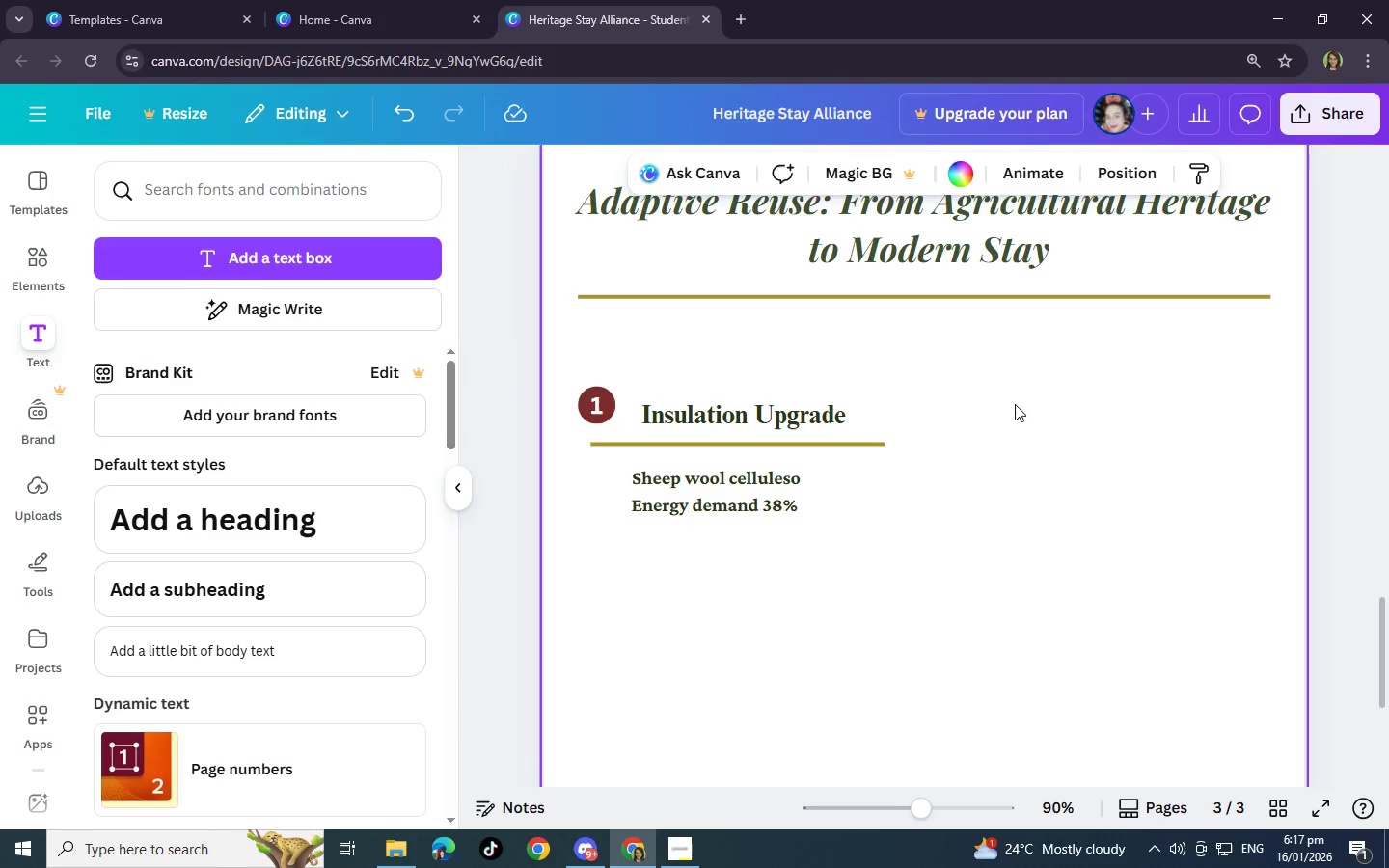 
key(Control+V)
 